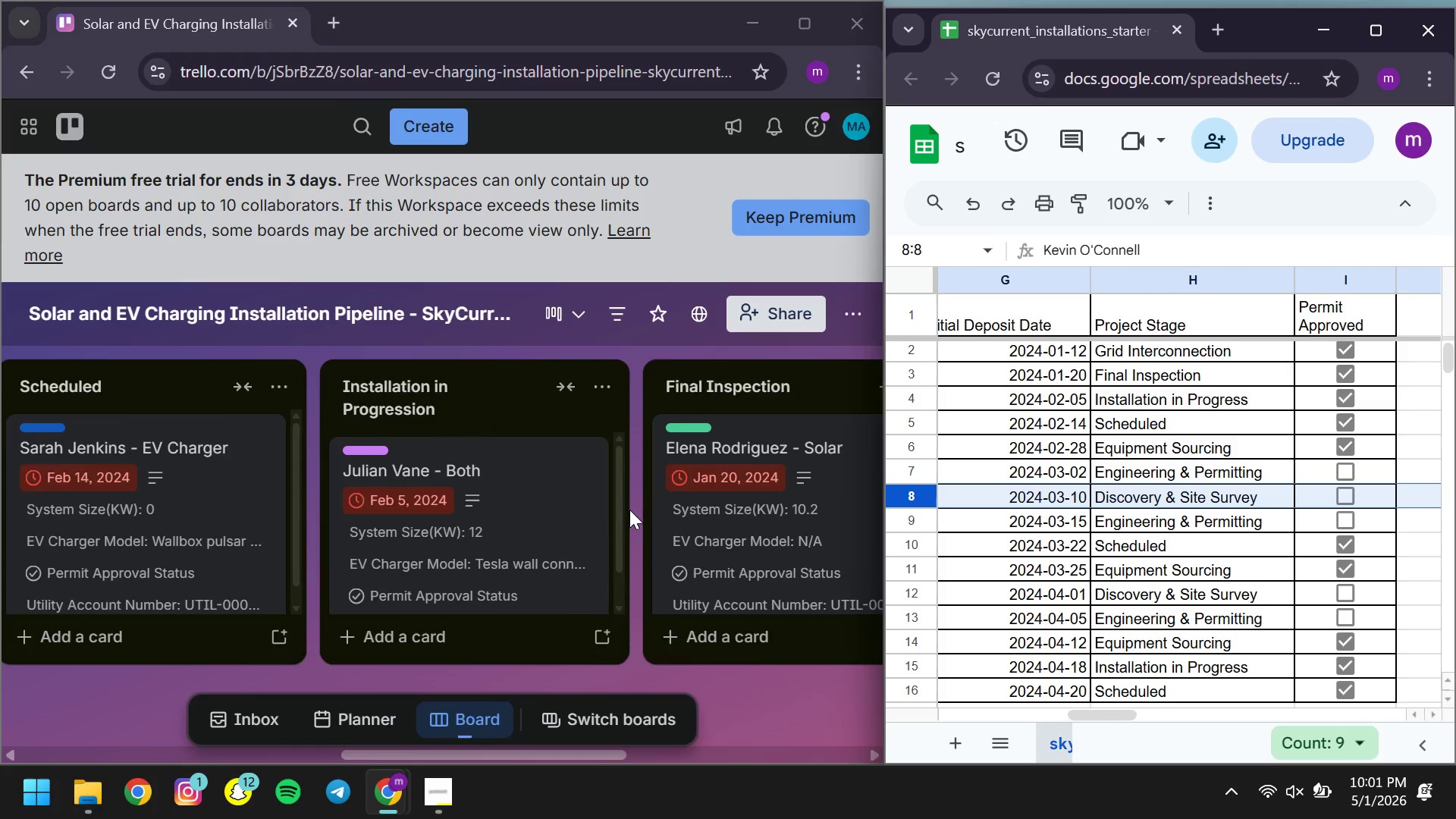 
left_click([151, 445])
 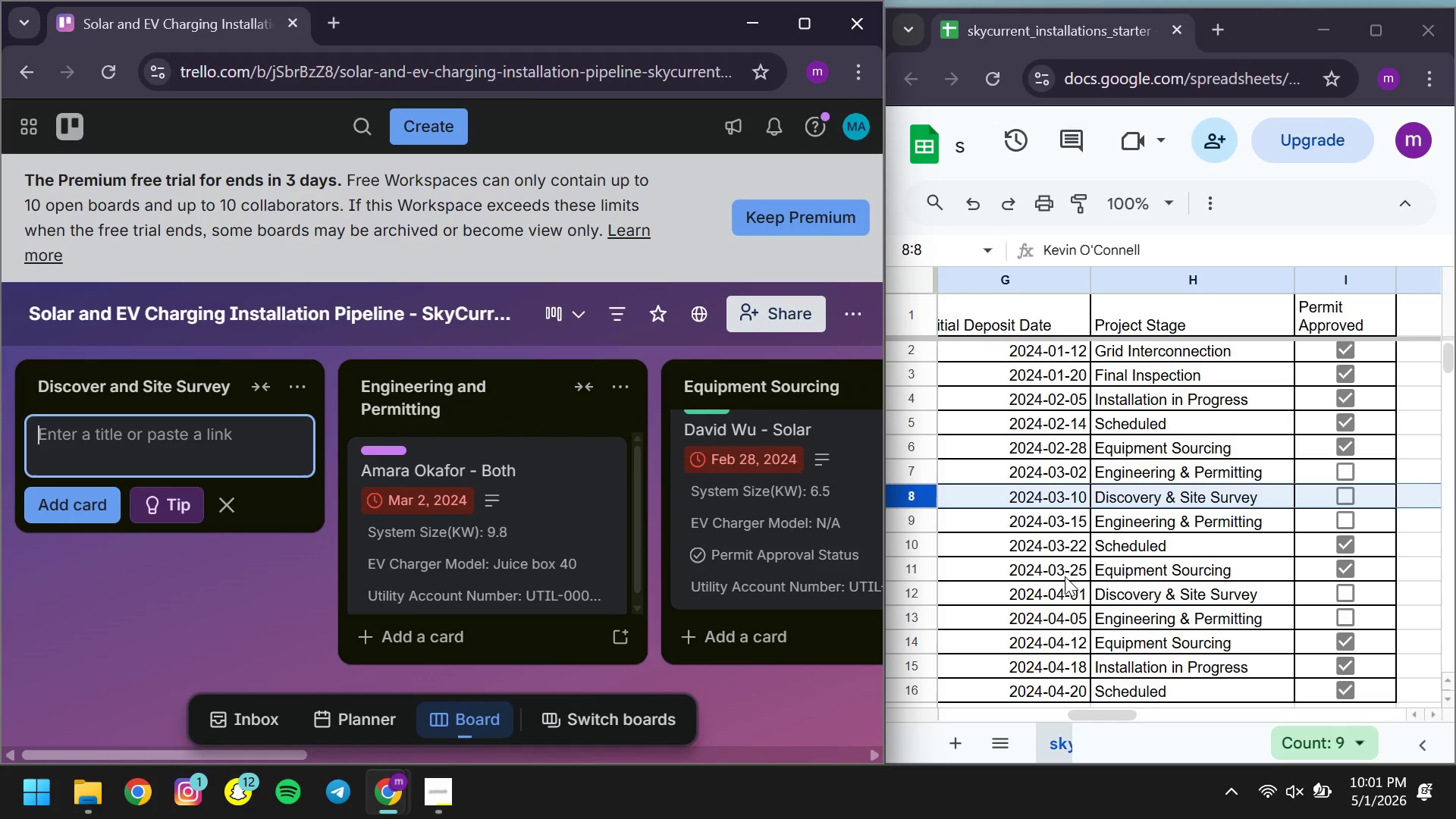 
mouse_move([1056, 523])
 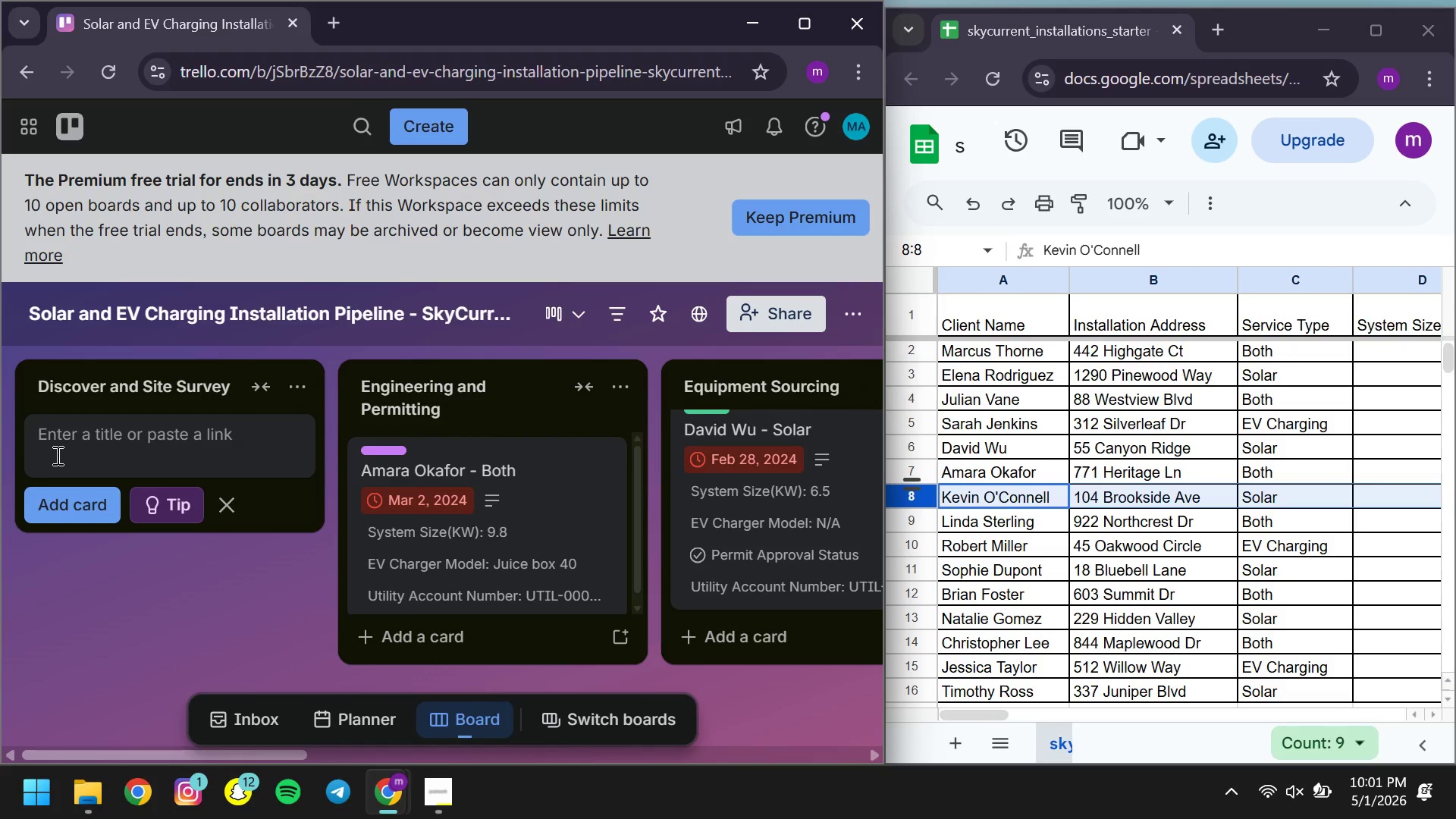 
left_click([55, 455])
 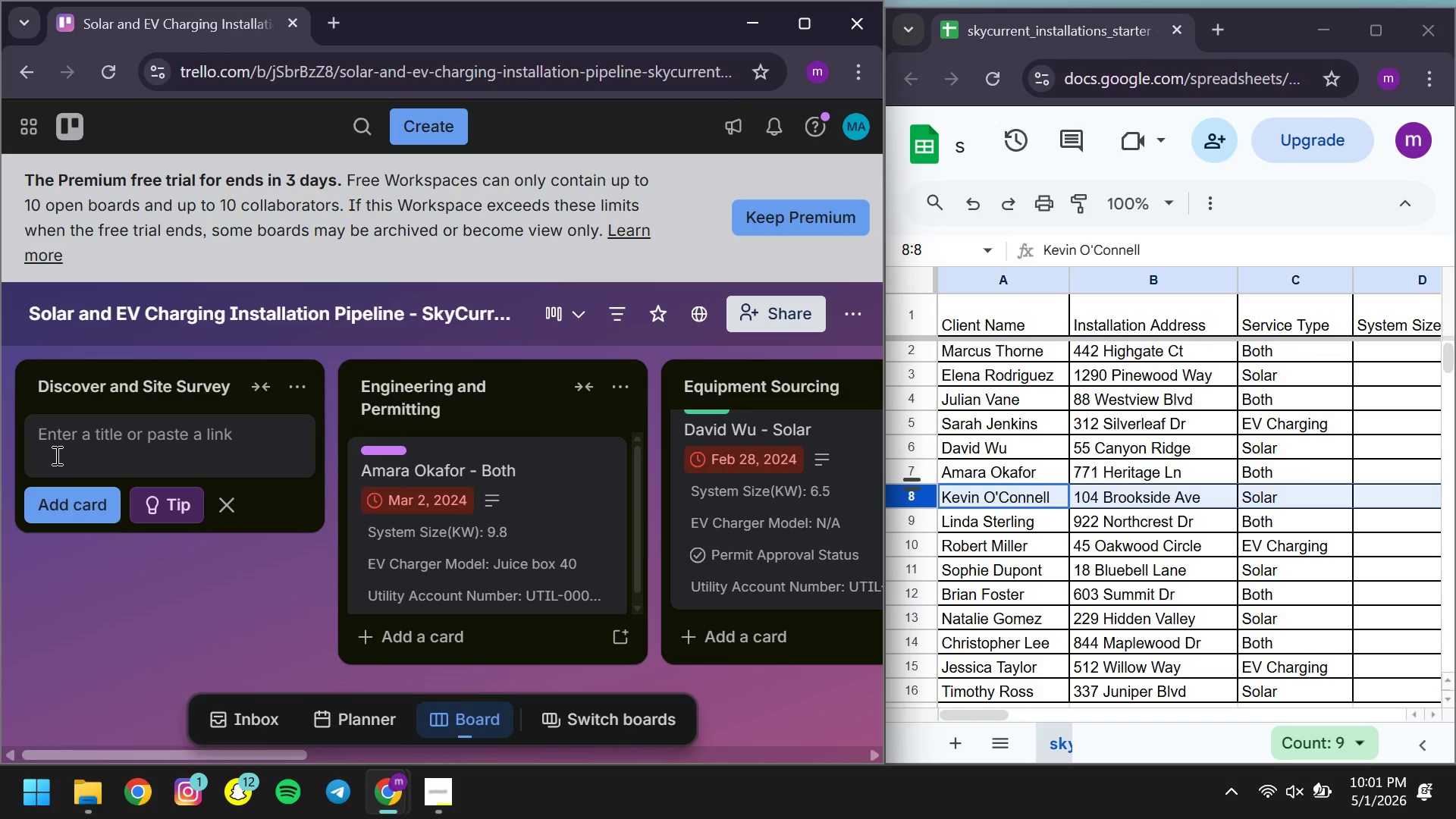 
type(Kevin O'Connell )
 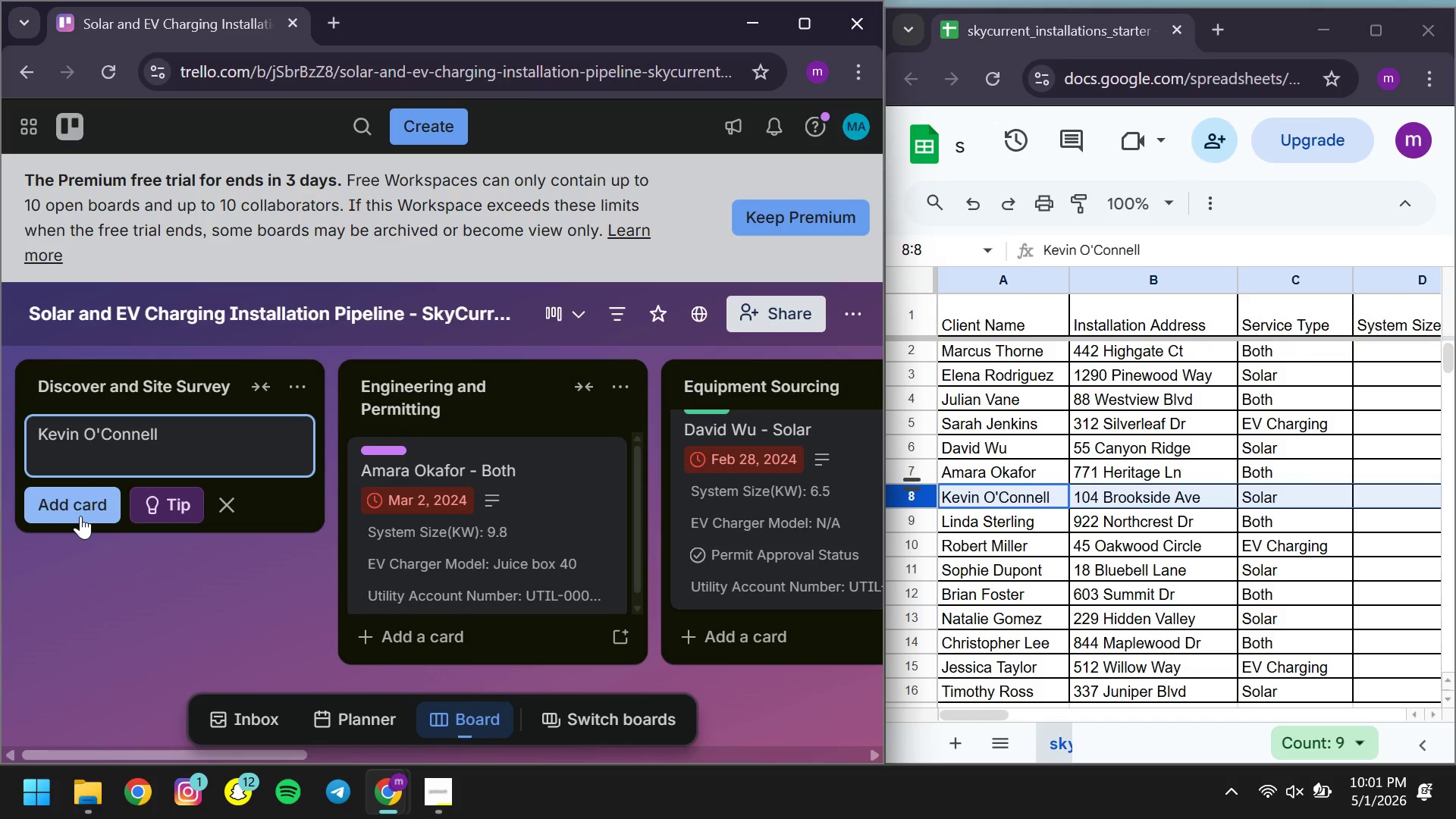 
left_click([80, 516])
 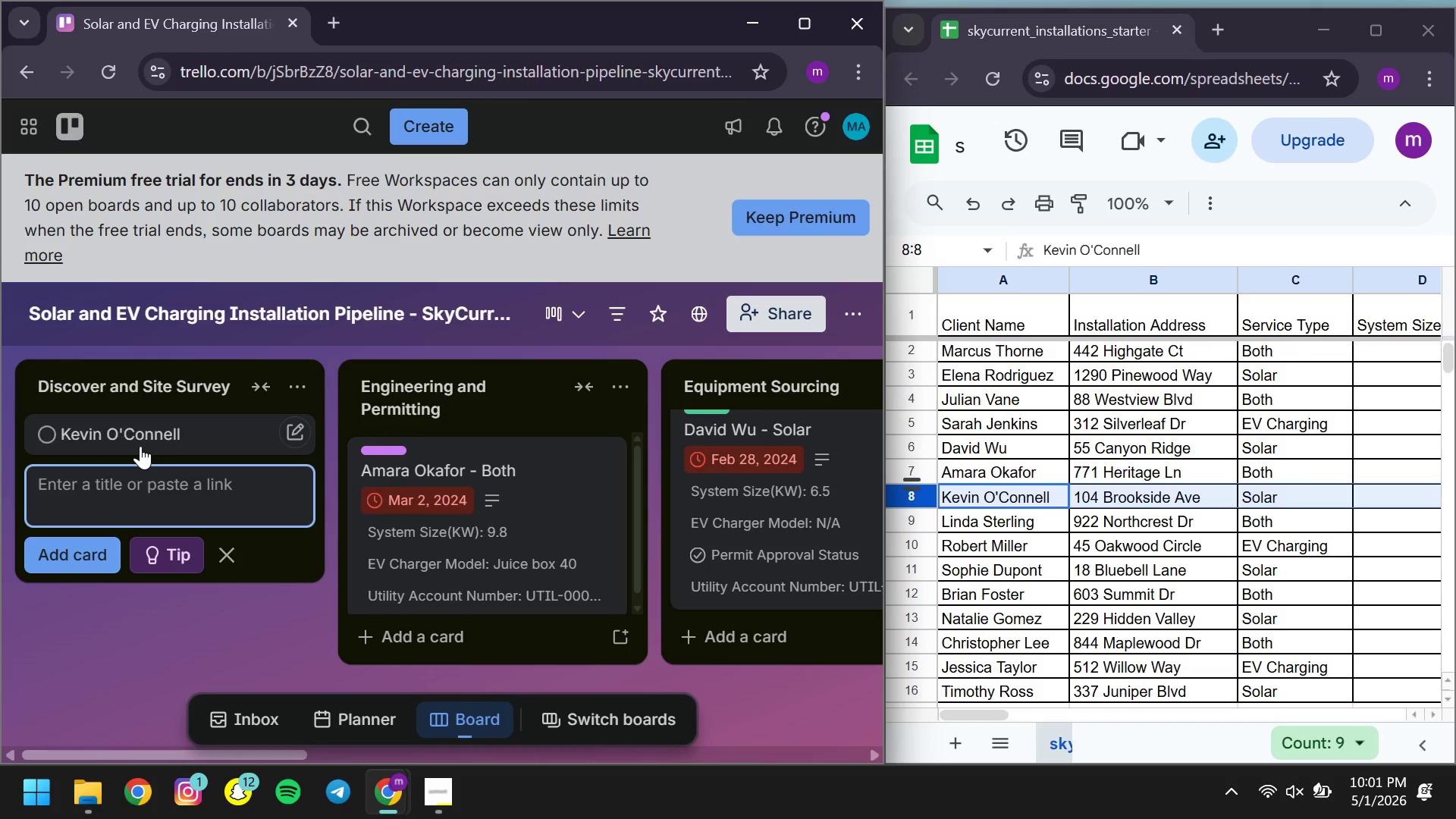 
left_click([140, 446])
 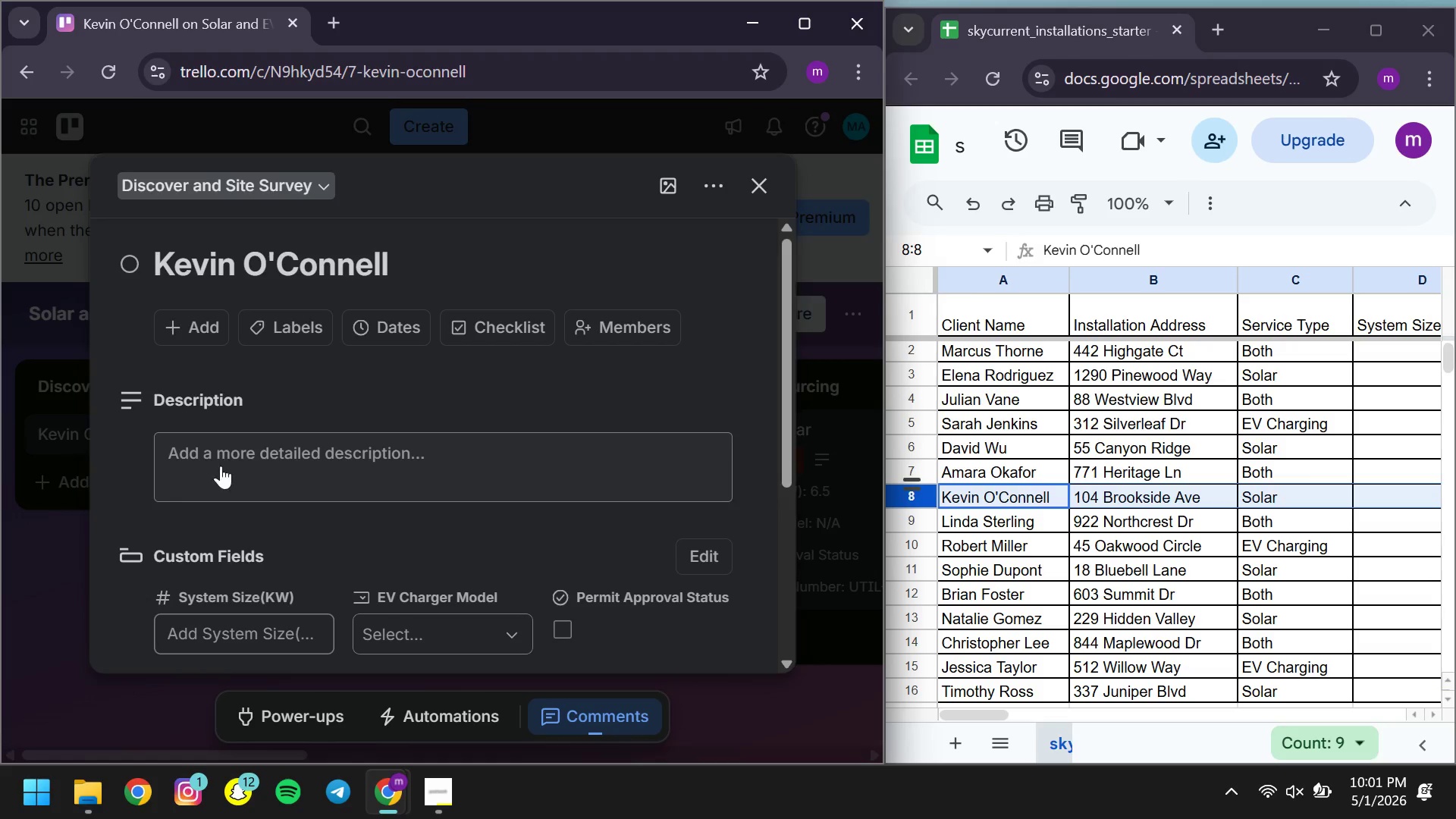 
left_click([200, 464])
 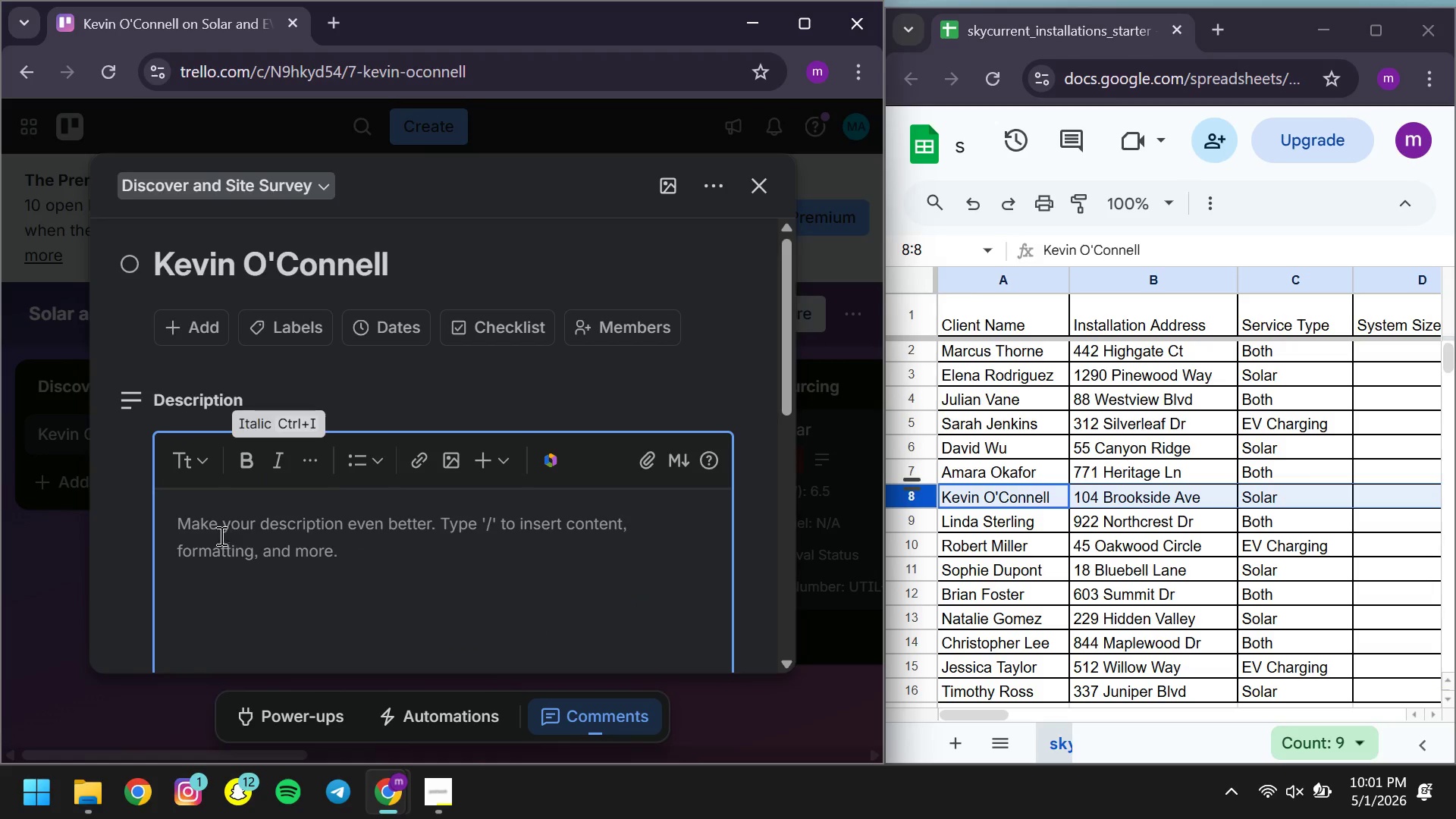 
left_click([193, 525])
 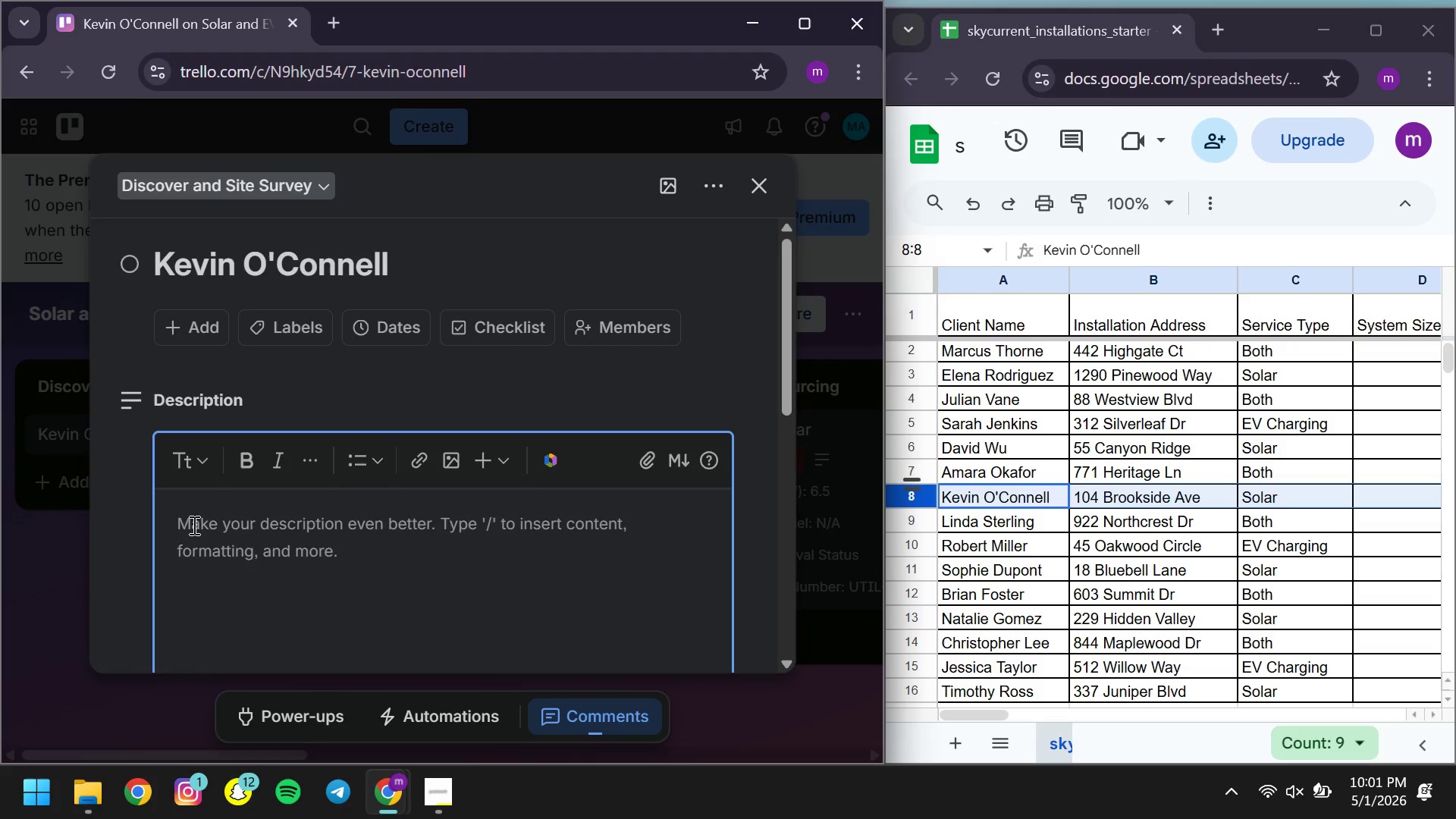 
type(104 Brookside Ave)
 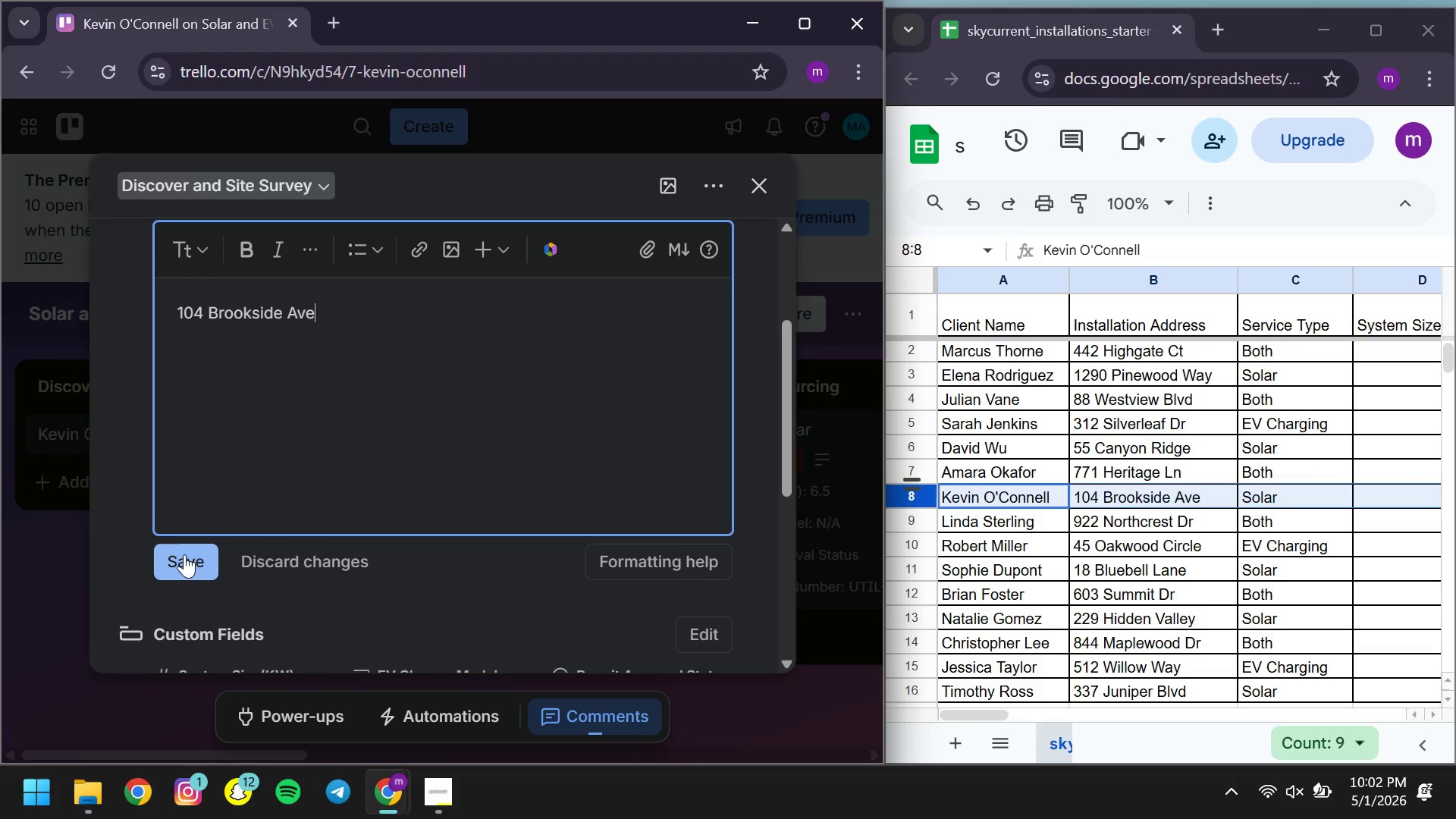 
left_click([184, 555])
 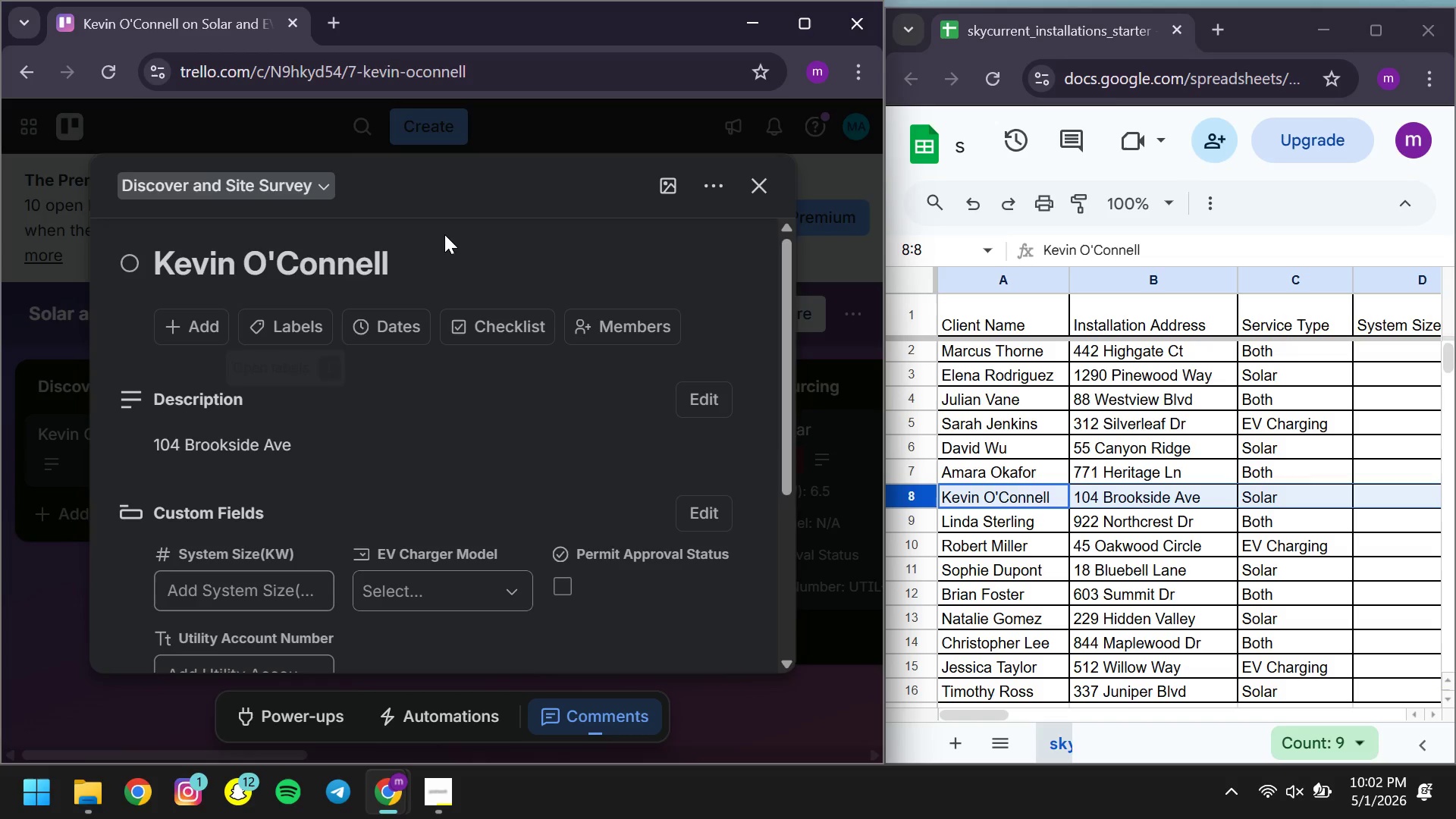 
wait(6.12)
 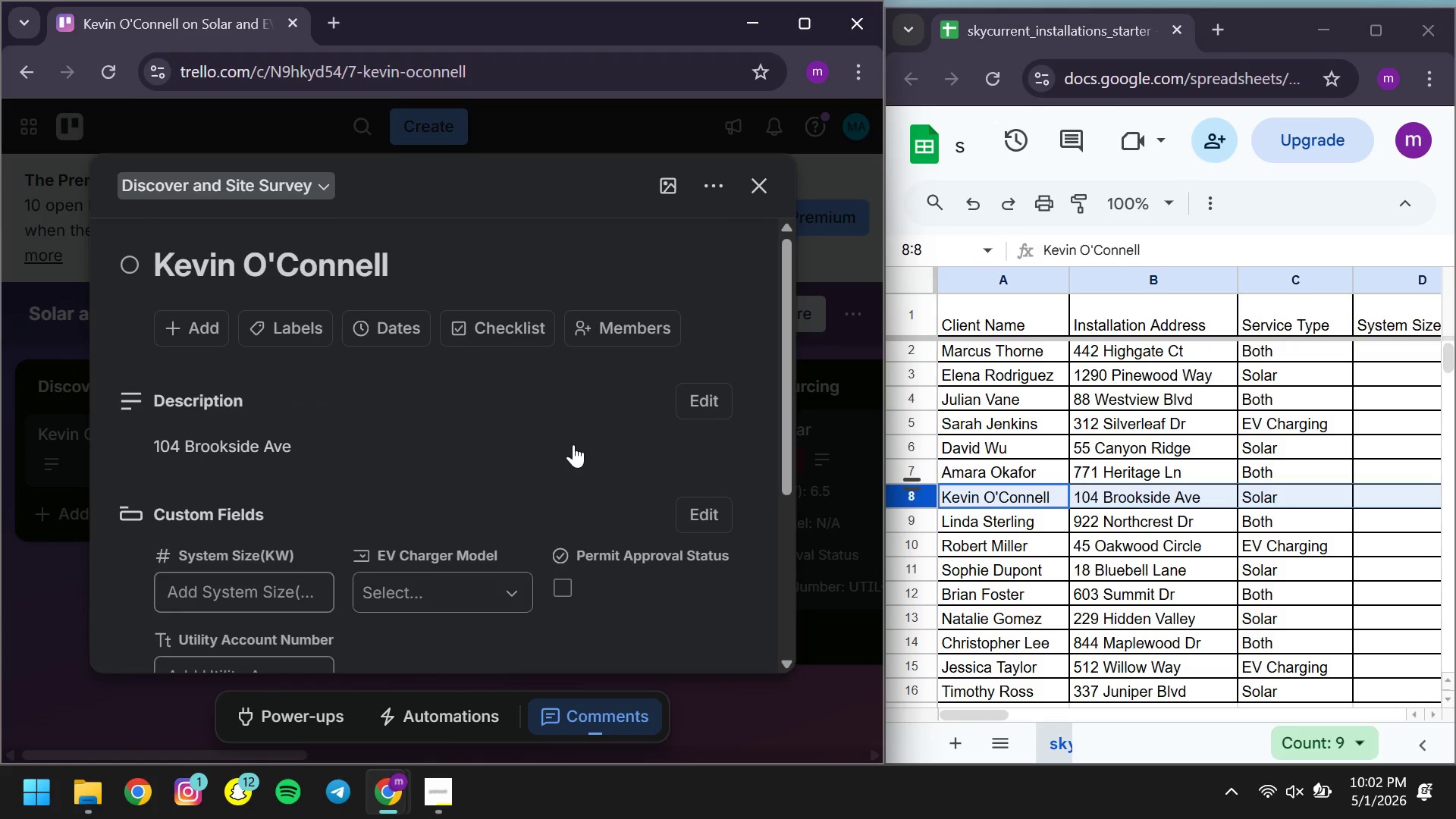 
left_click([441, 254])
 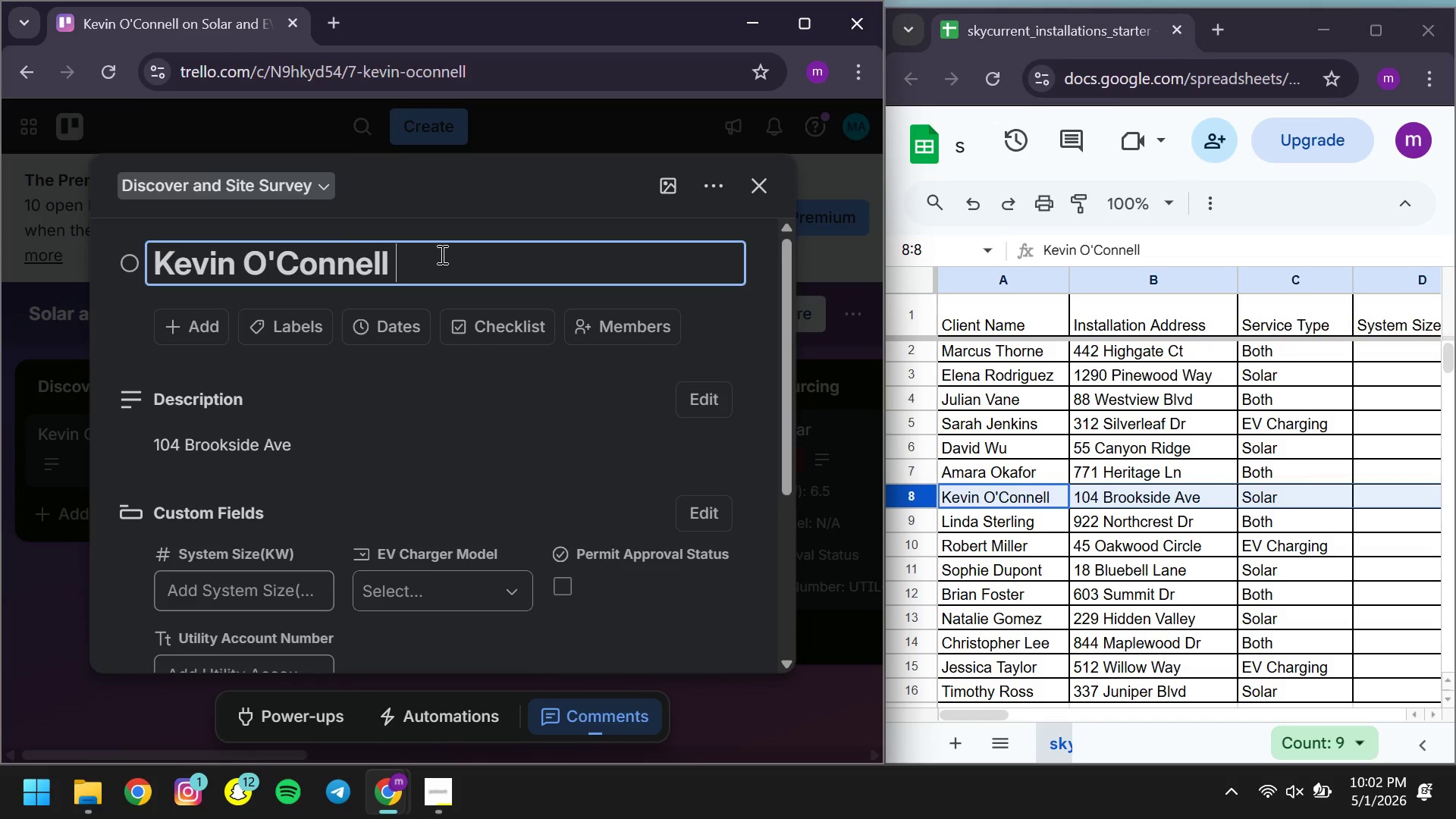 
type( - Solar )
 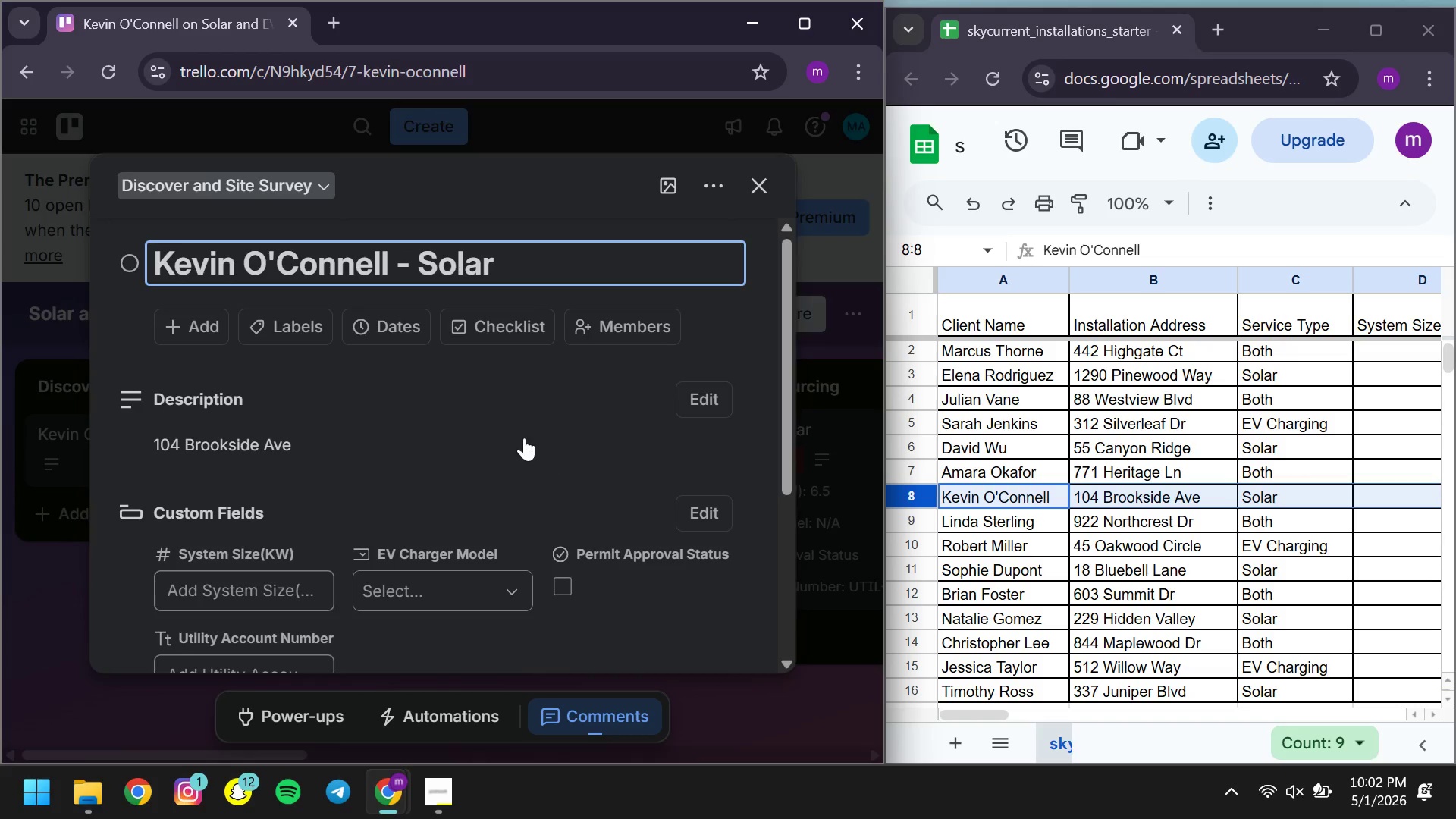 
left_click([523, 438])
 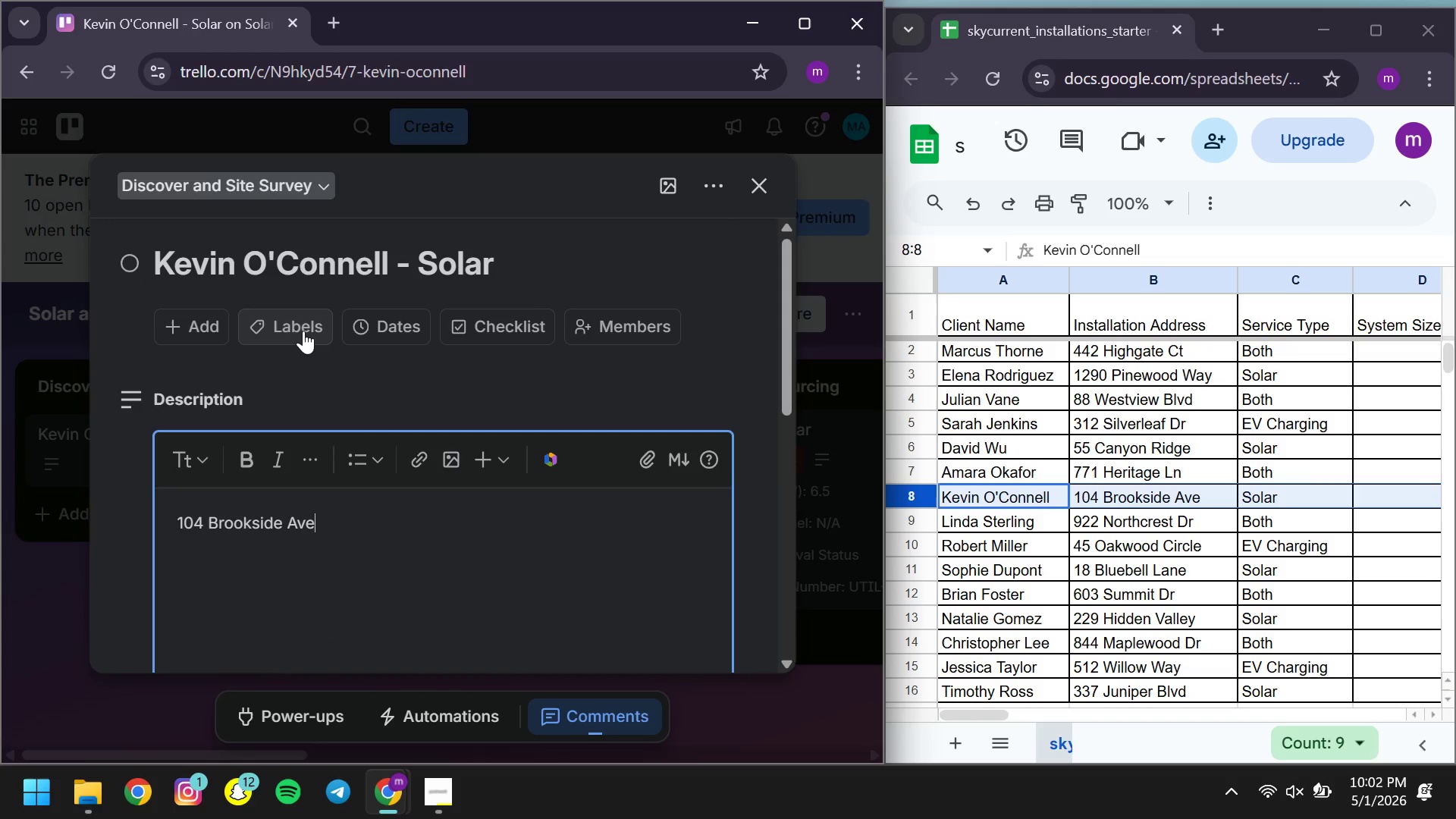 
left_click([303, 331])
 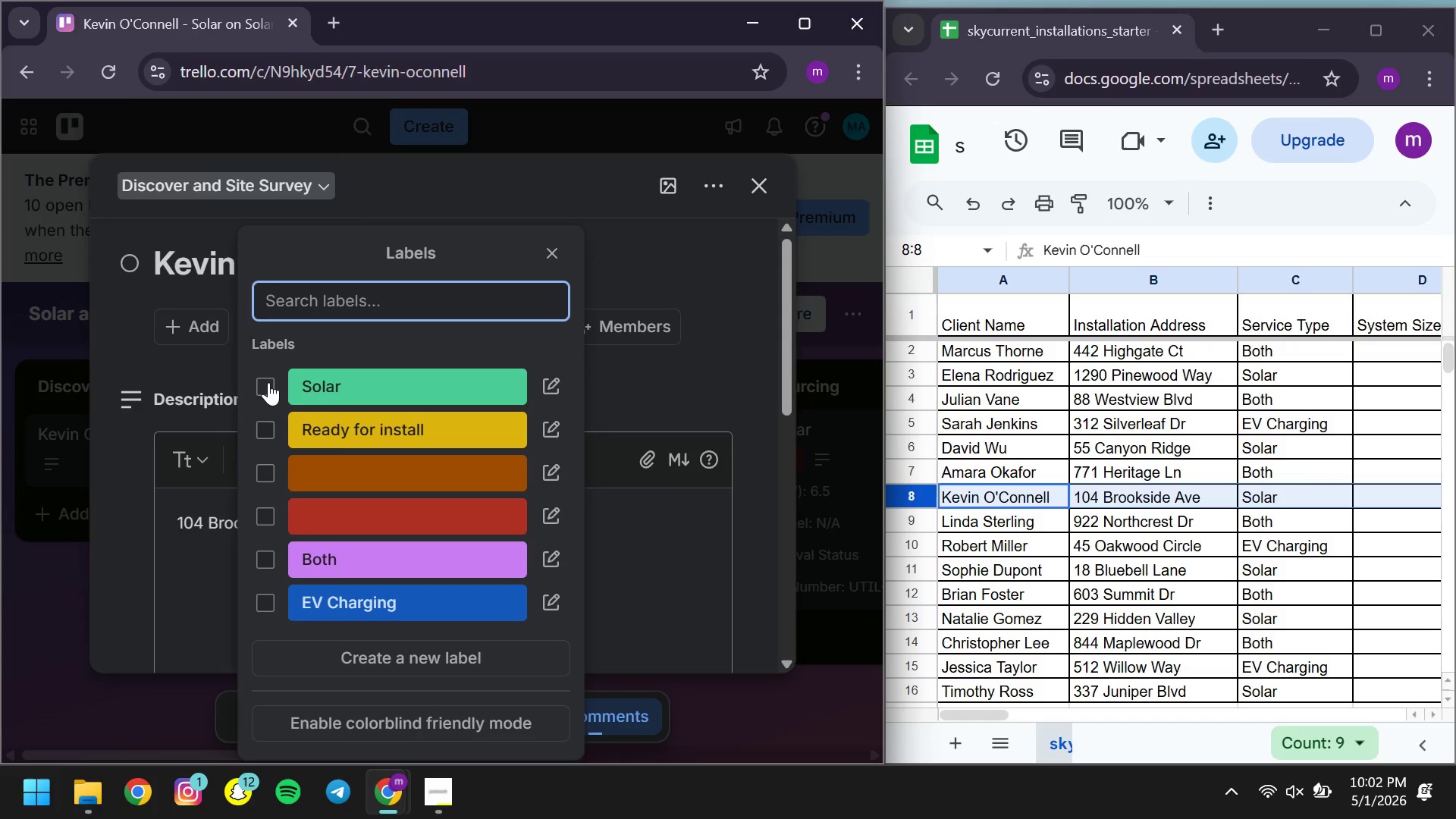 
left_click([268, 382])
 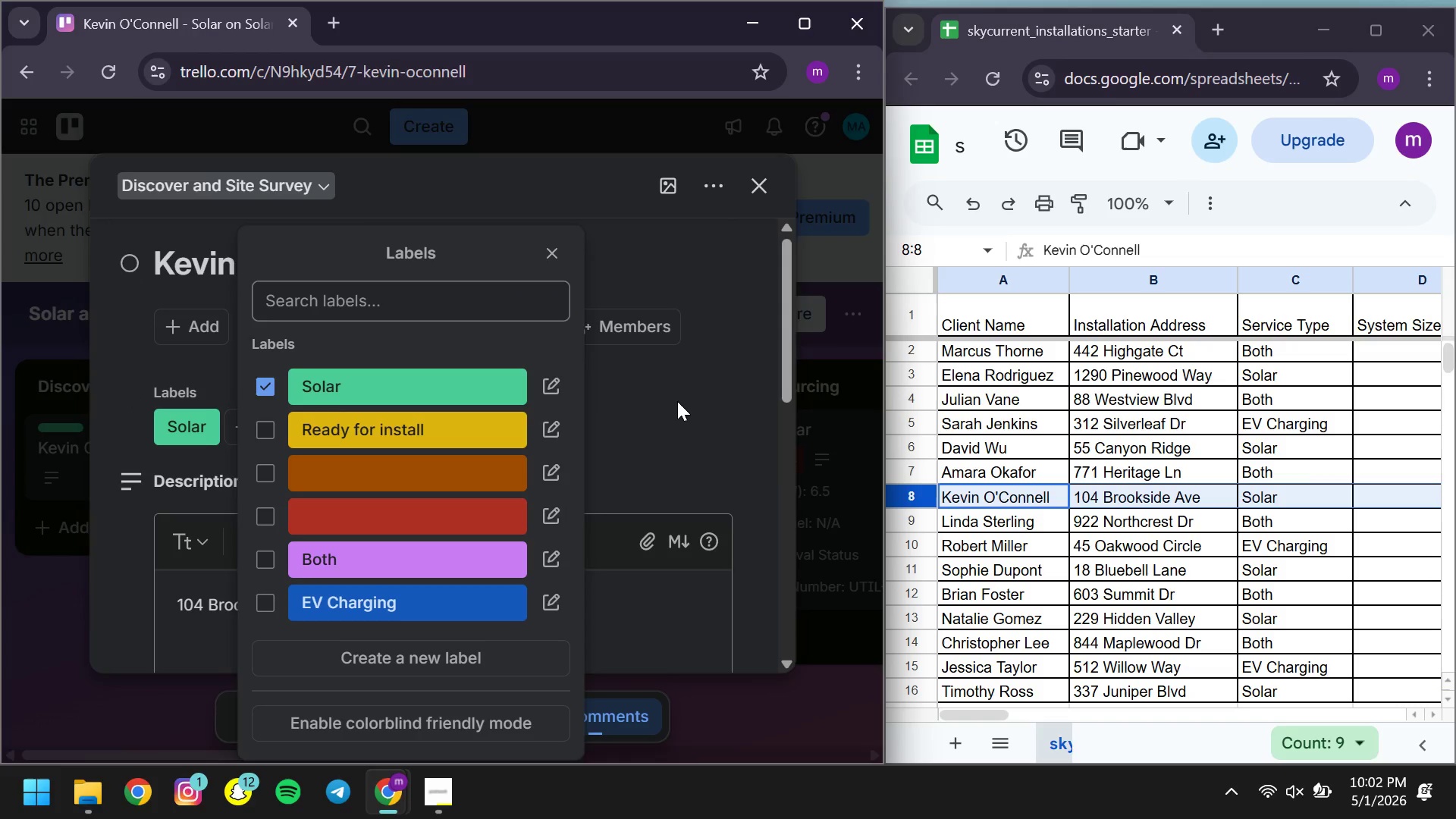 
left_click([678, 401])
 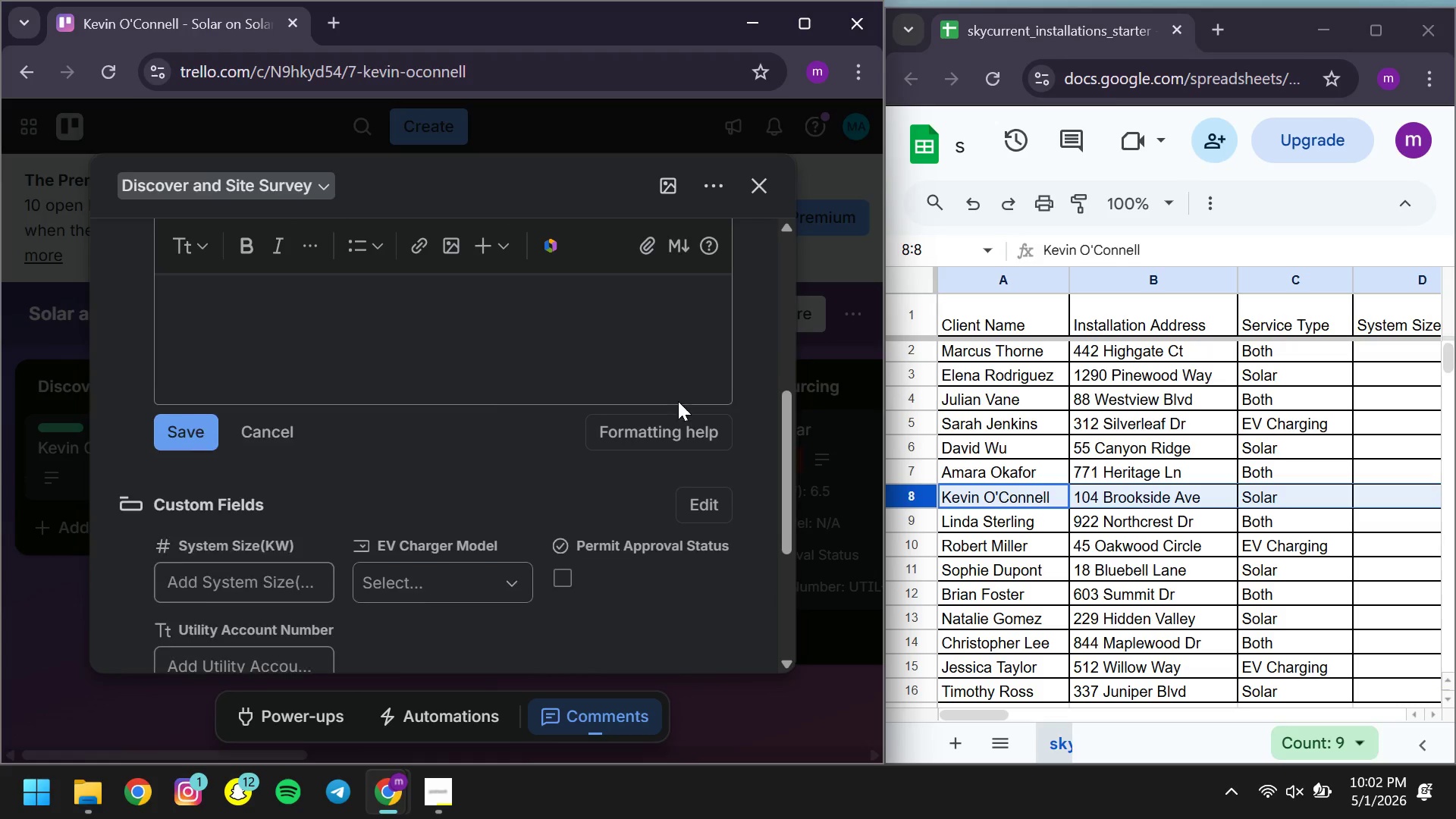 
left_click([193, 431])
 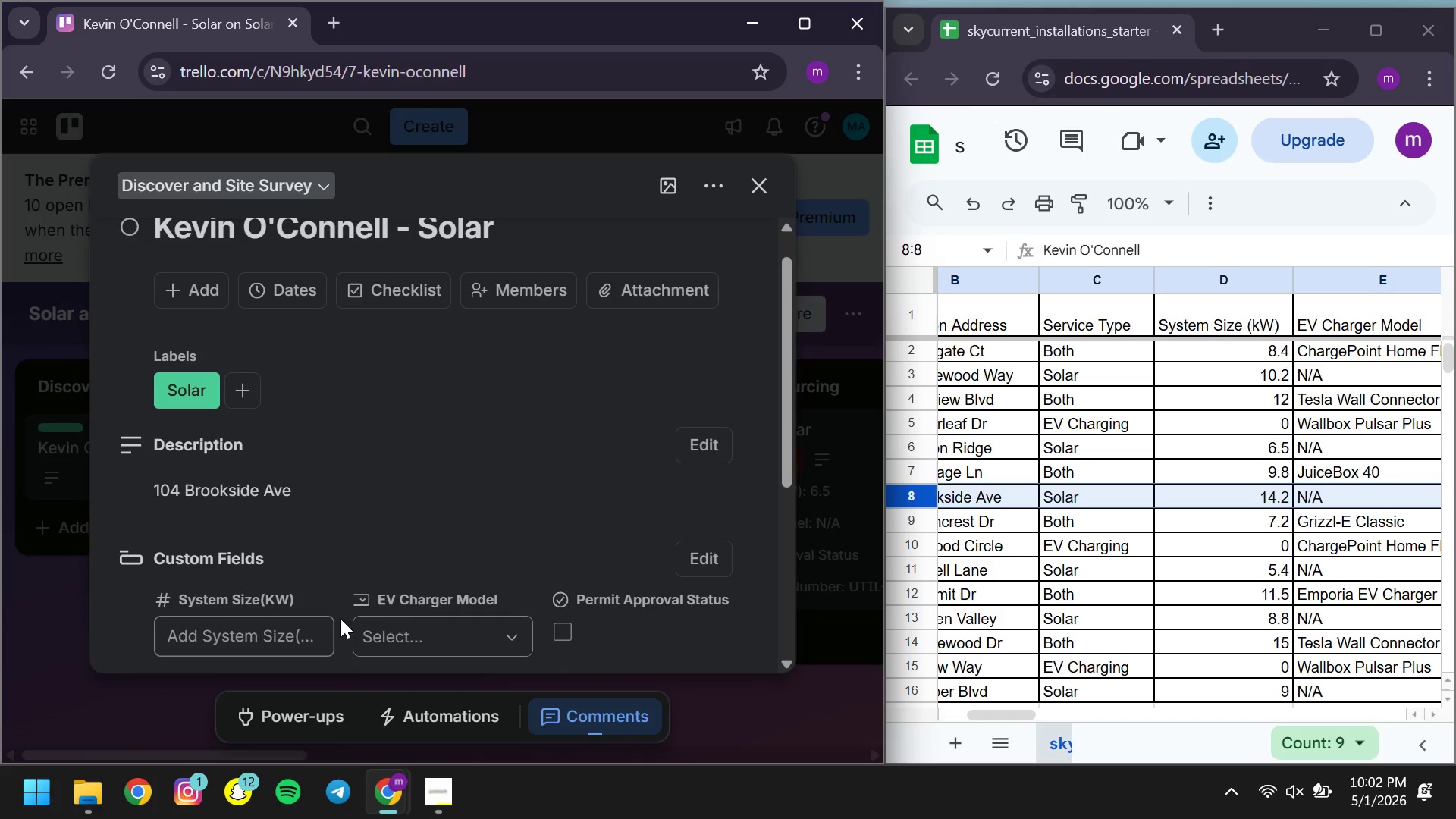 
left_click([259, 623])
 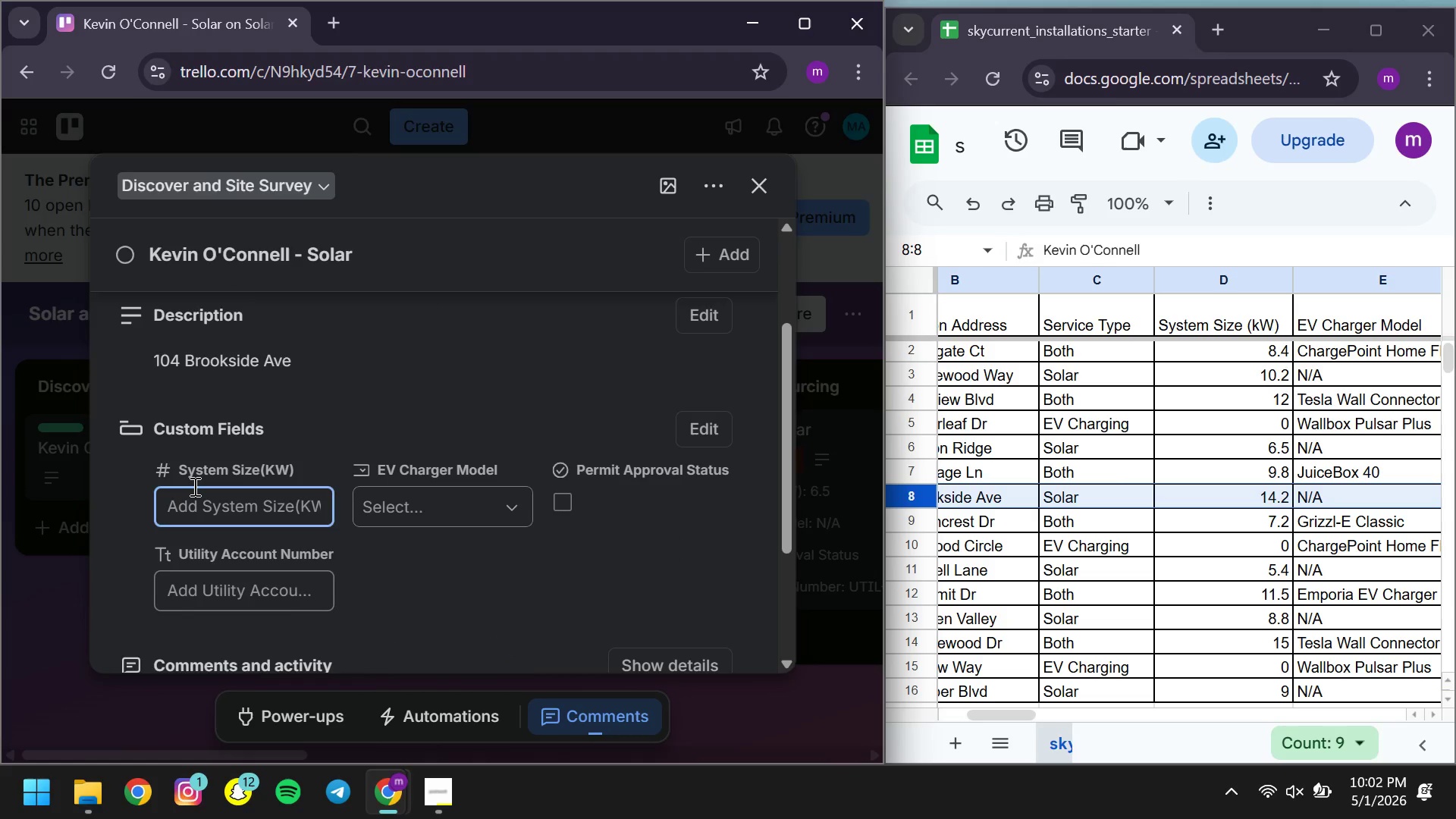 
type(14.2)
 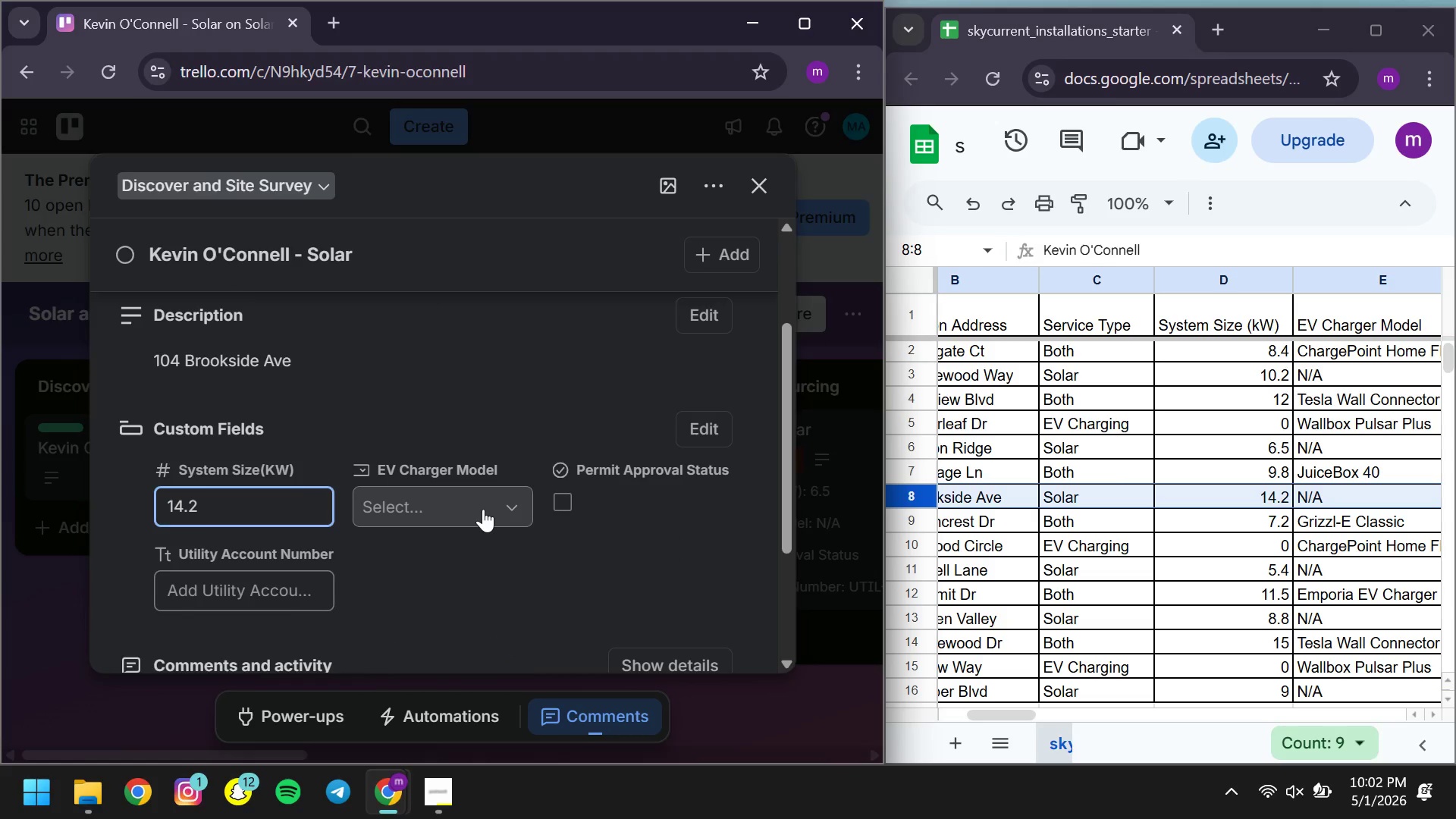 
left_click([483, 509])
 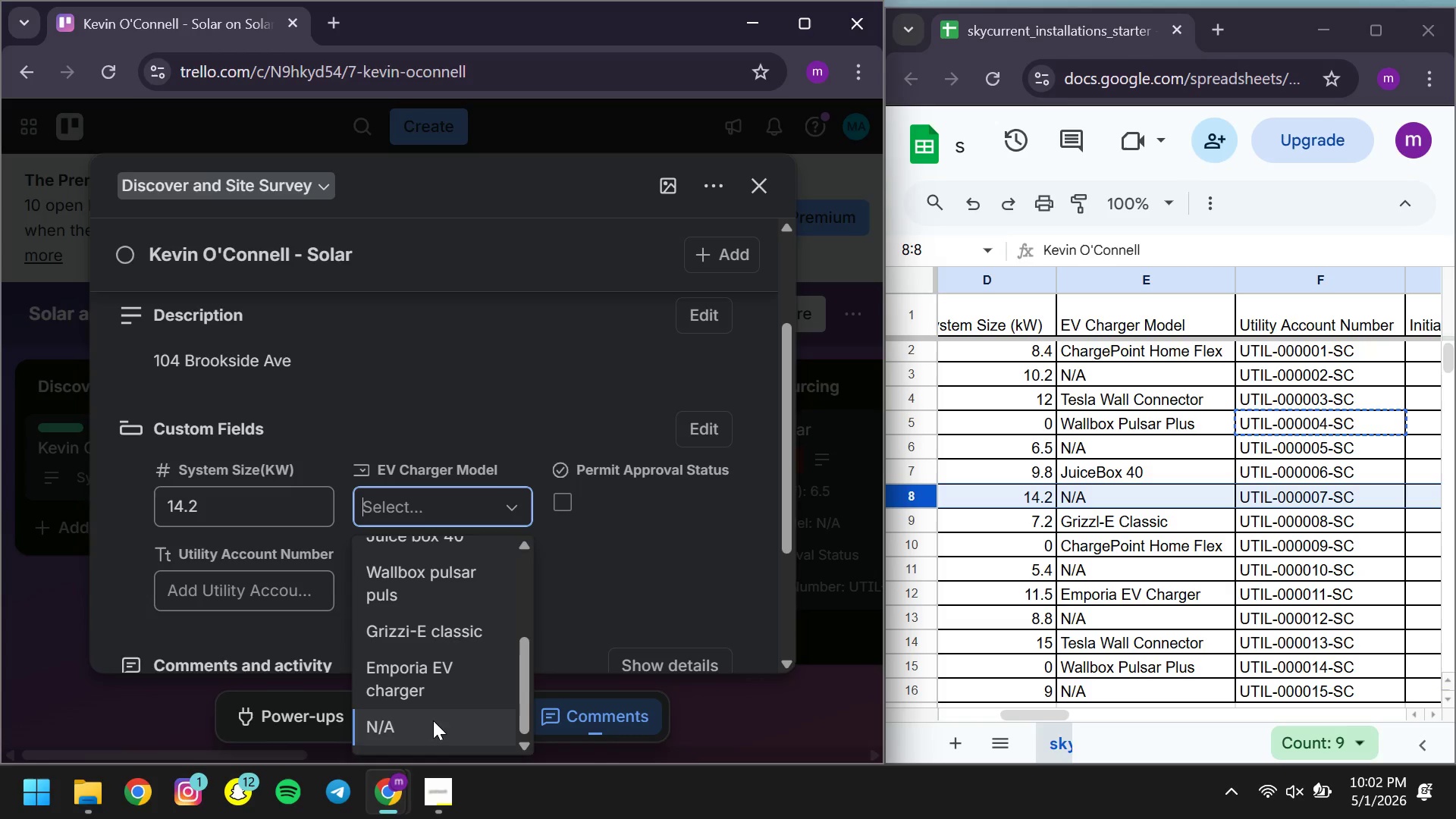 
left_click([423, 743])
 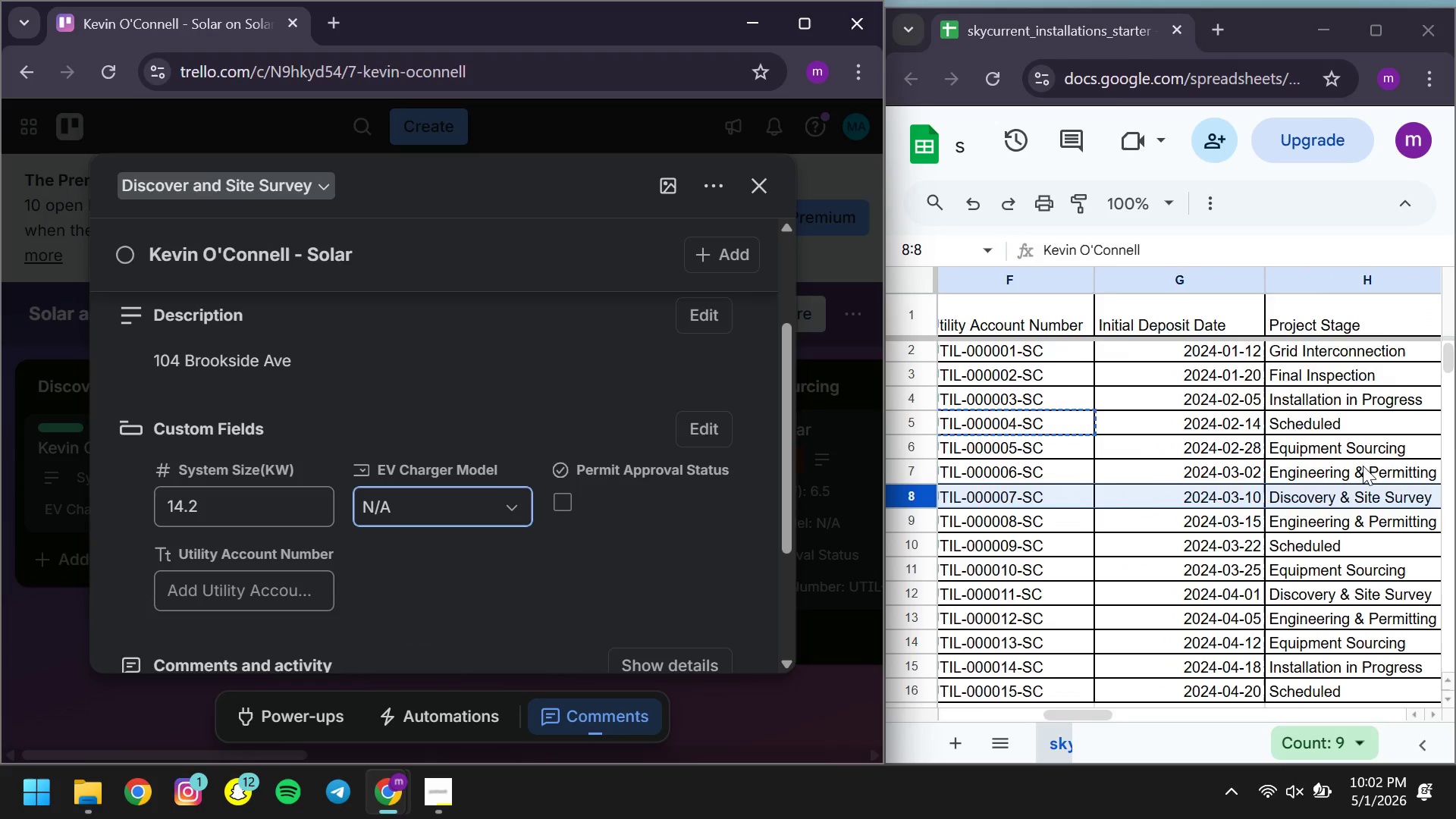 
wait(7.28)
 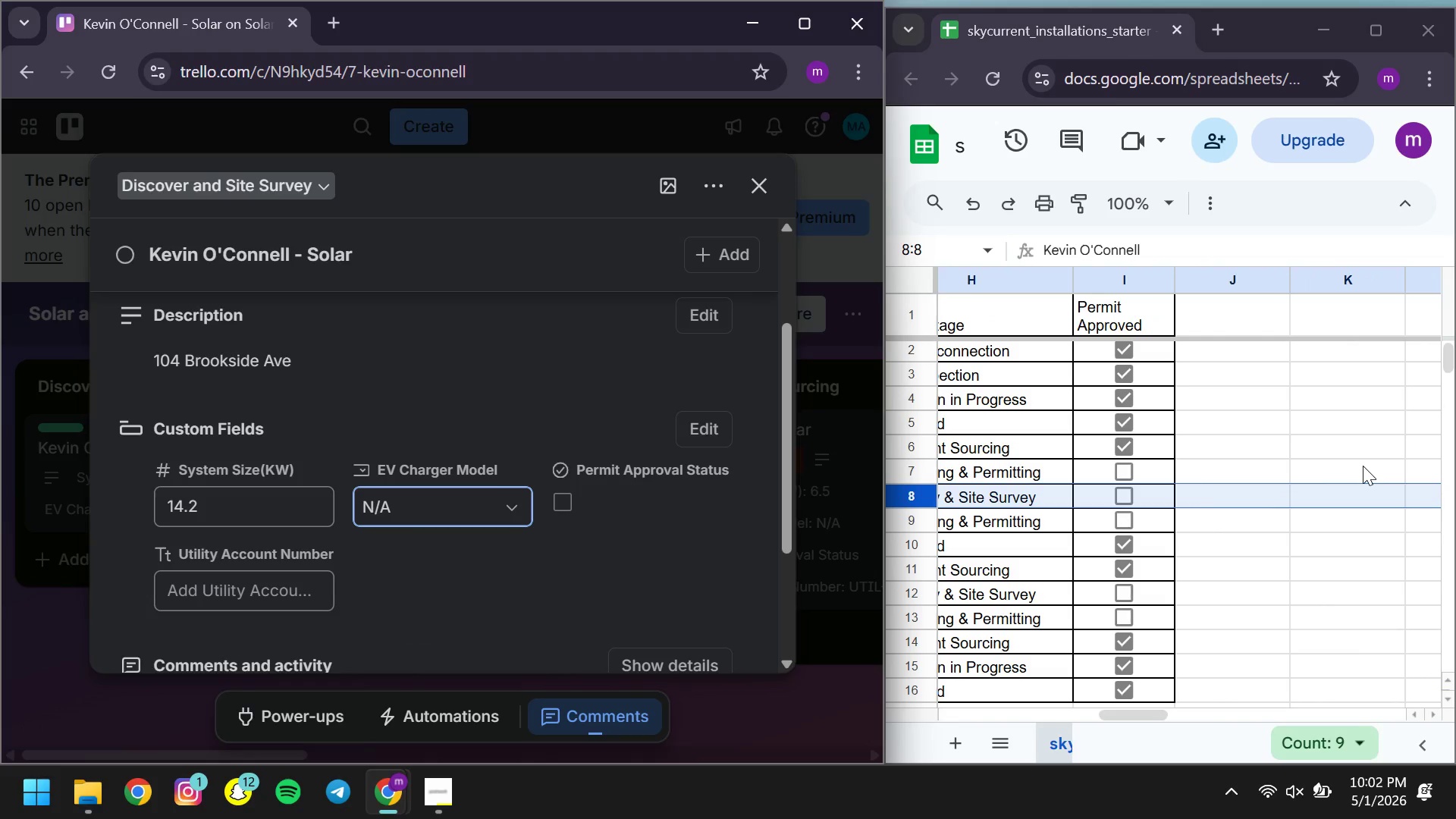 
left_click([272, 589])
 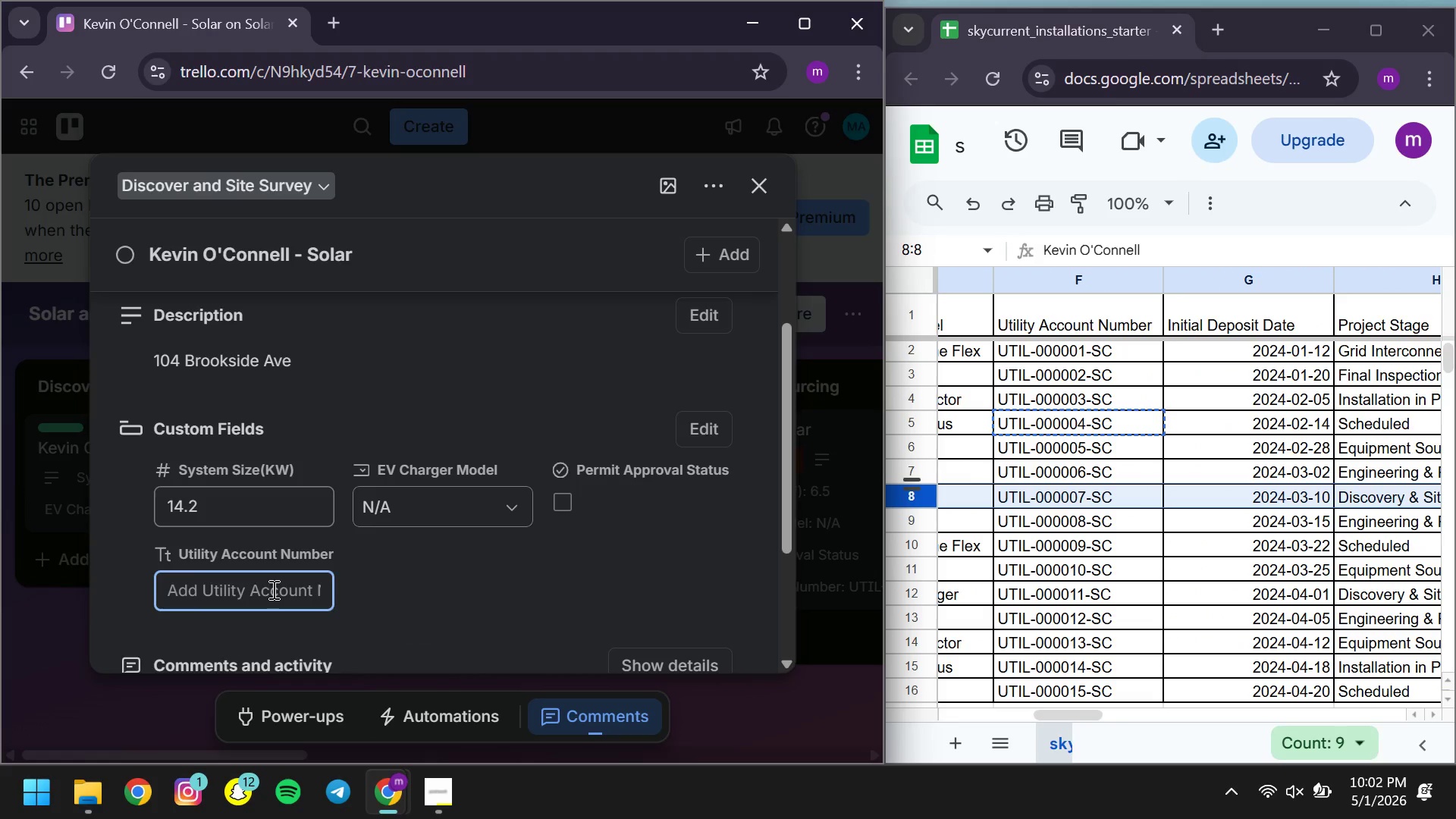 
key(Control+ControlLeft)
 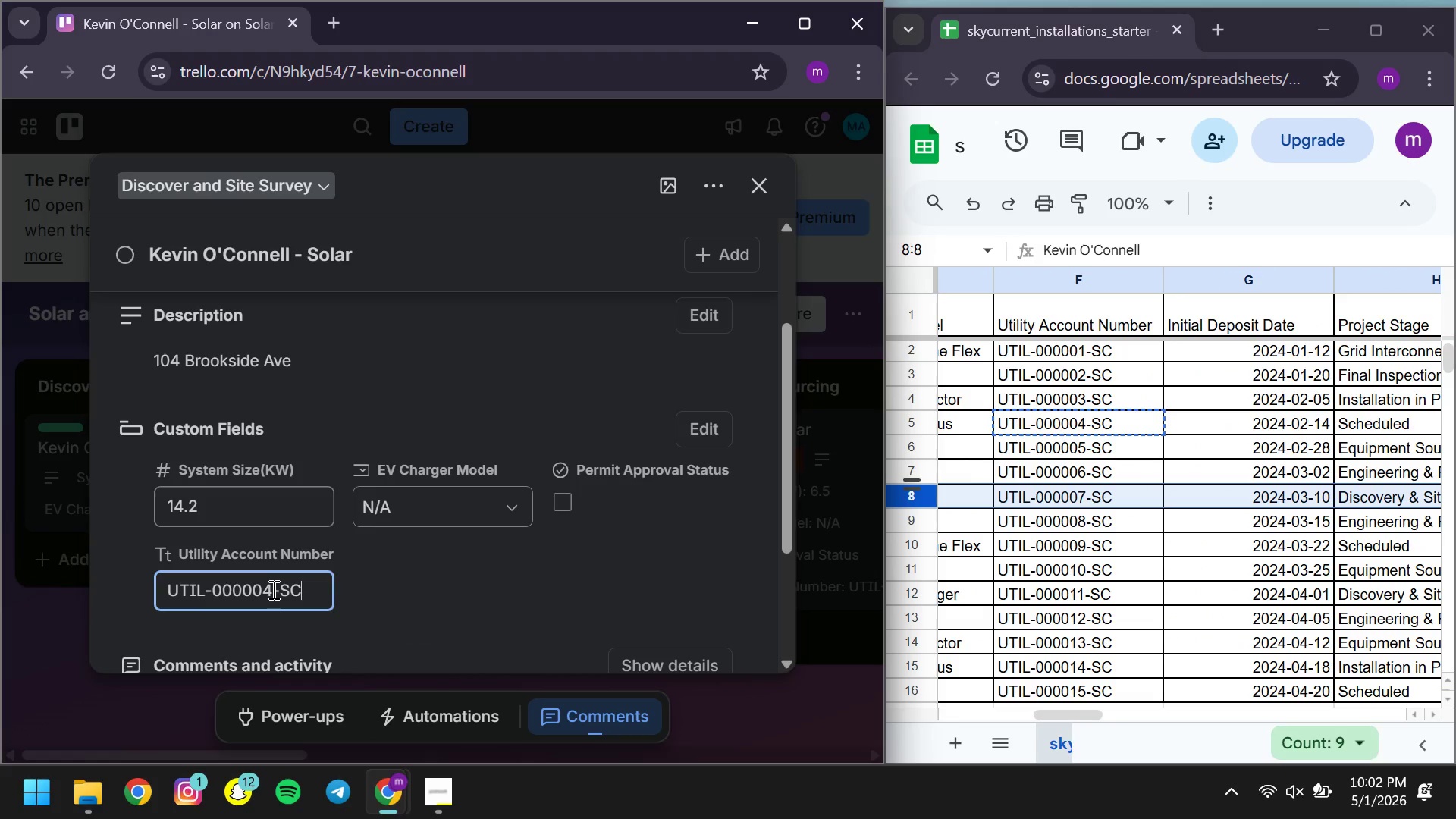 
key(Control+V)
 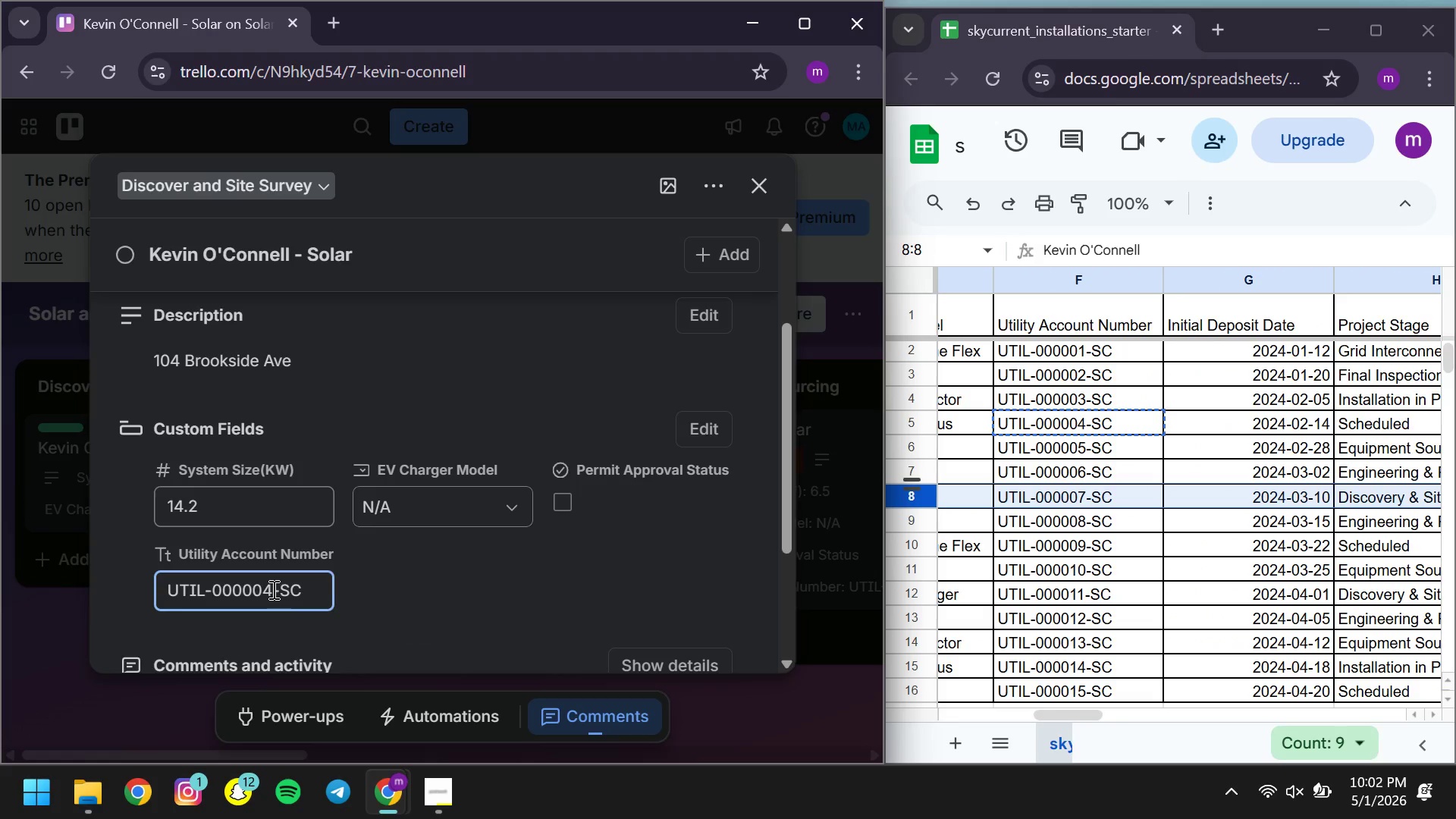 
left_click([272, 589])
 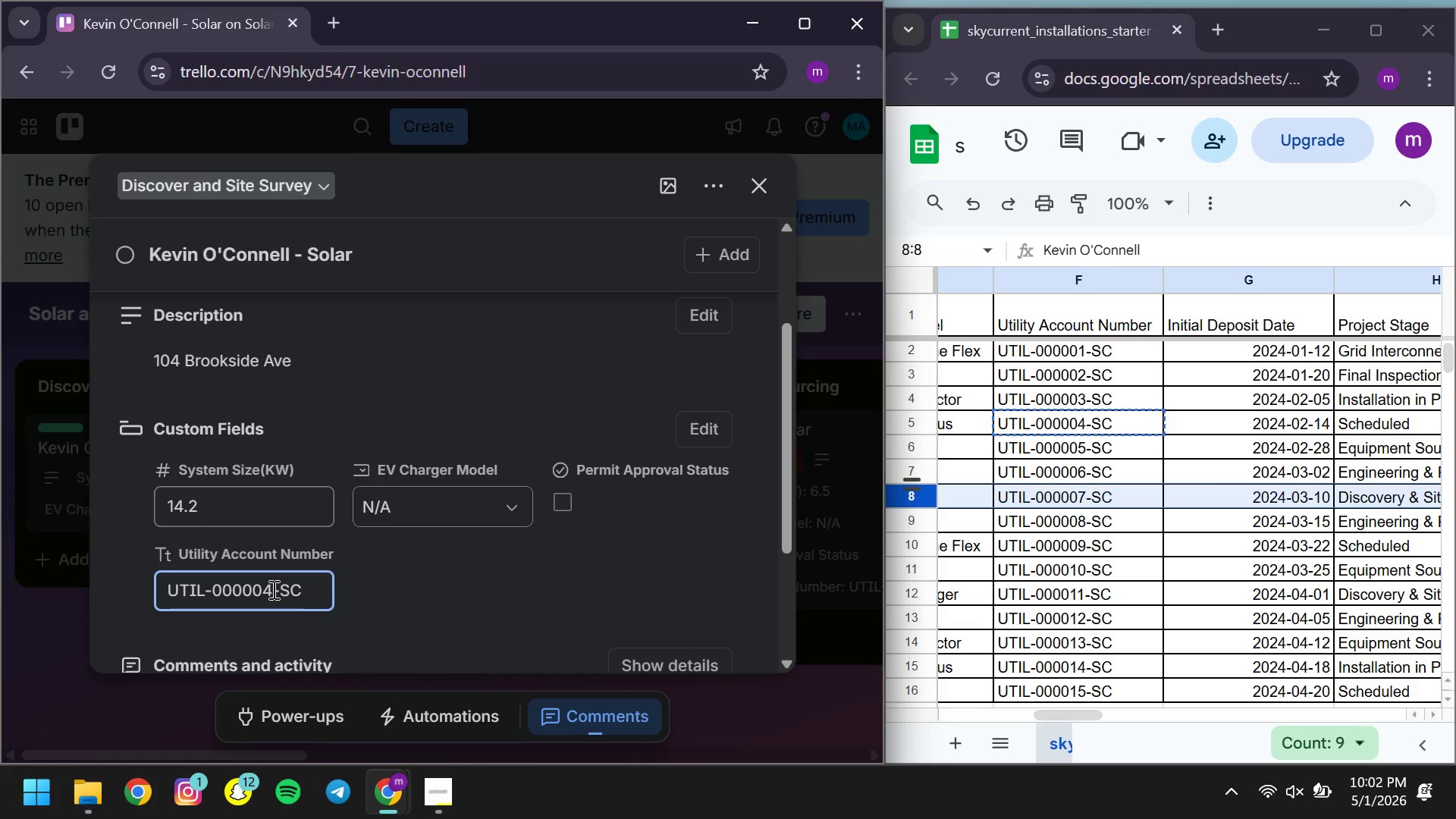 
key(Backspace)
 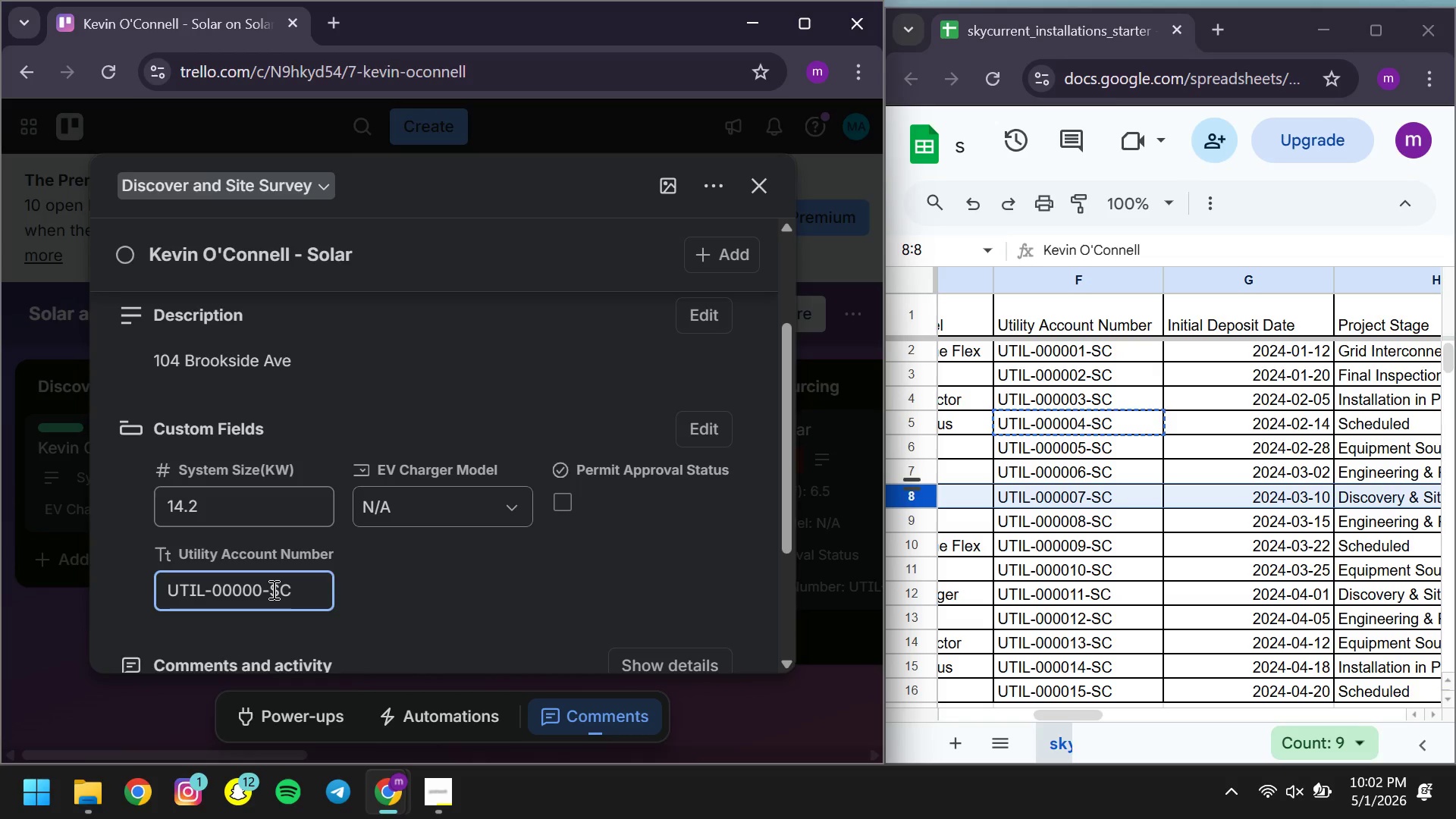 
key(7)
 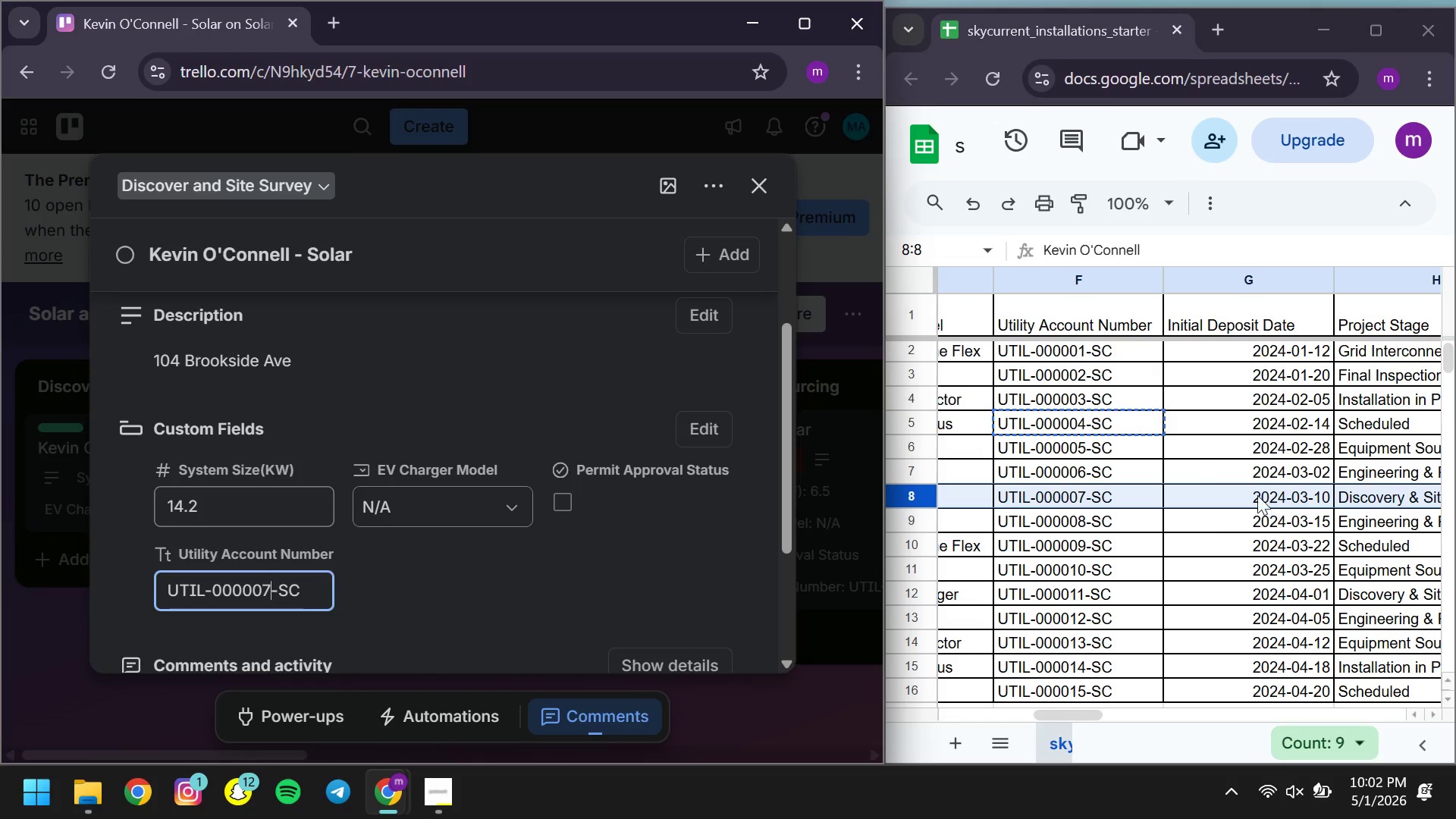 
double_click([1254, 495])
 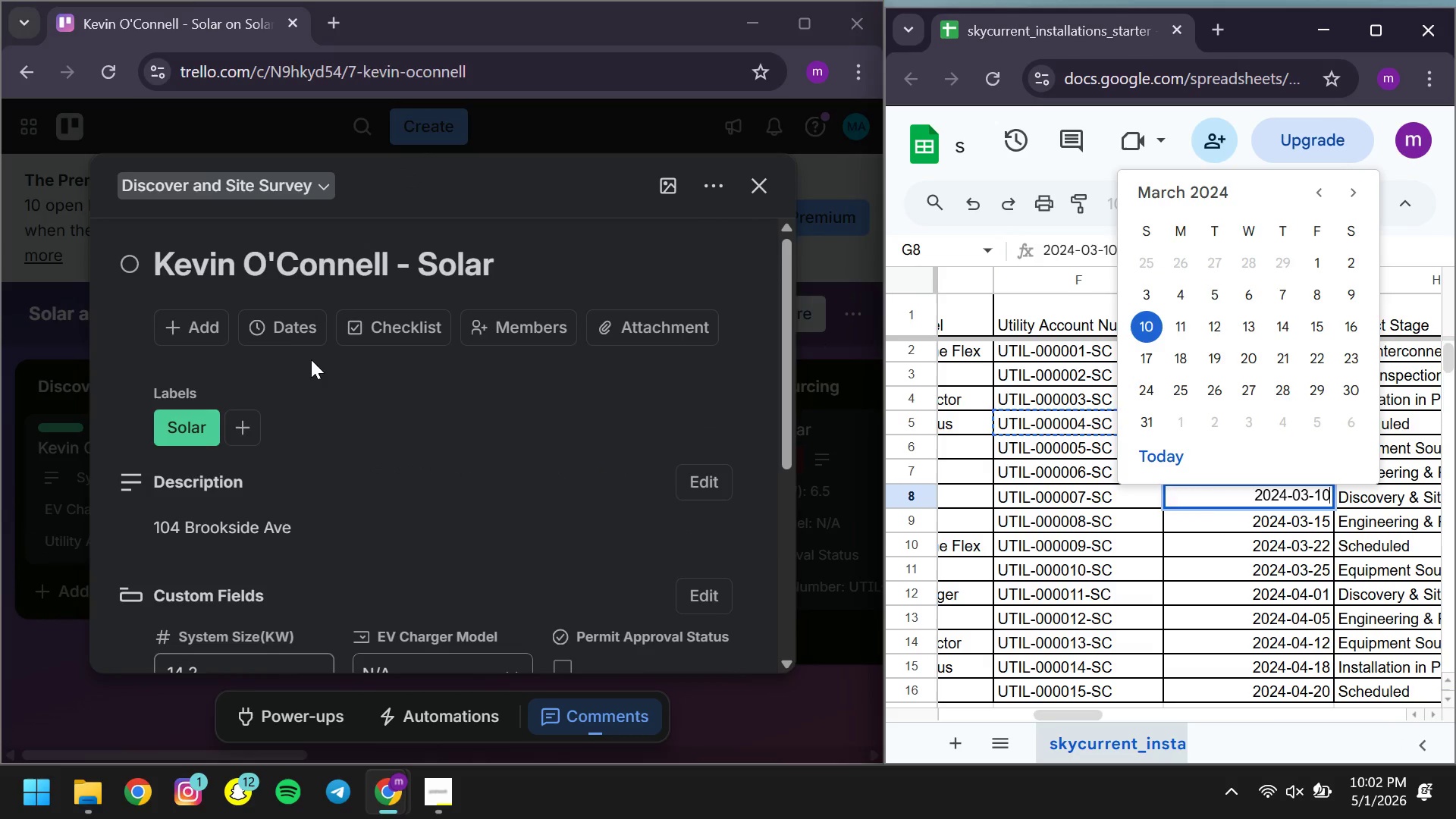 
left_click([272, 320])
 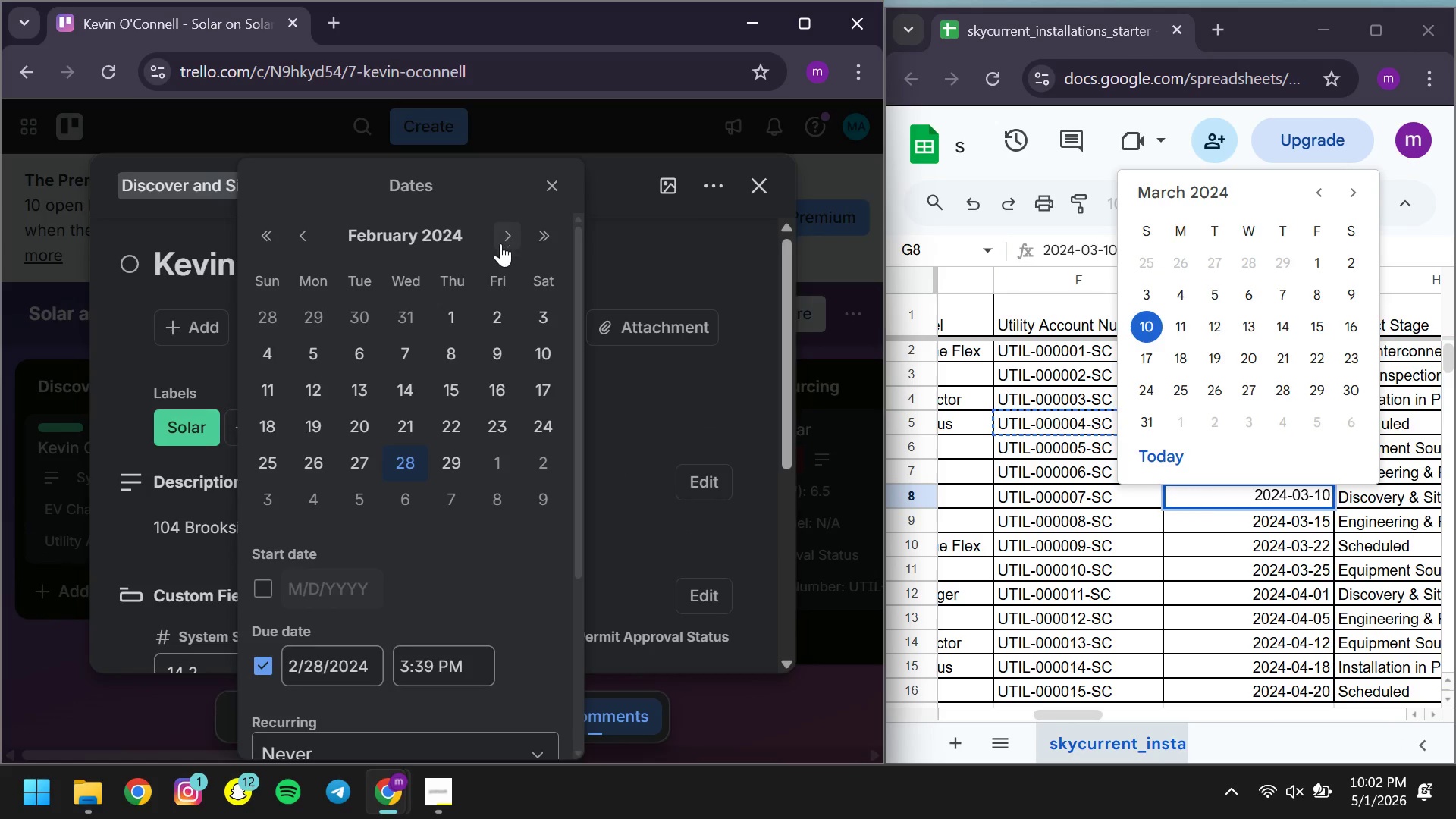 
left_click([501, 246])
 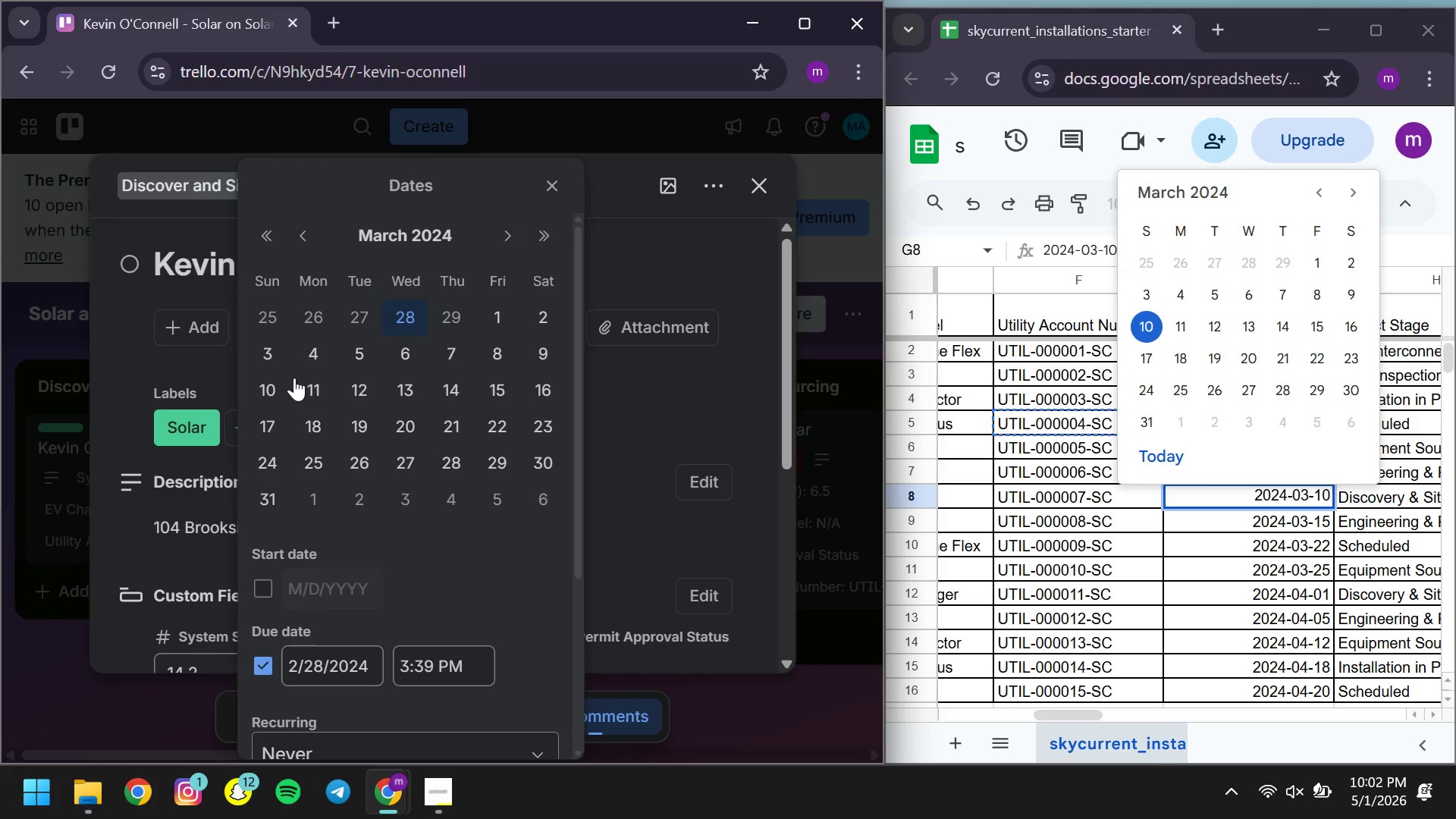 
left_click([265, 392])
 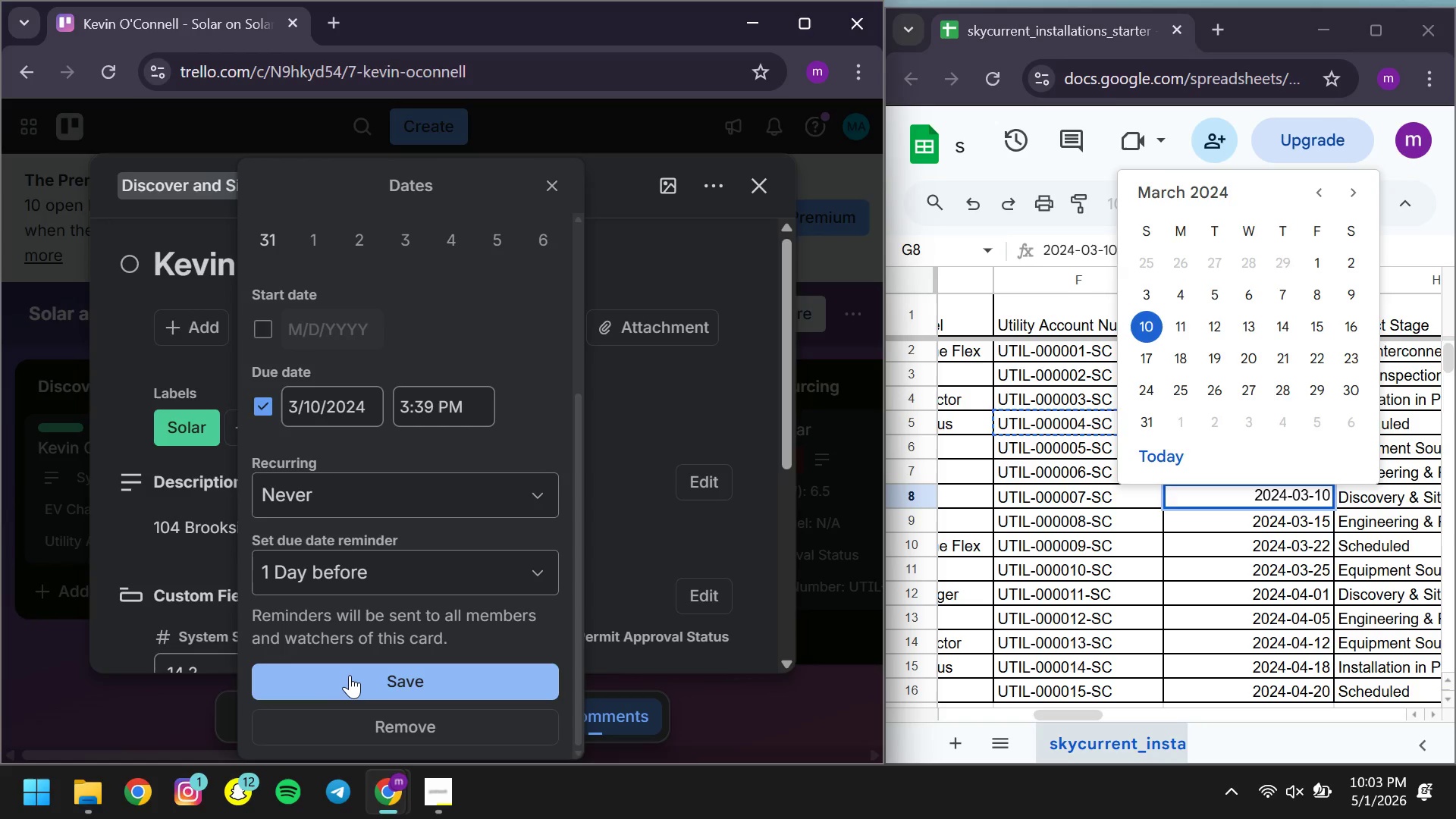 
left_click([348, 673])
 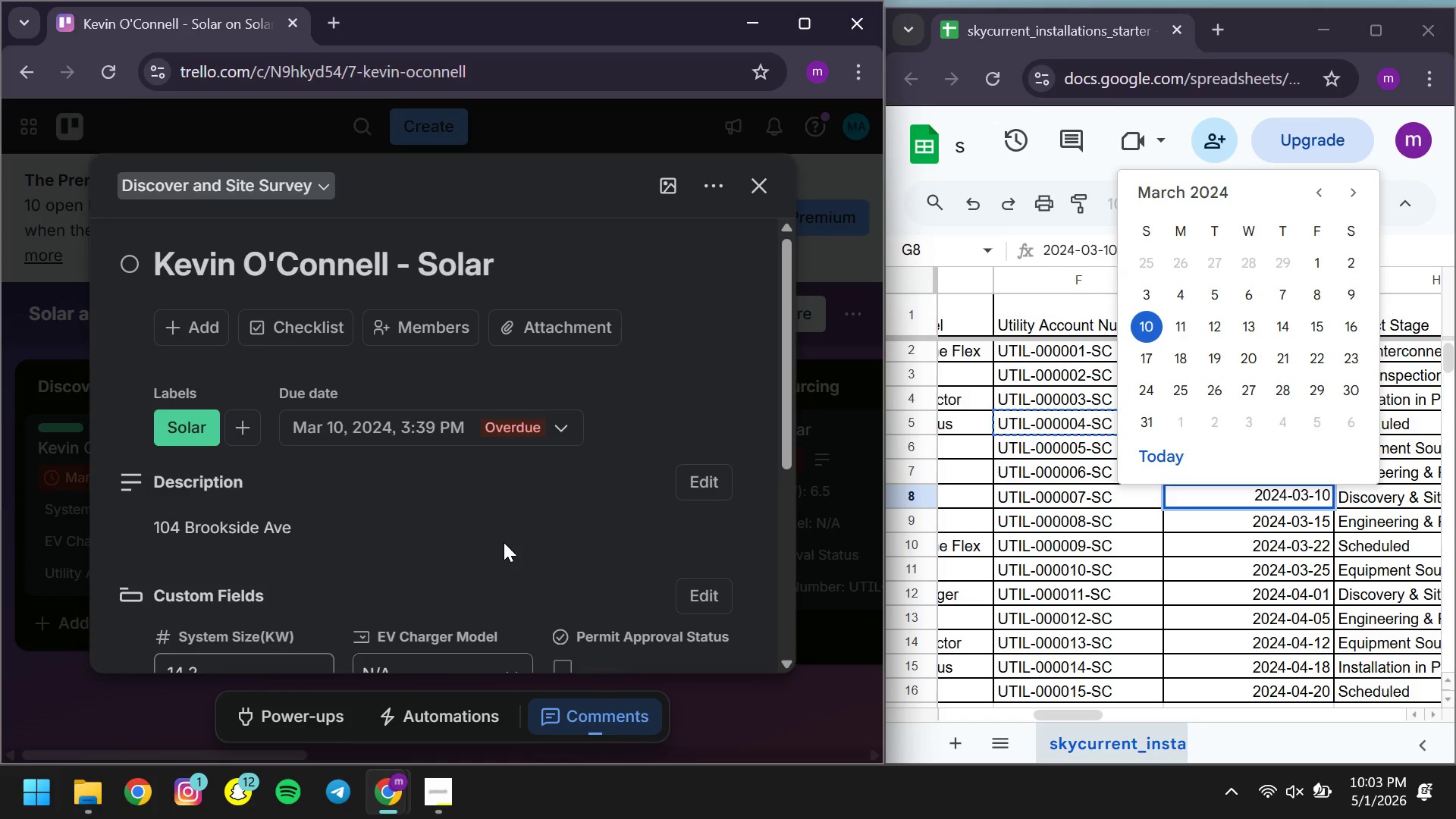 
left_click([504, 542])
 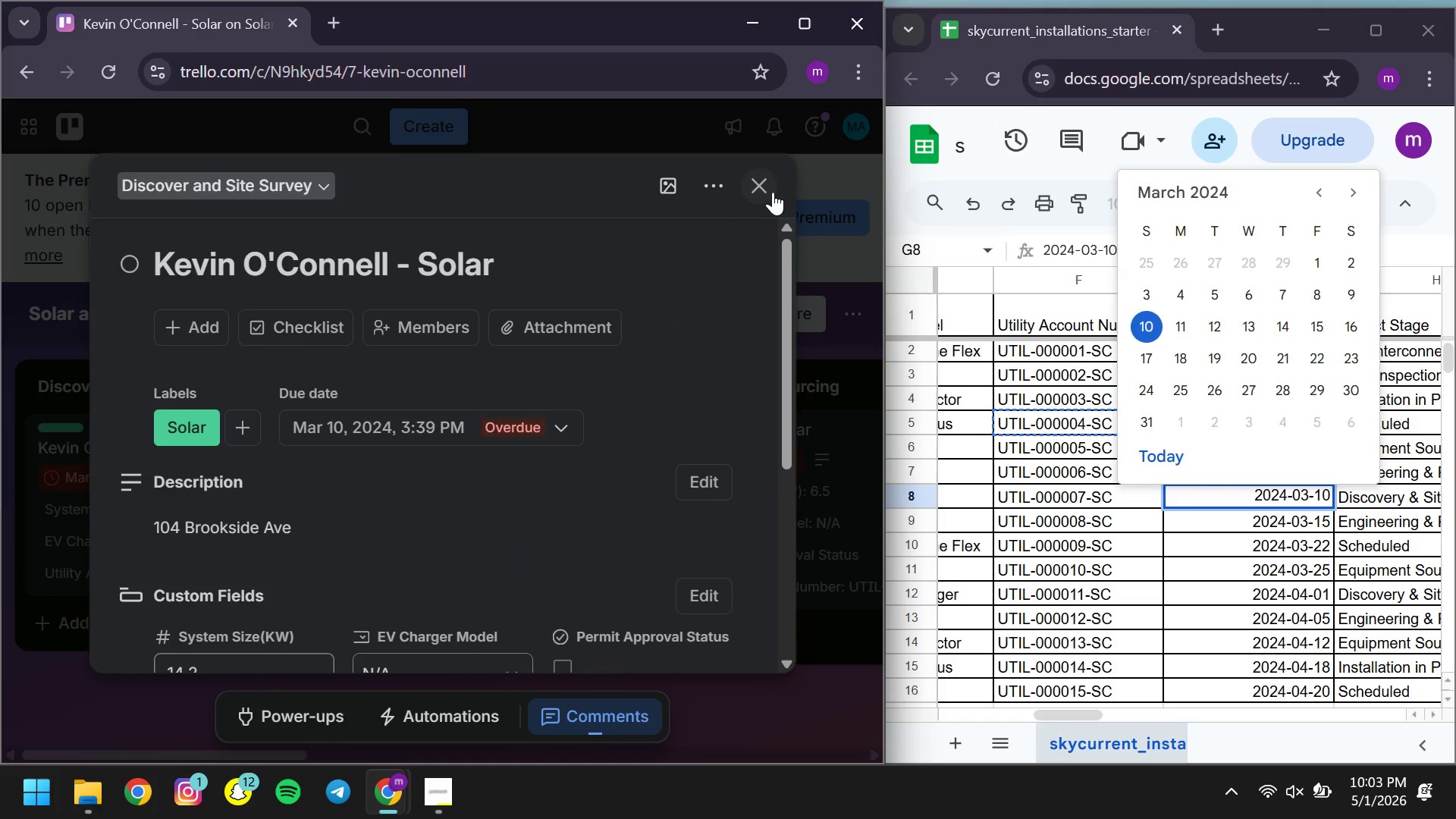 
left_click([773, 192])
 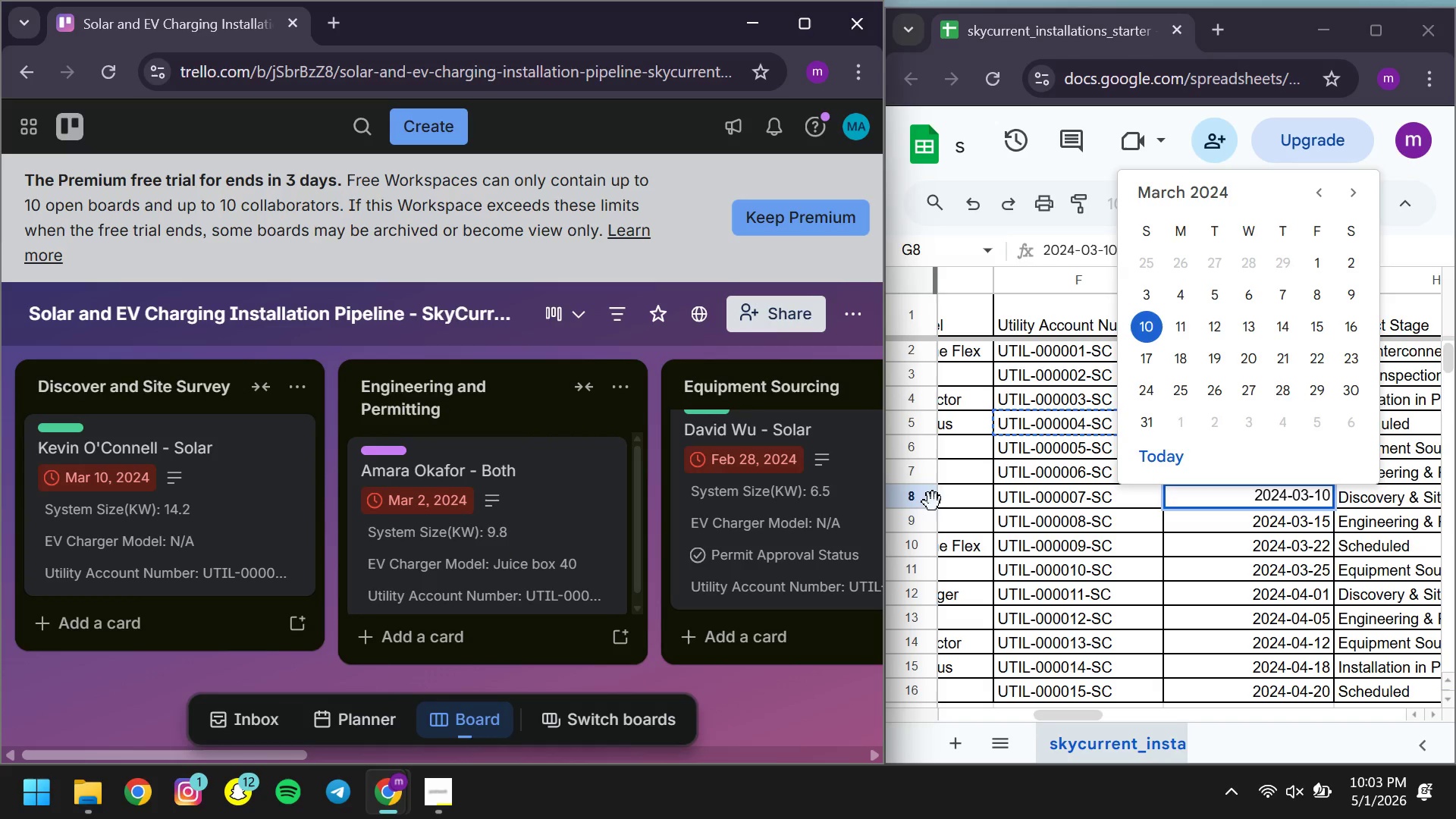 
left_click([894, 497])
 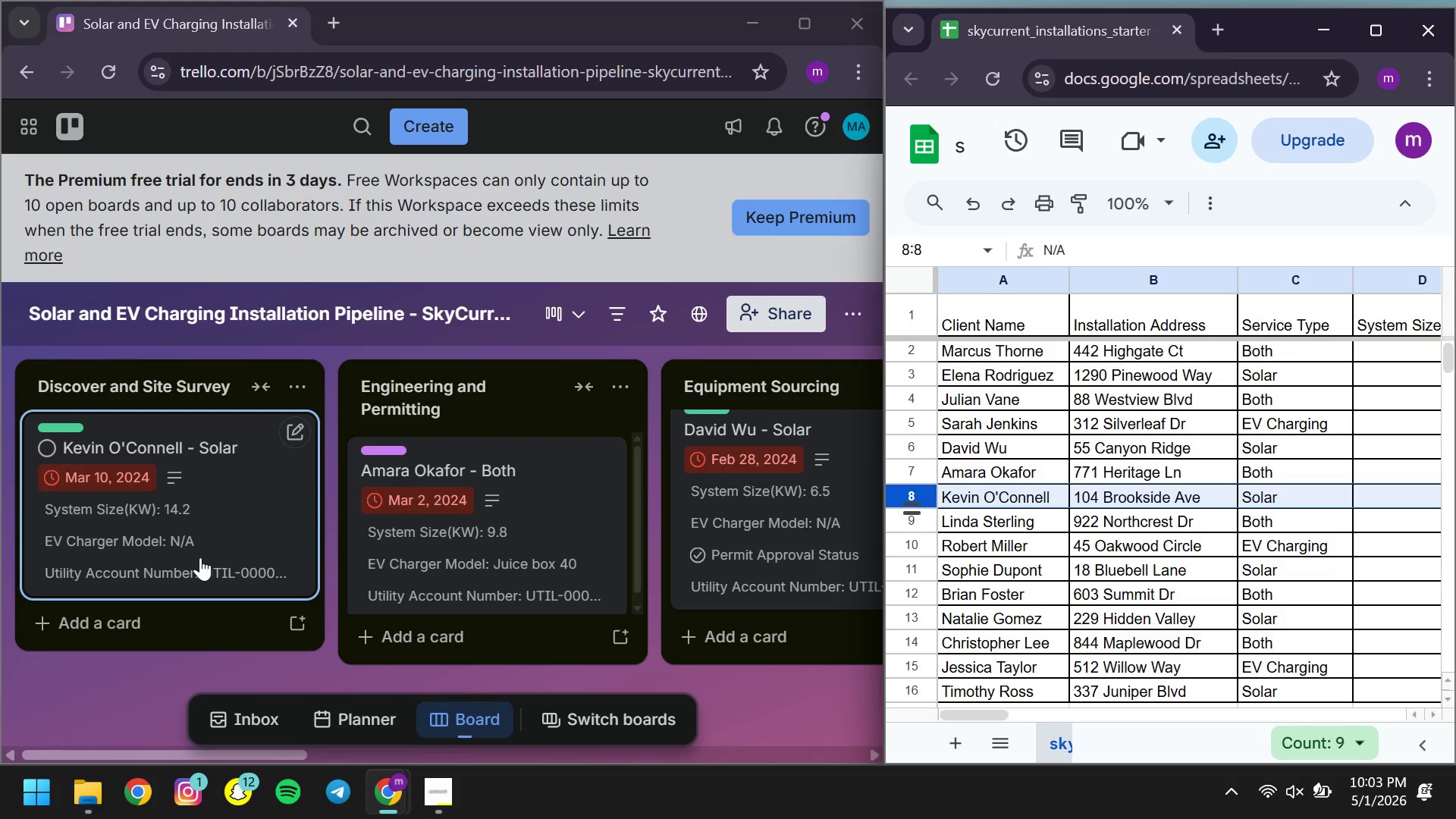 
wait(7.59)
 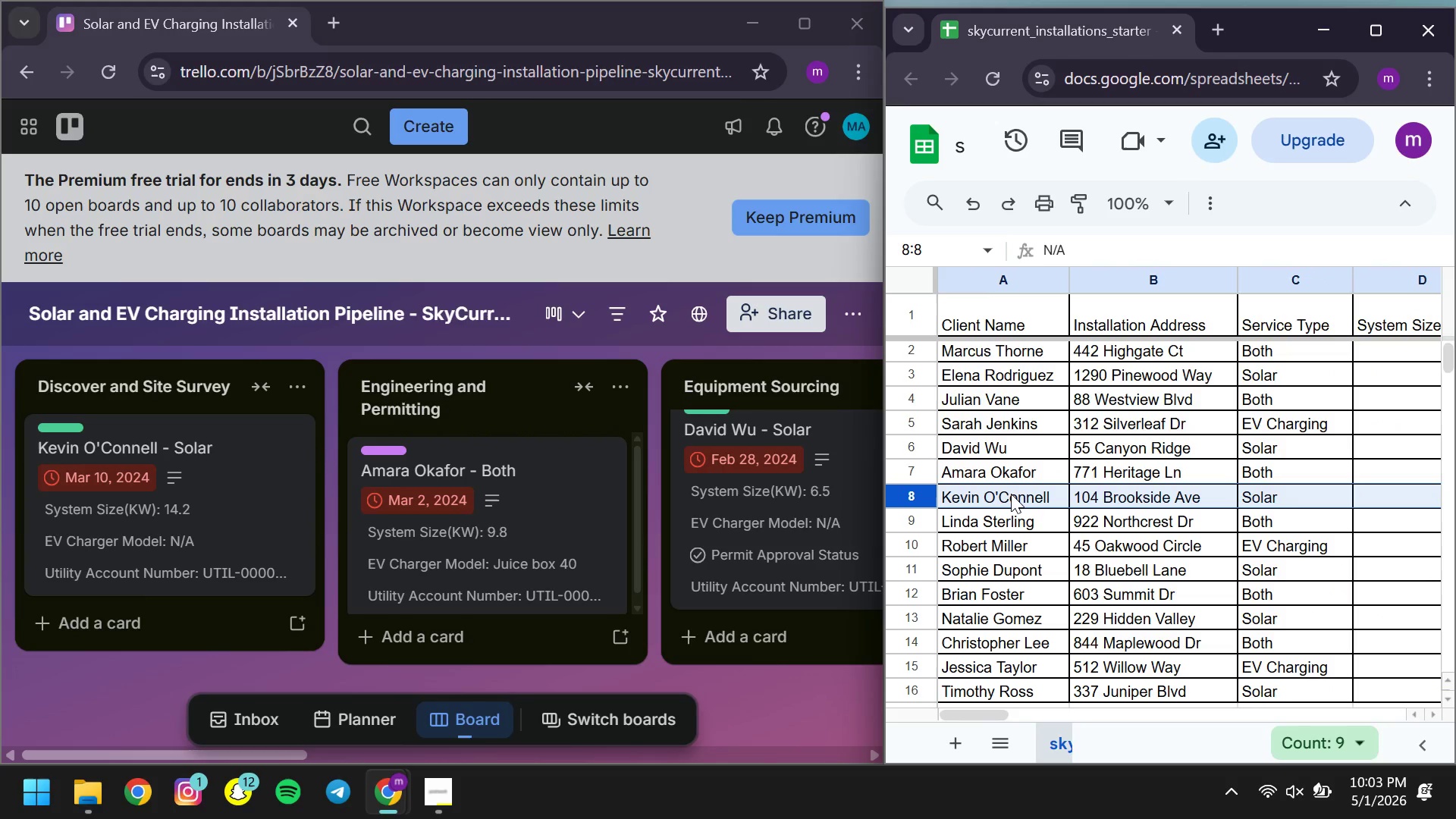 
left_click([245, 545])
 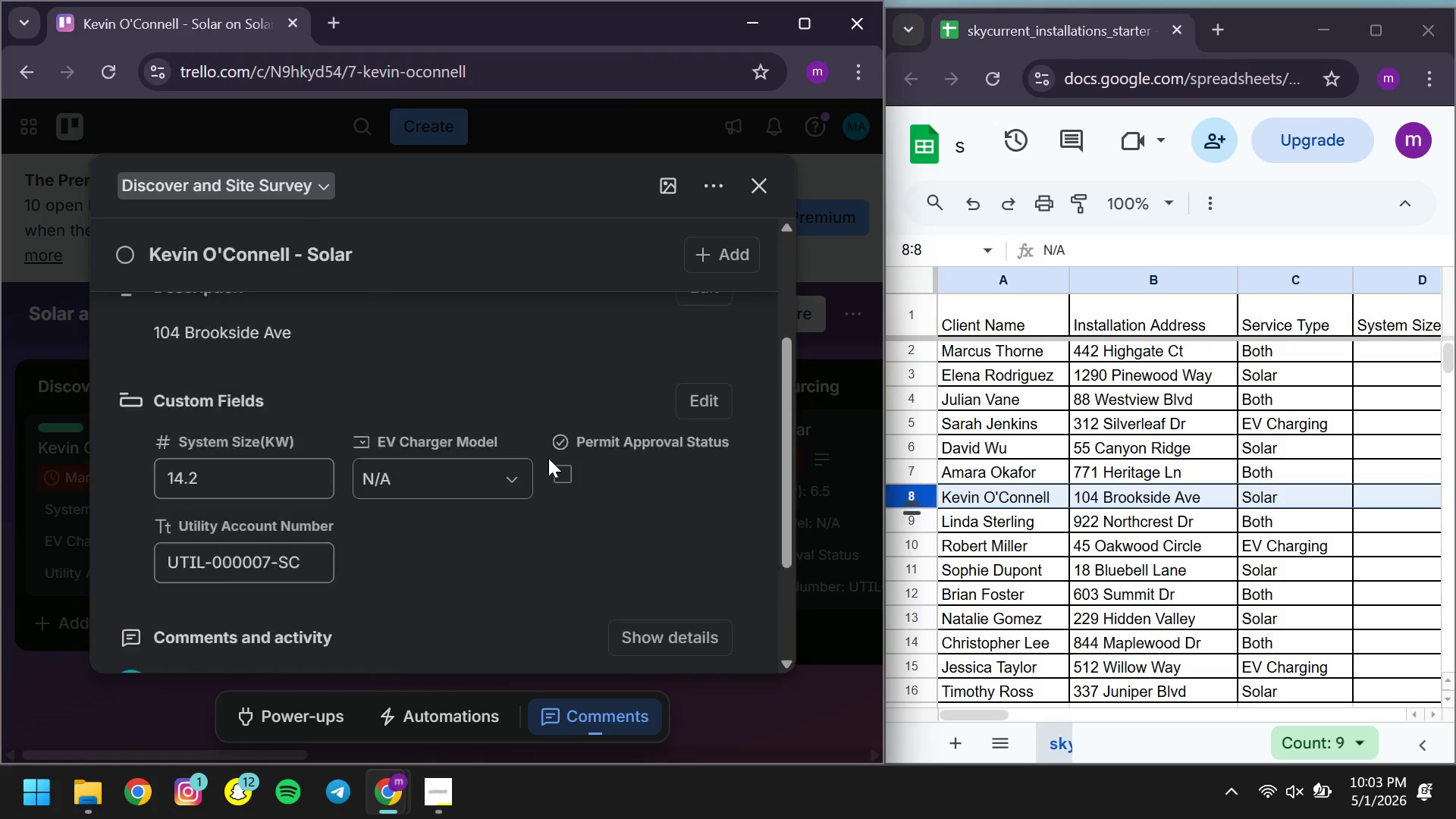 
wait(6.3)
 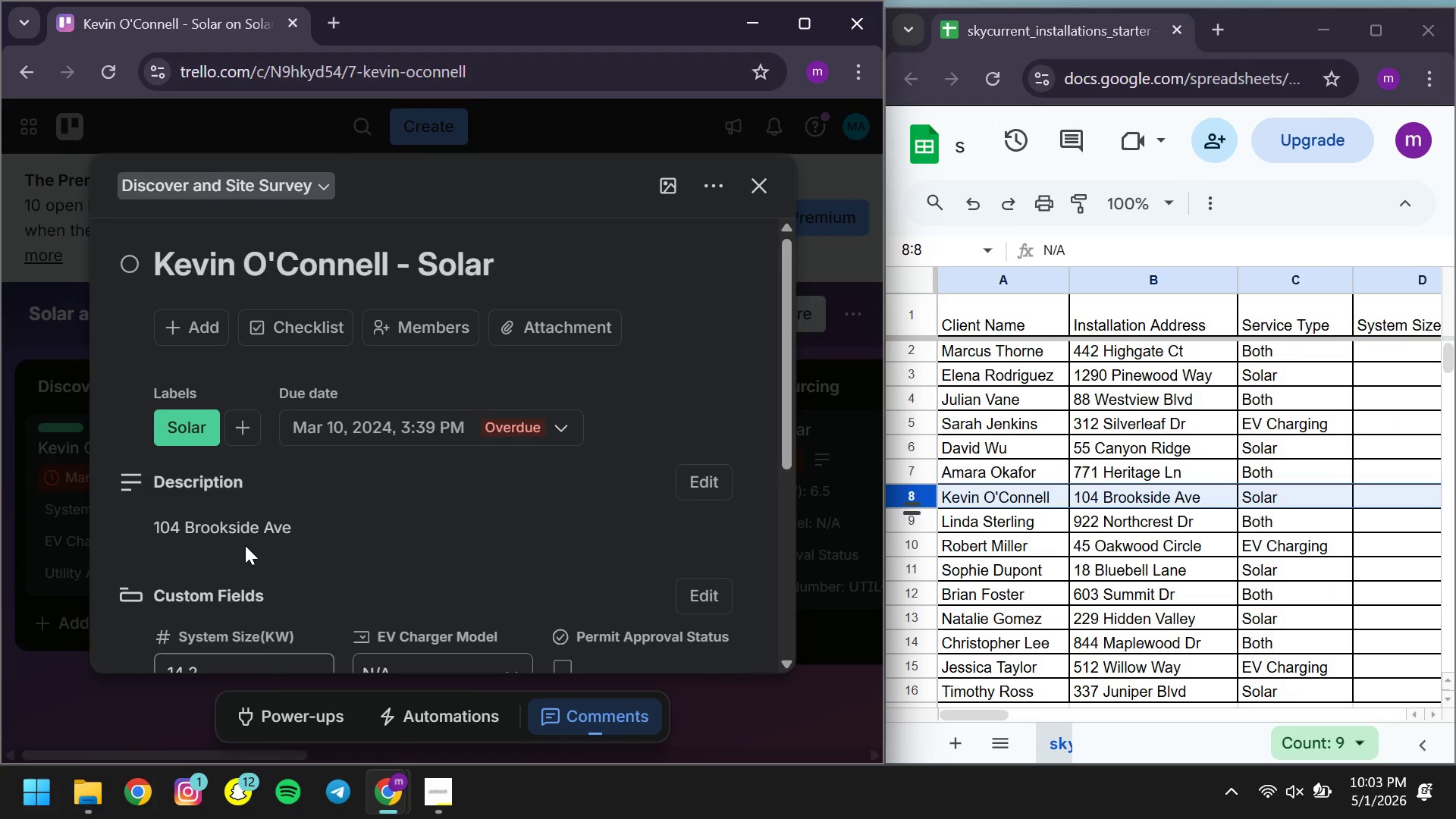 
left_click([764, 190])
 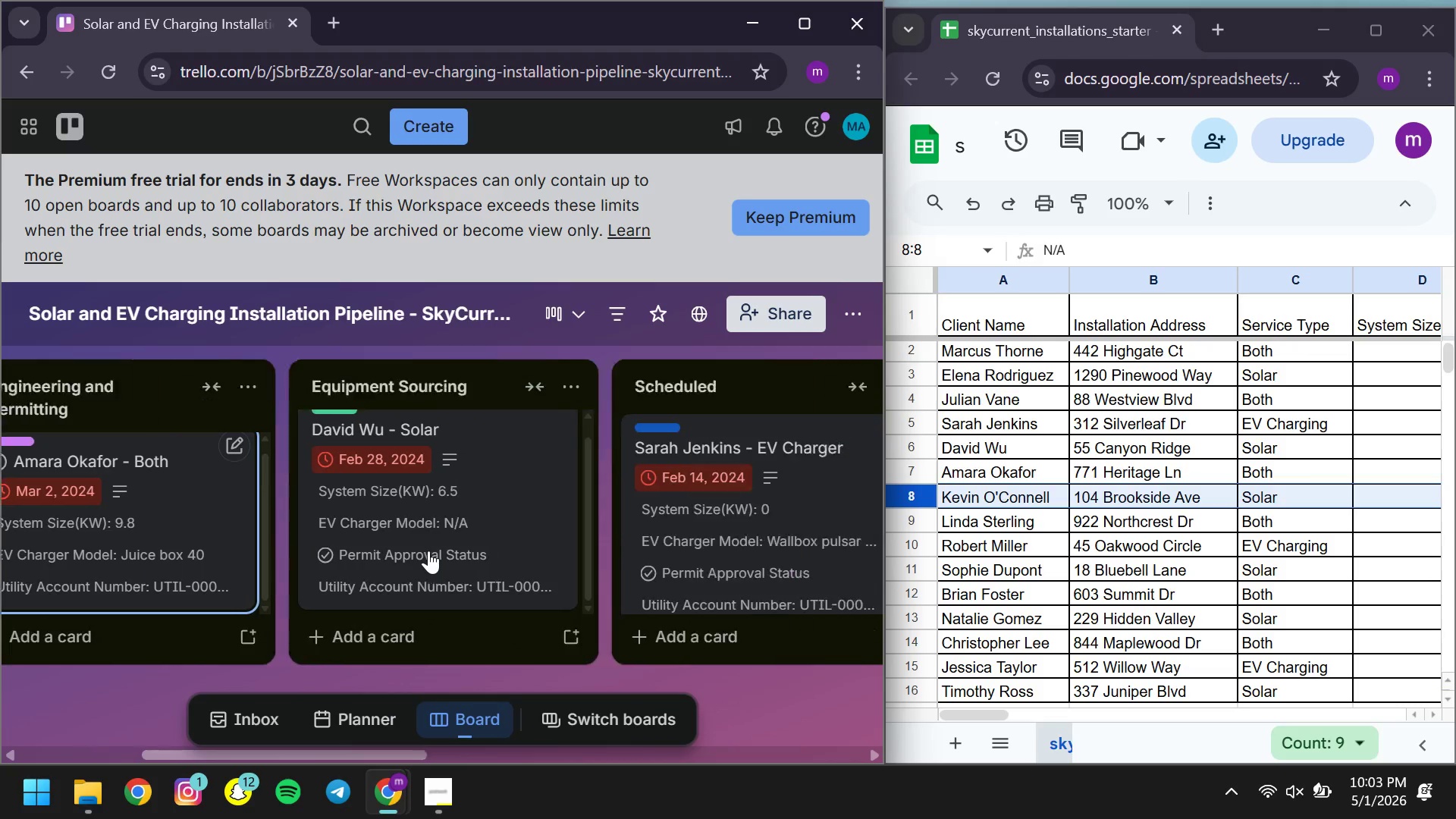 
wait(9.55)
 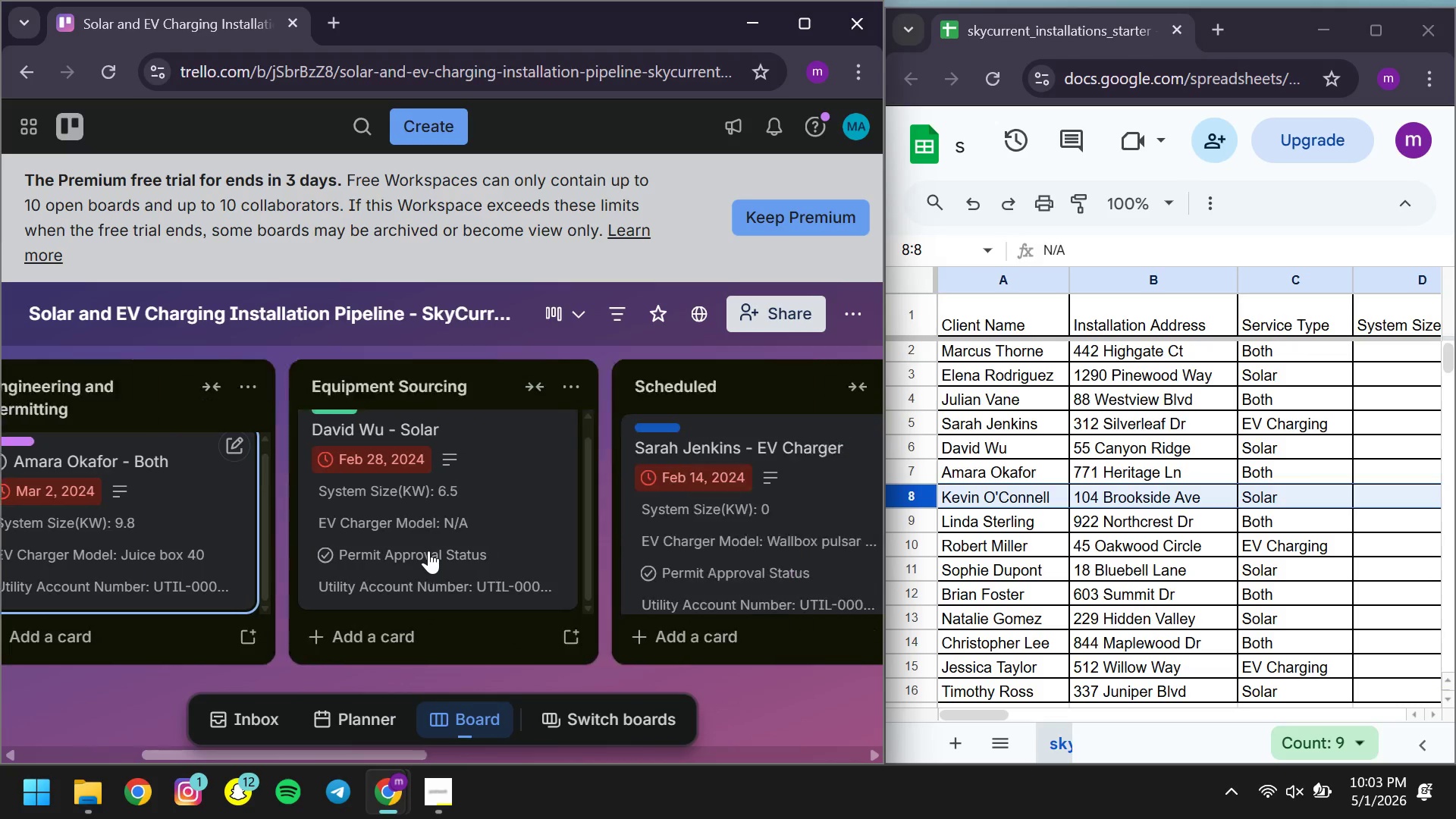 
left_click([923, 526])
 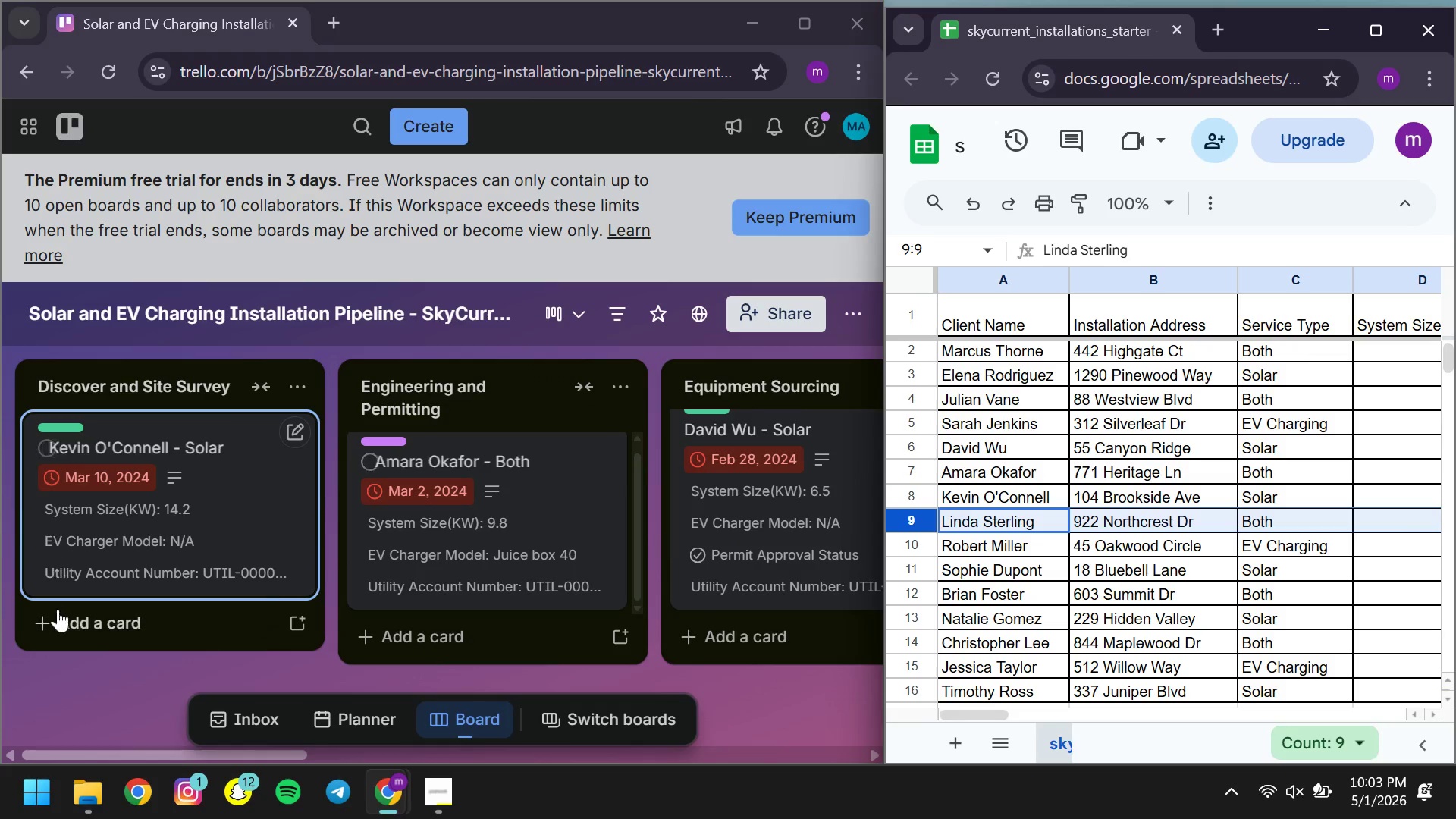 
left_click([130, 620])
 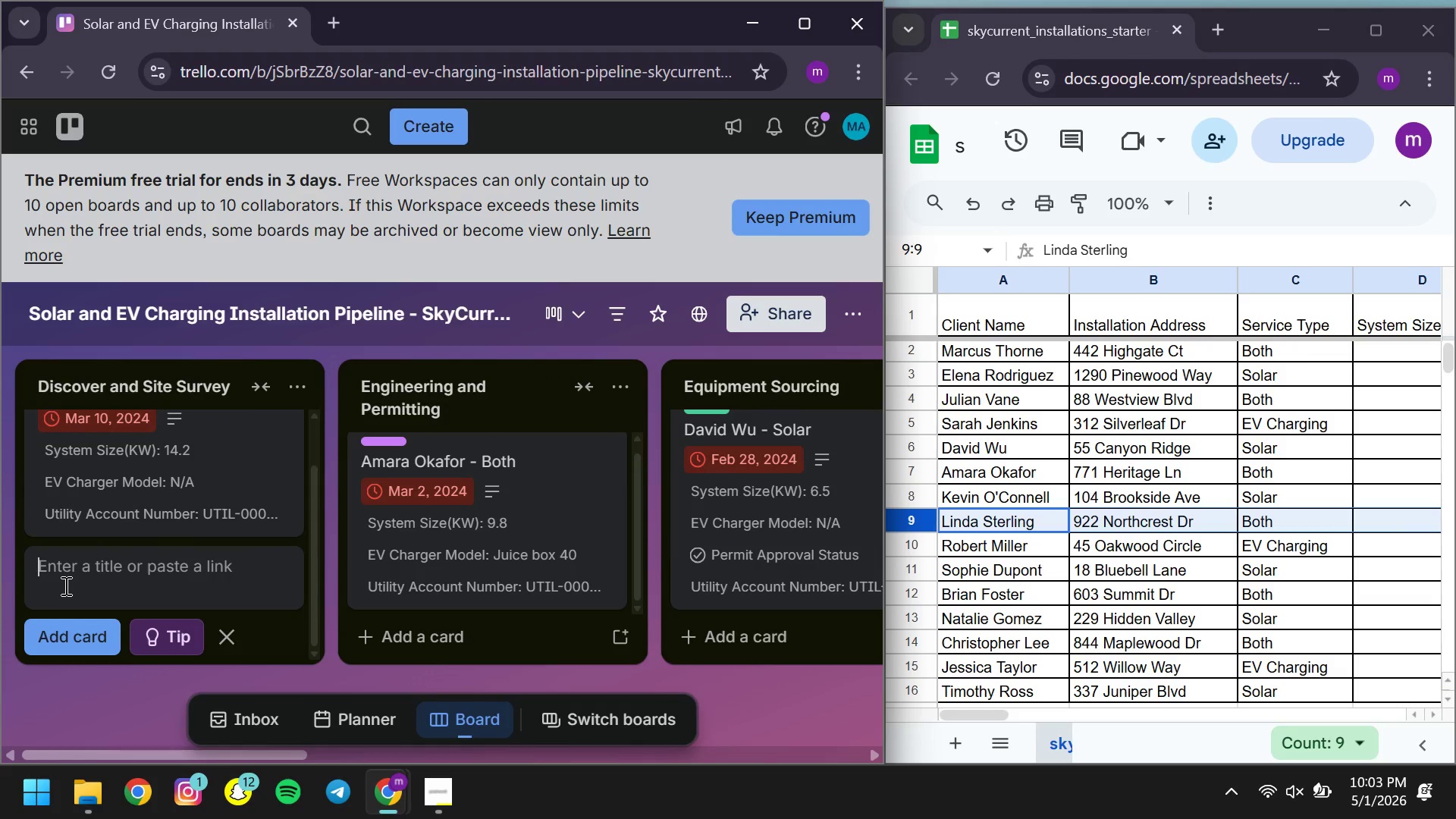 
left_click([64, 585])
 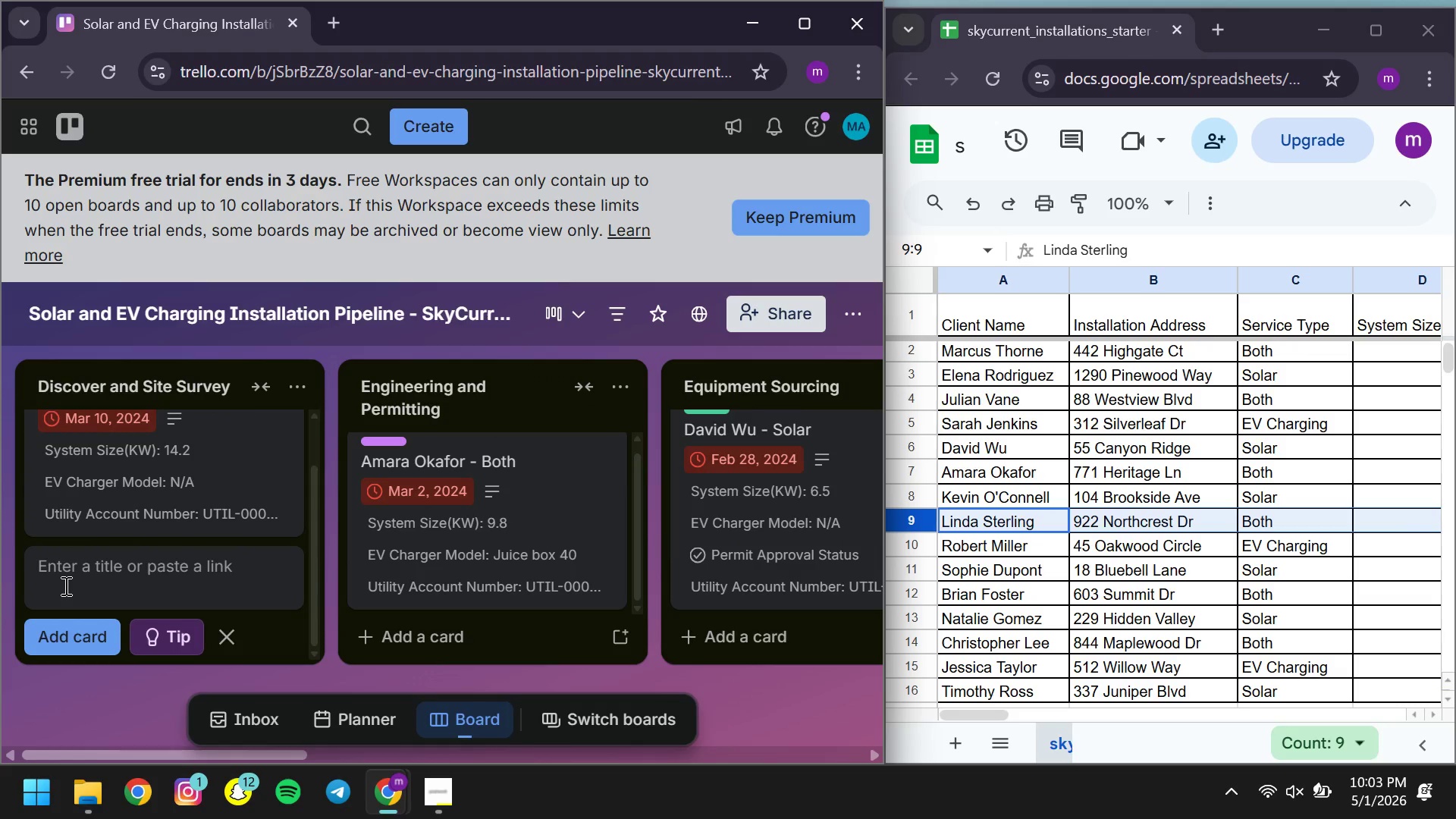 
type(Linda Sterling - Both )
 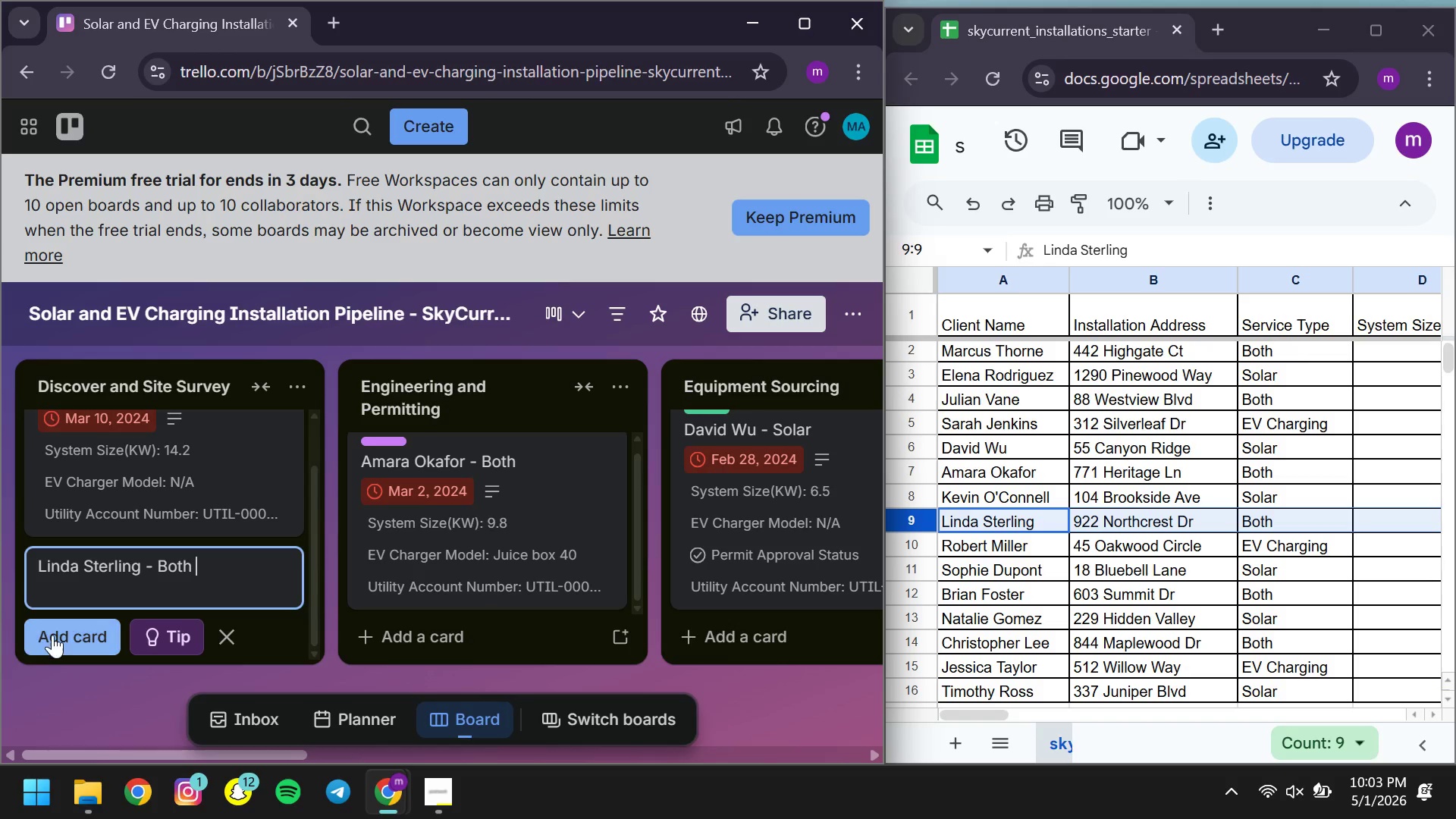 
left_click([52, 634])
 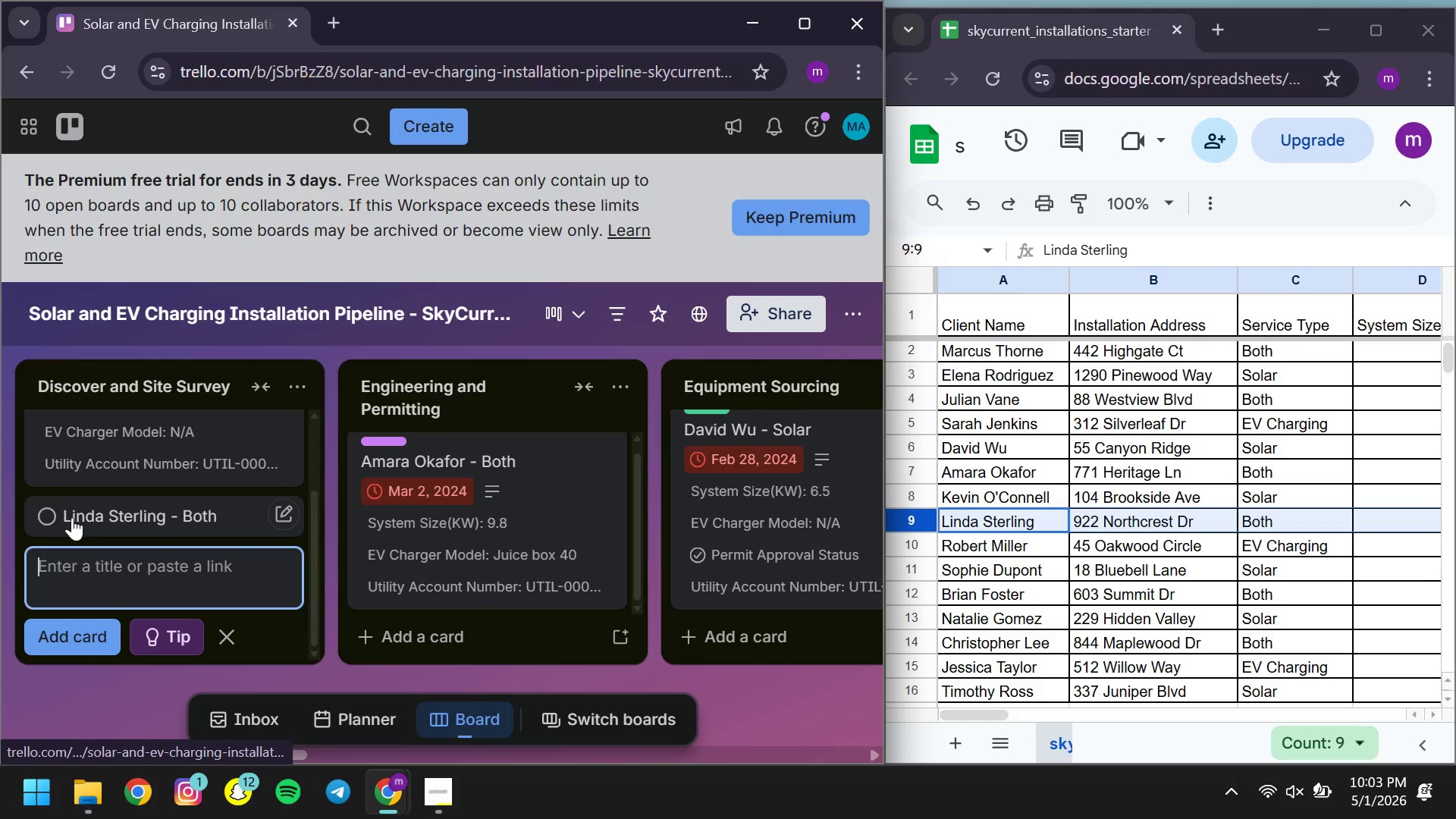 
left_click([131, 517])
 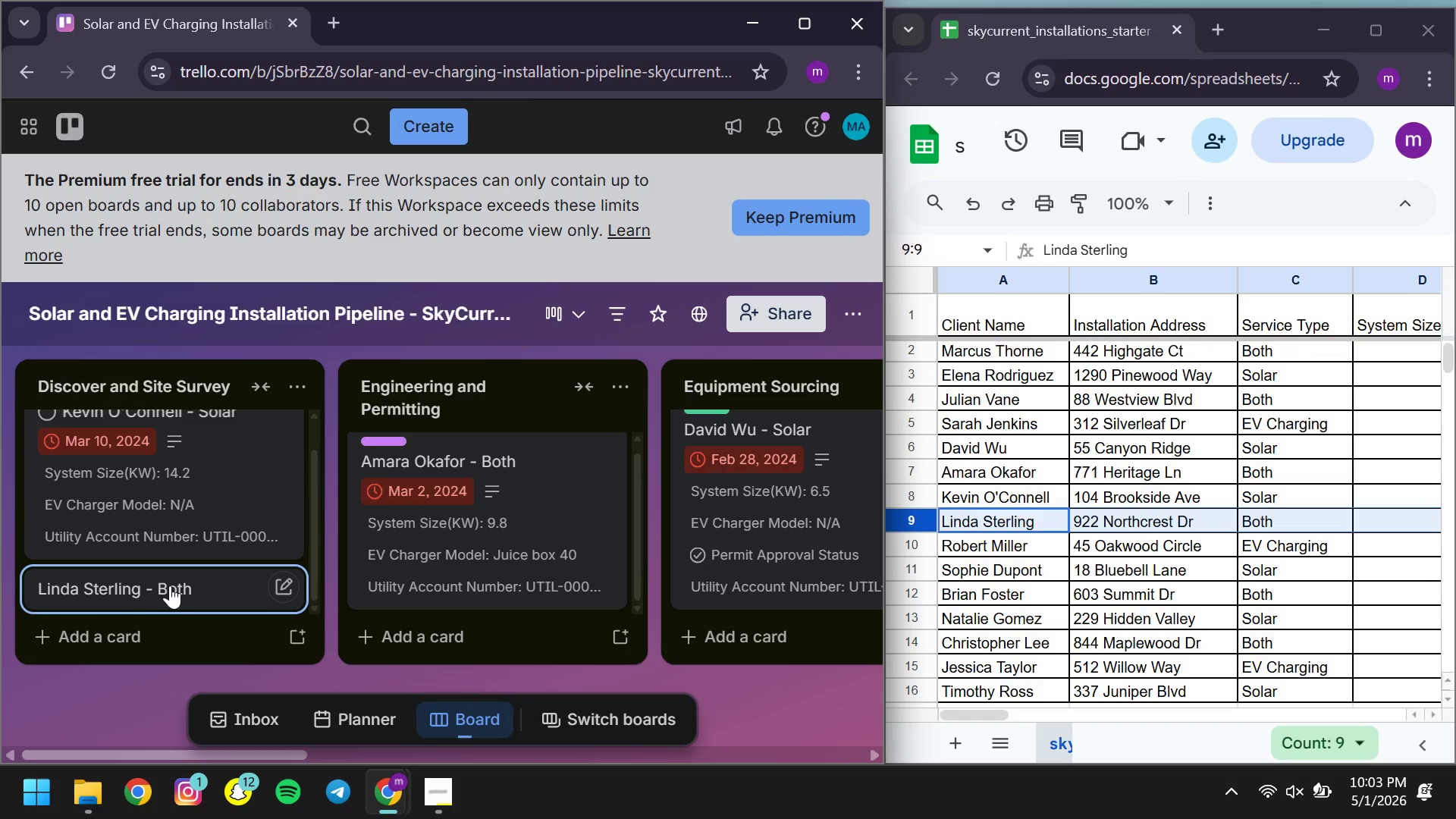 
left_click([175, 591])
 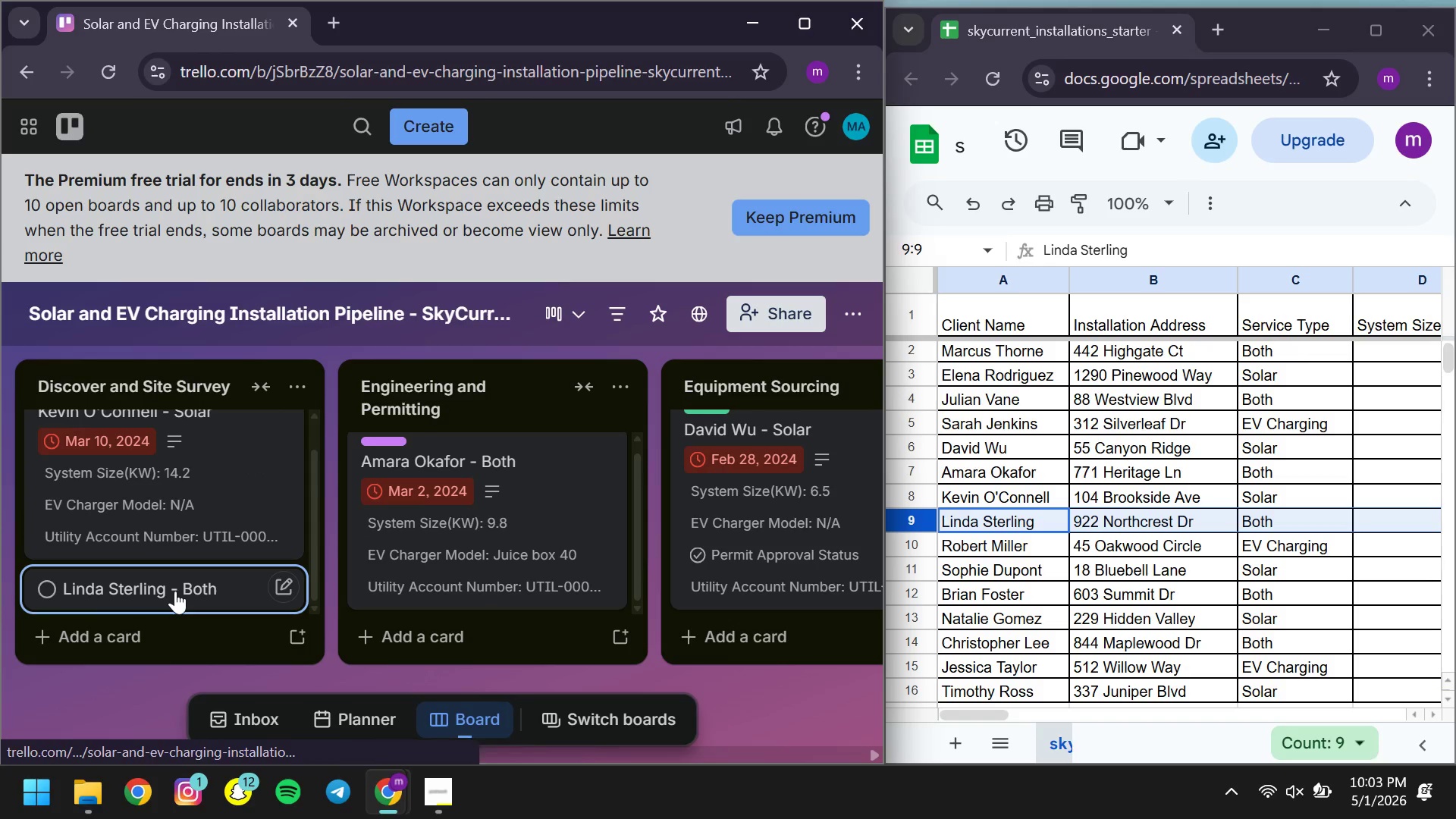 
left_click([175, 591])
 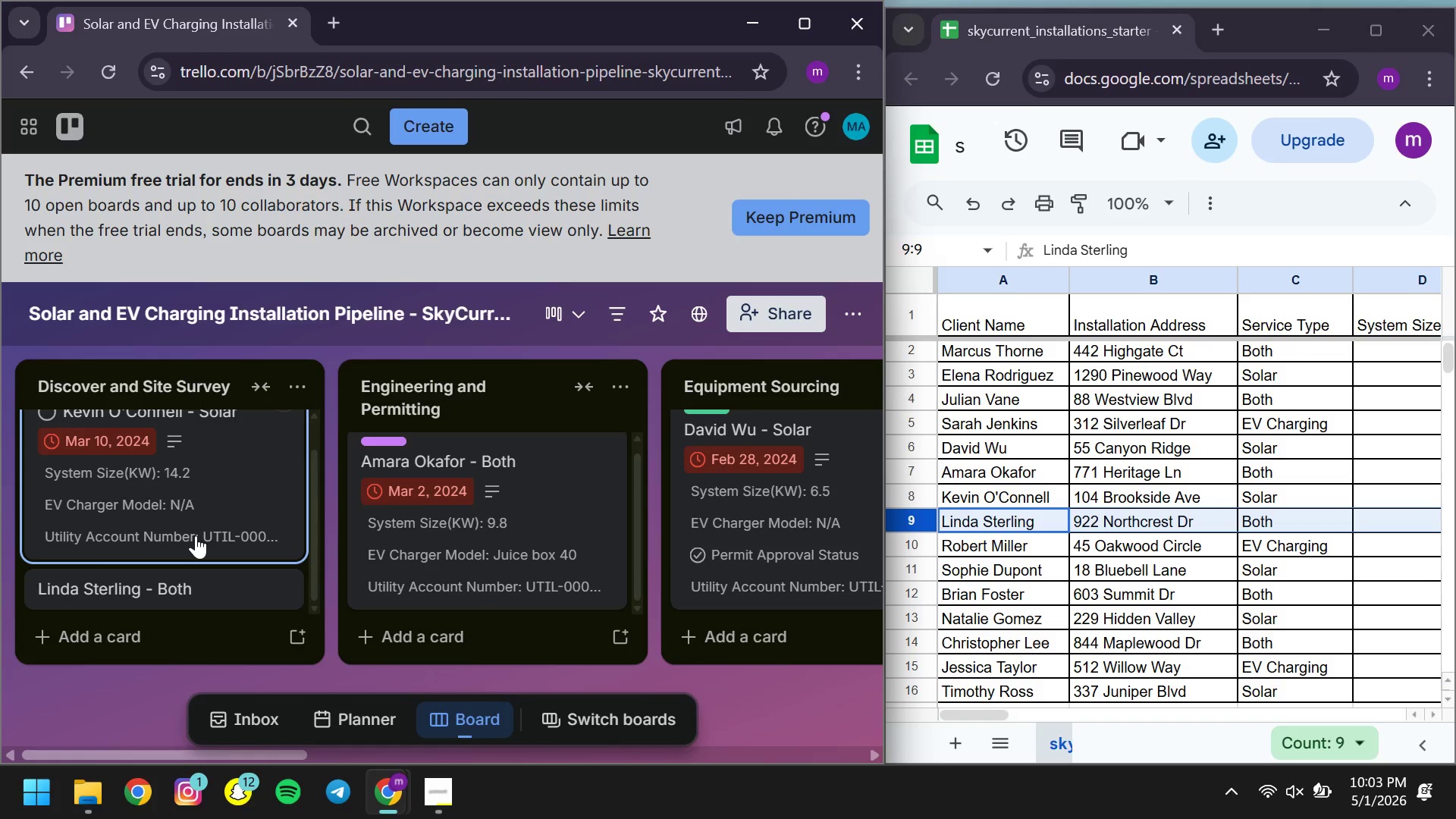 
left_click([139, 583])
 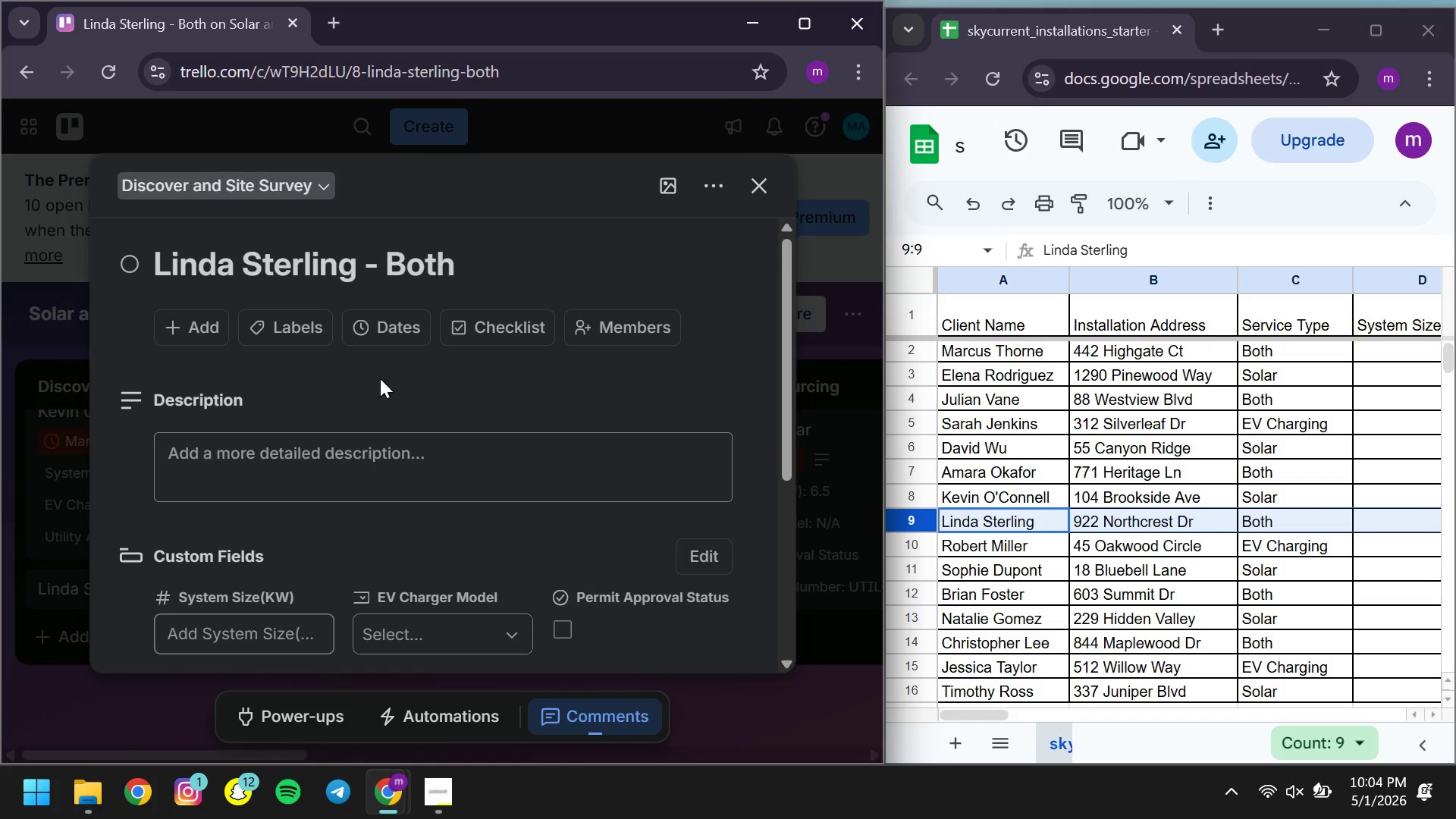 
left_click([290, 337])
 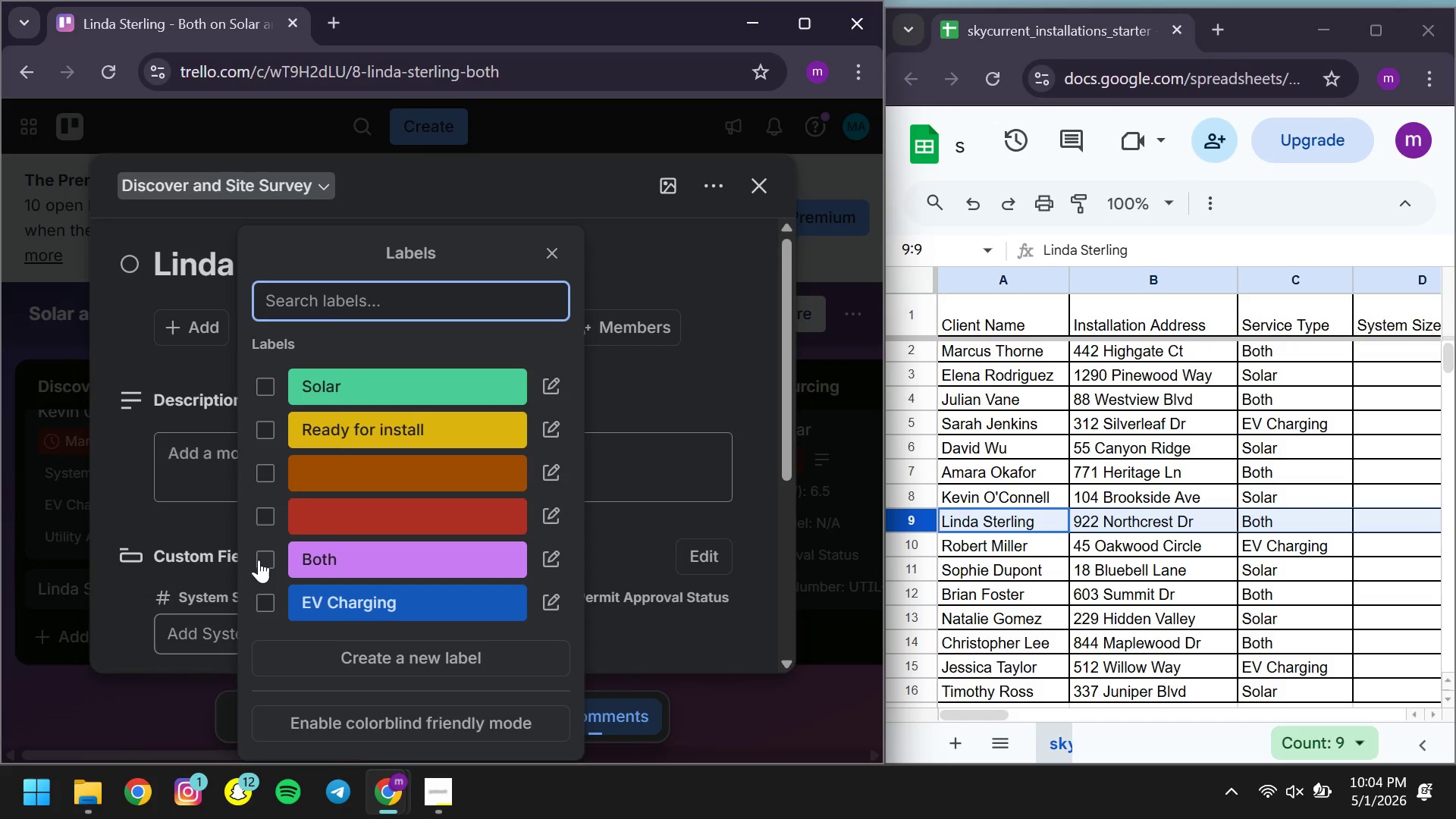 
left_click([259, 560])
 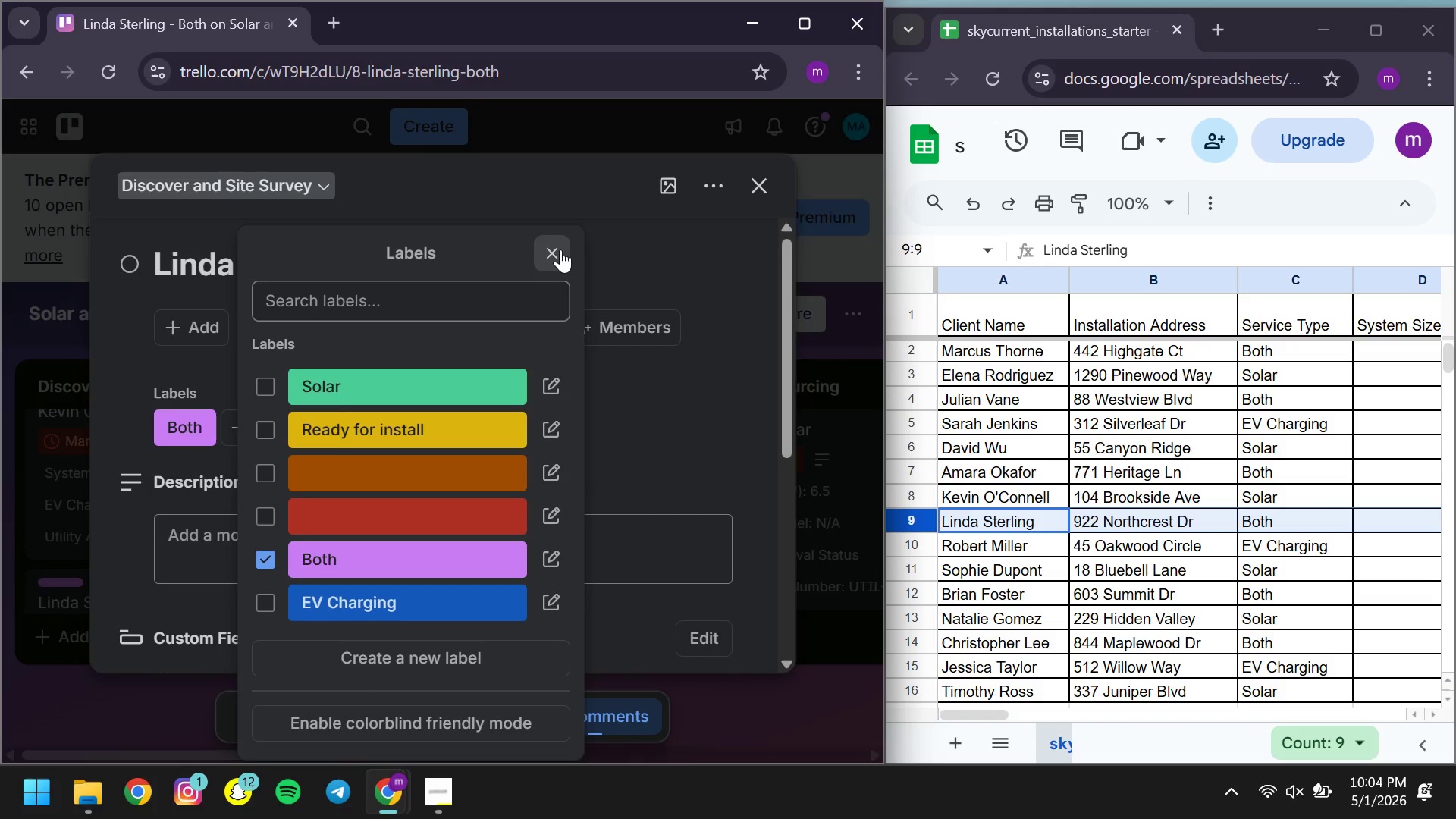 
left_click([560, 249])
 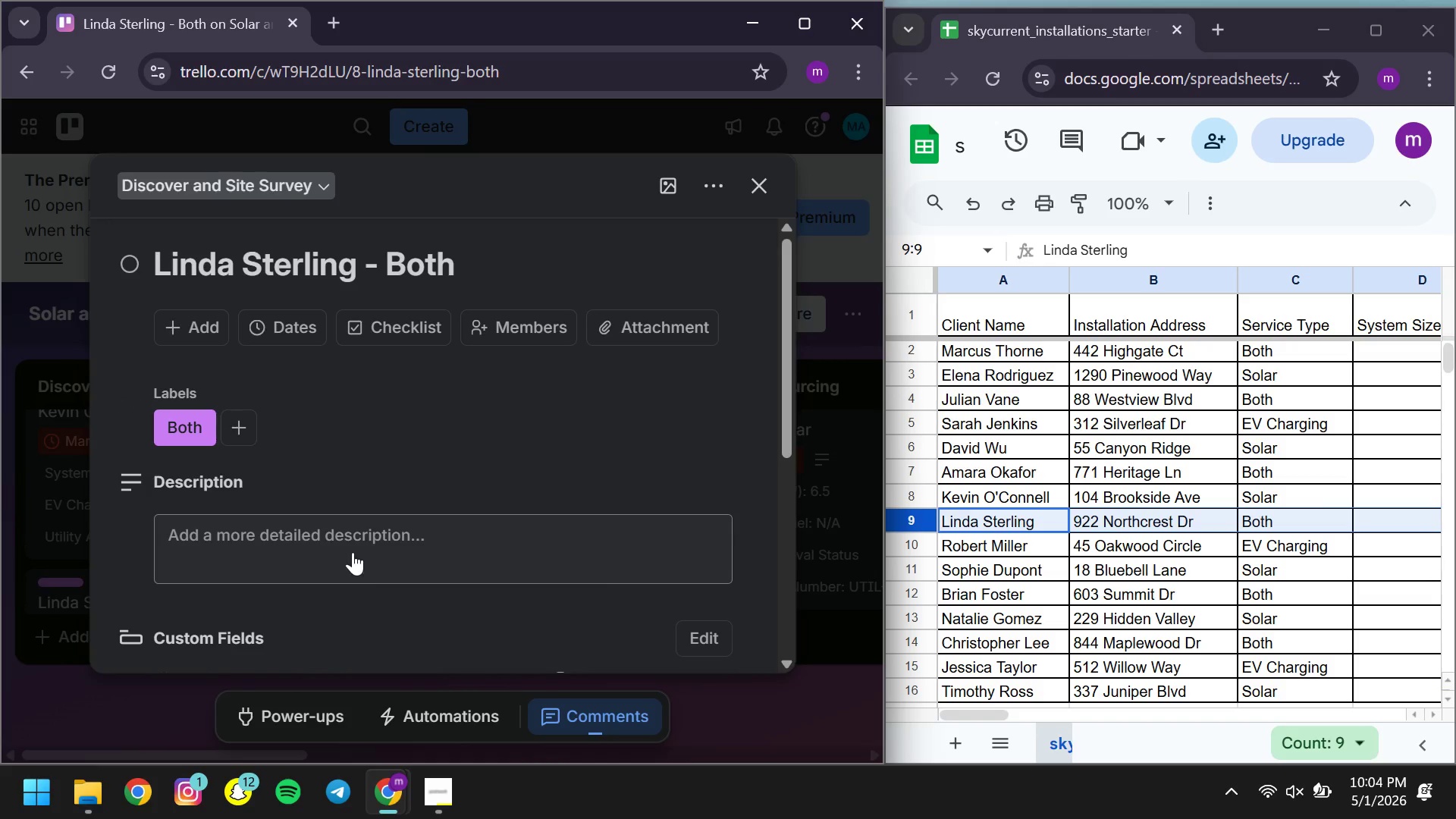 
left_click([348, 546])
 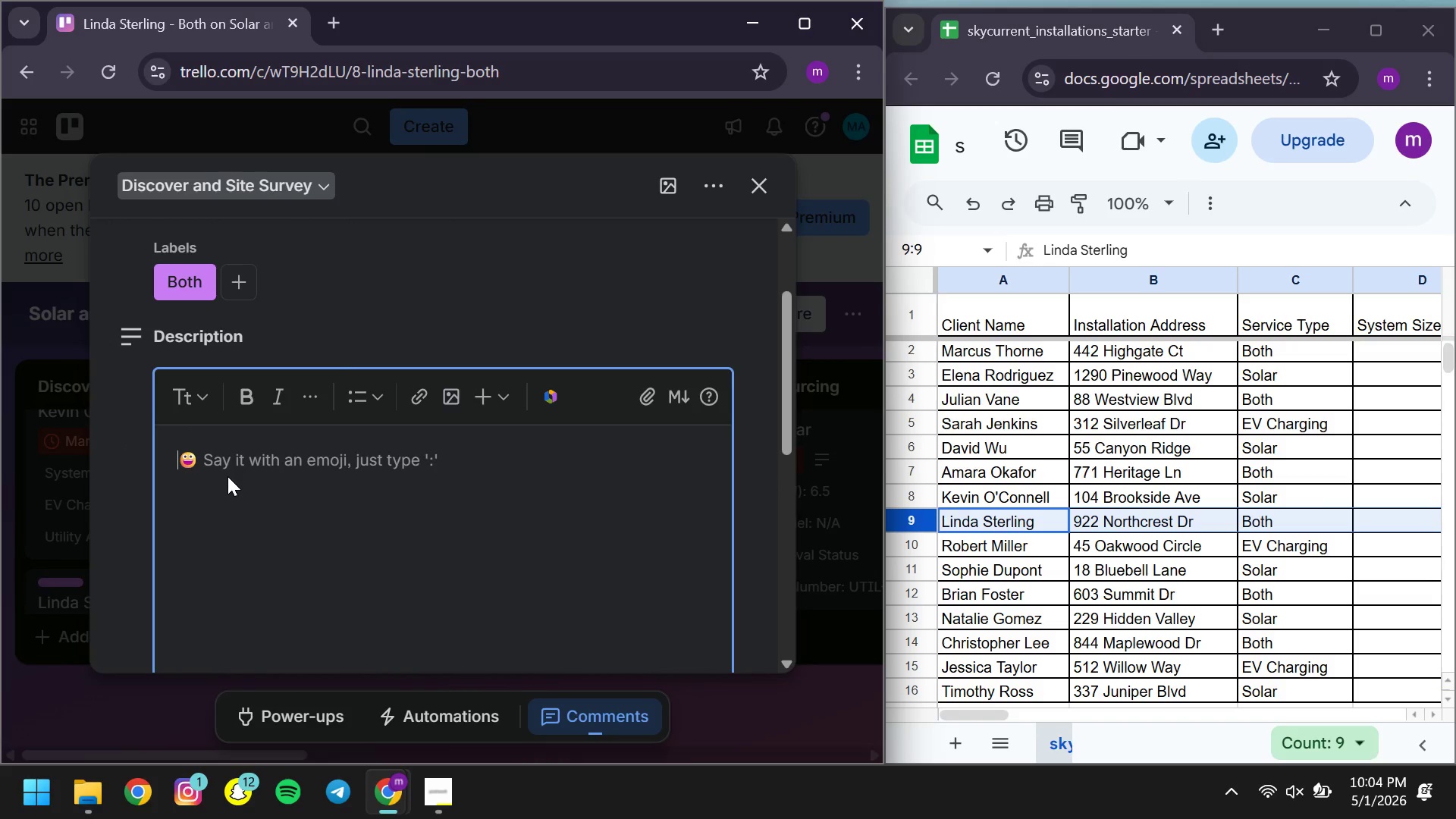 
type(922 Northcrest Dr )
 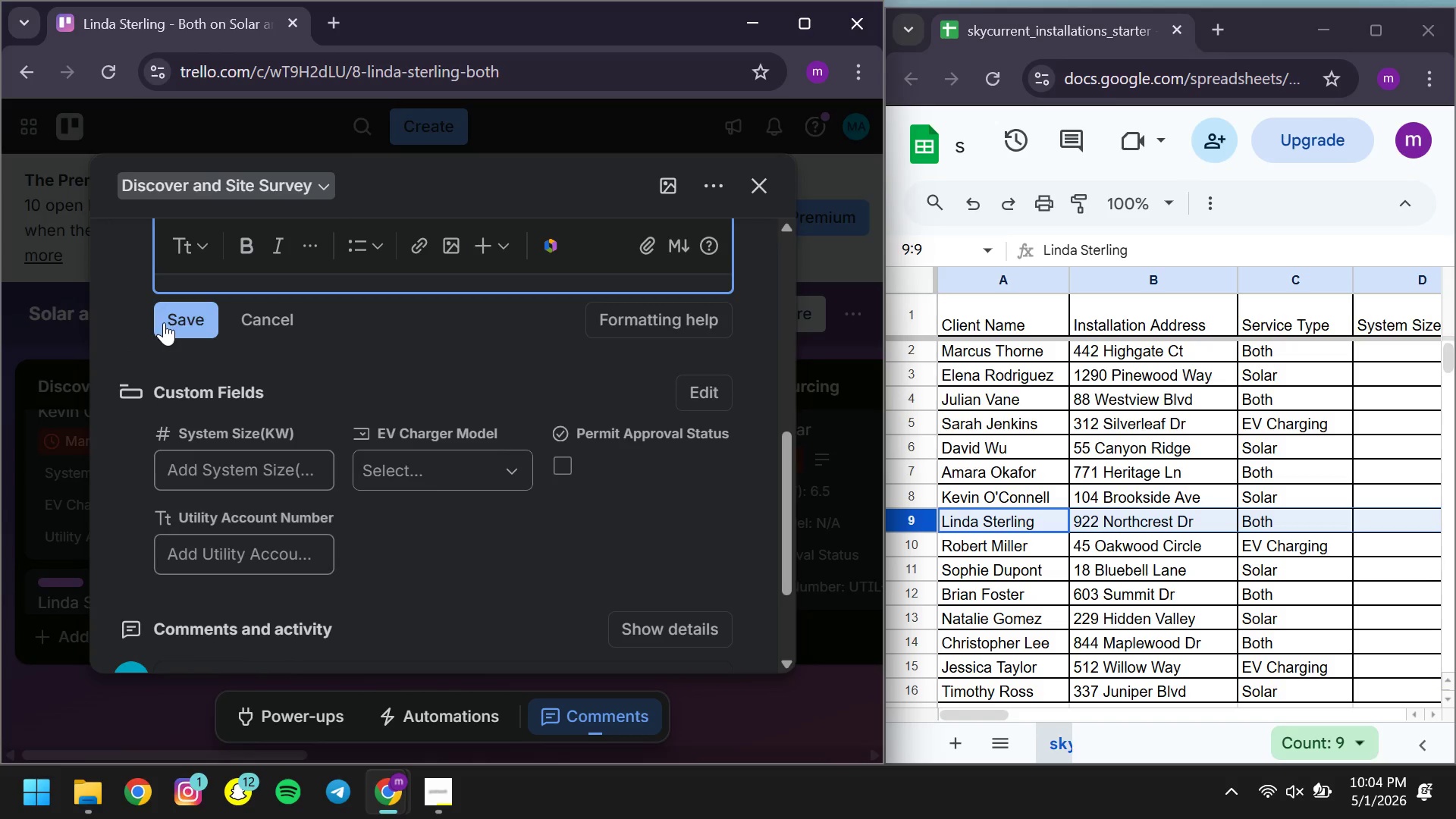 
left_click([165, 322])
 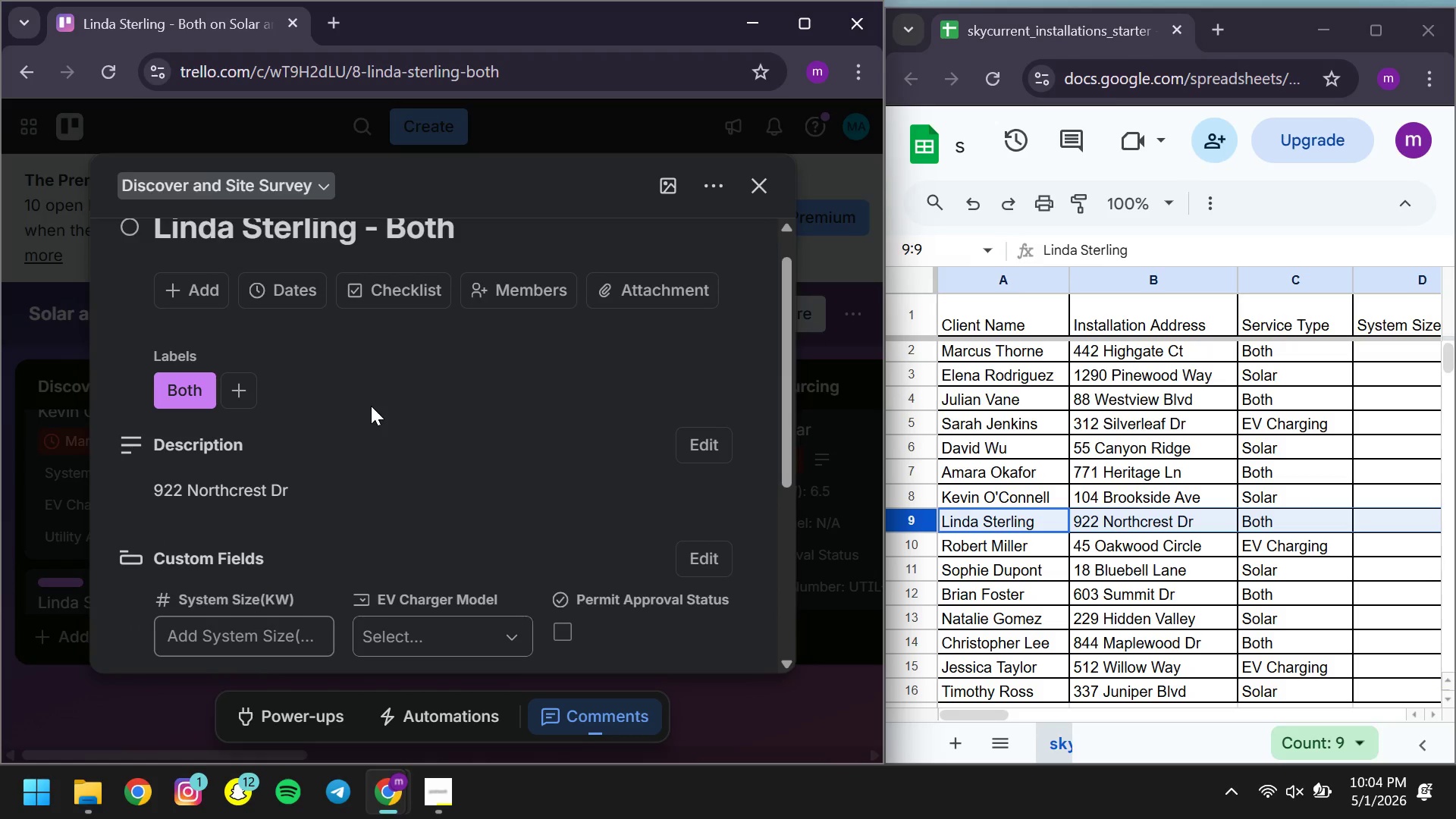 
wait(12.75)
 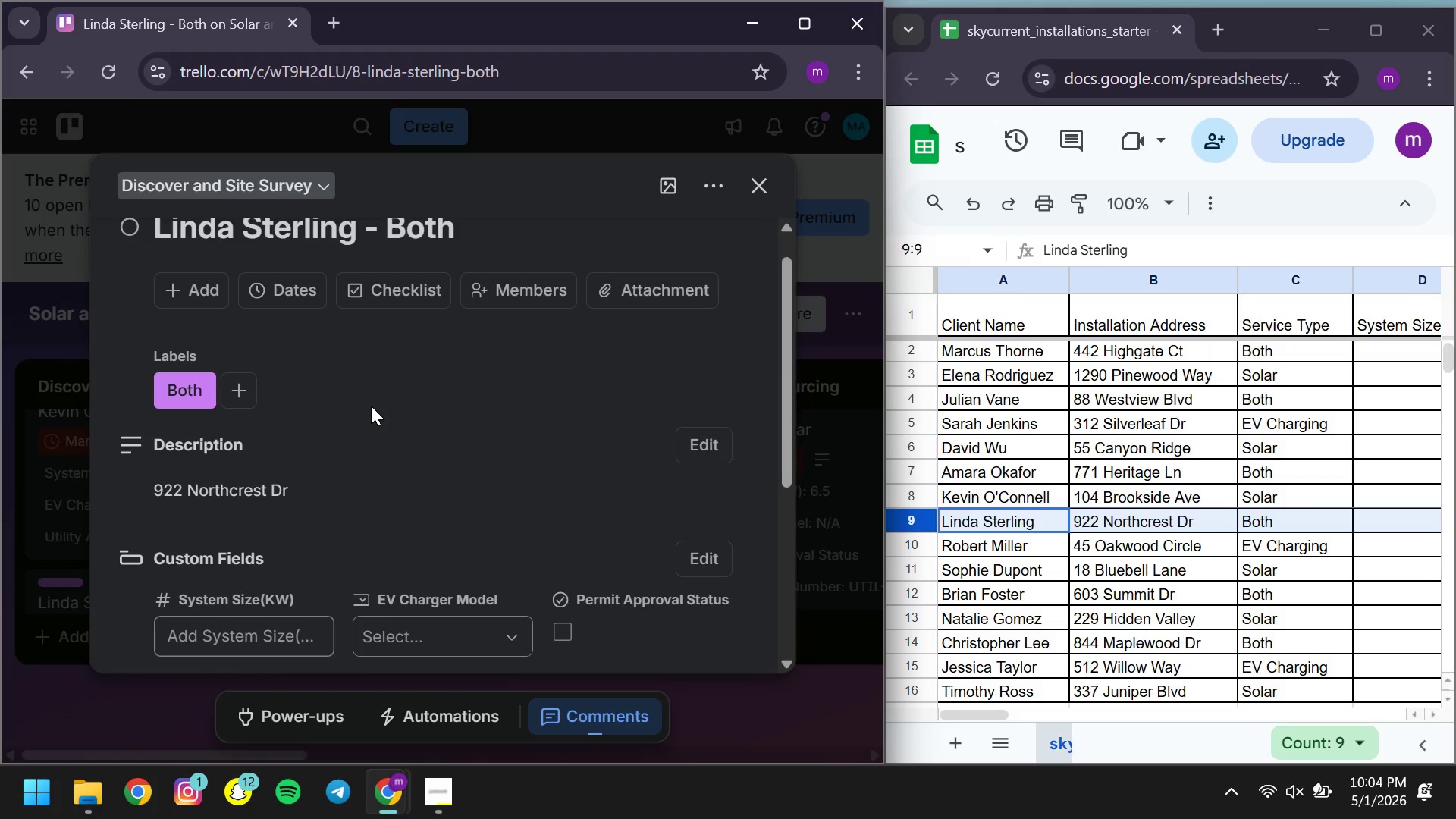 
left_click([254, 635])
 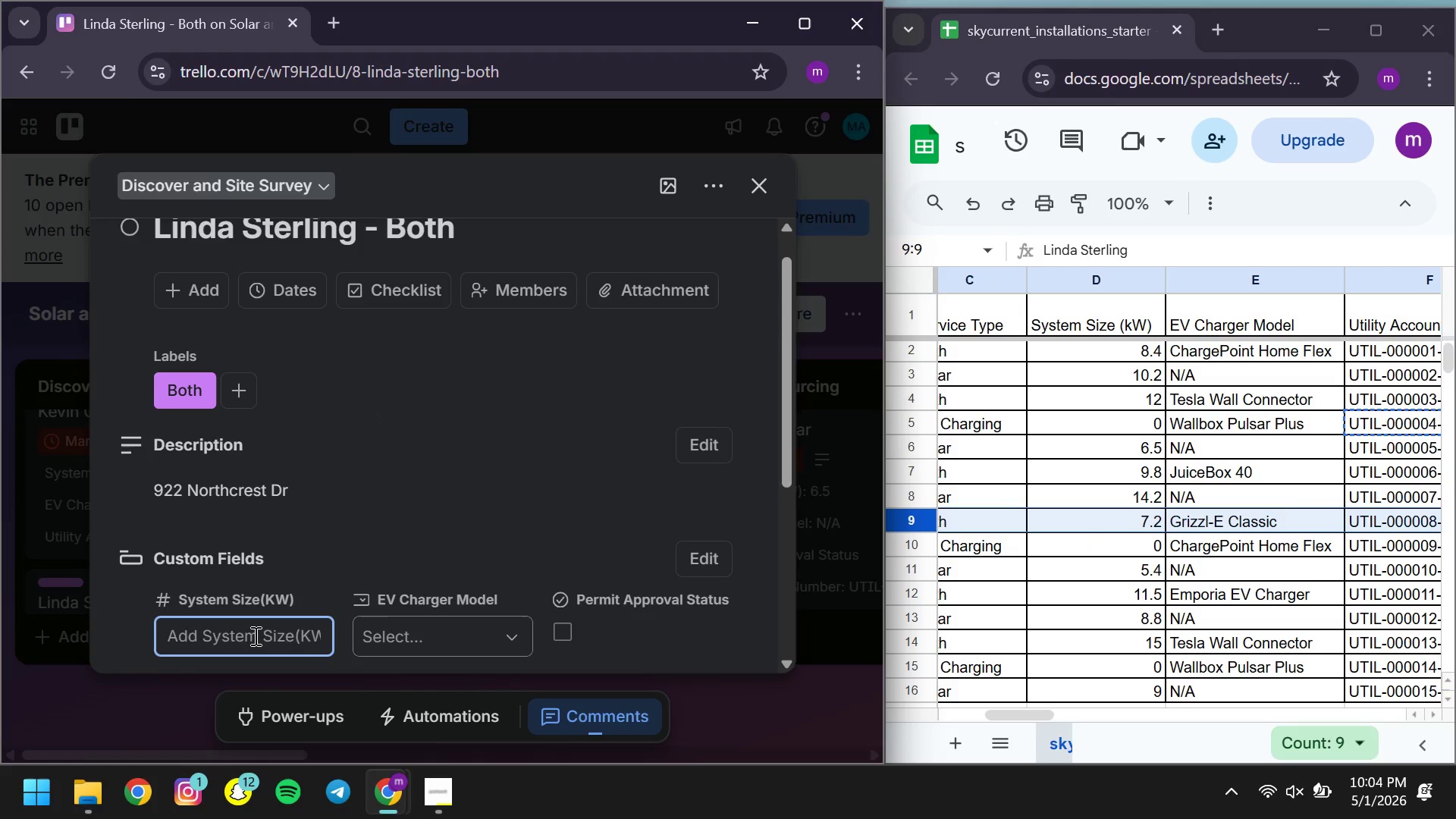 
key(7)
 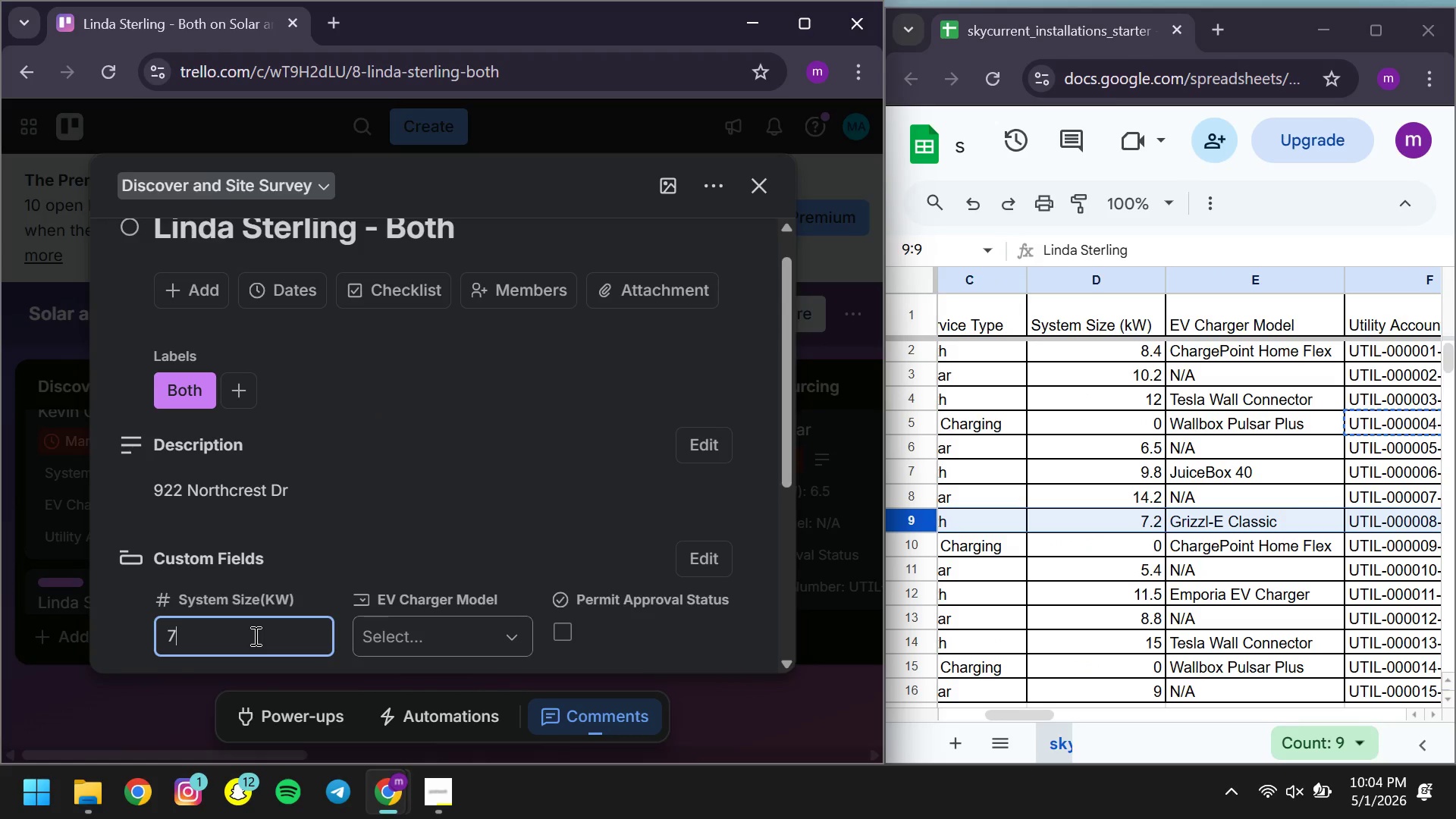 
key(Period)
 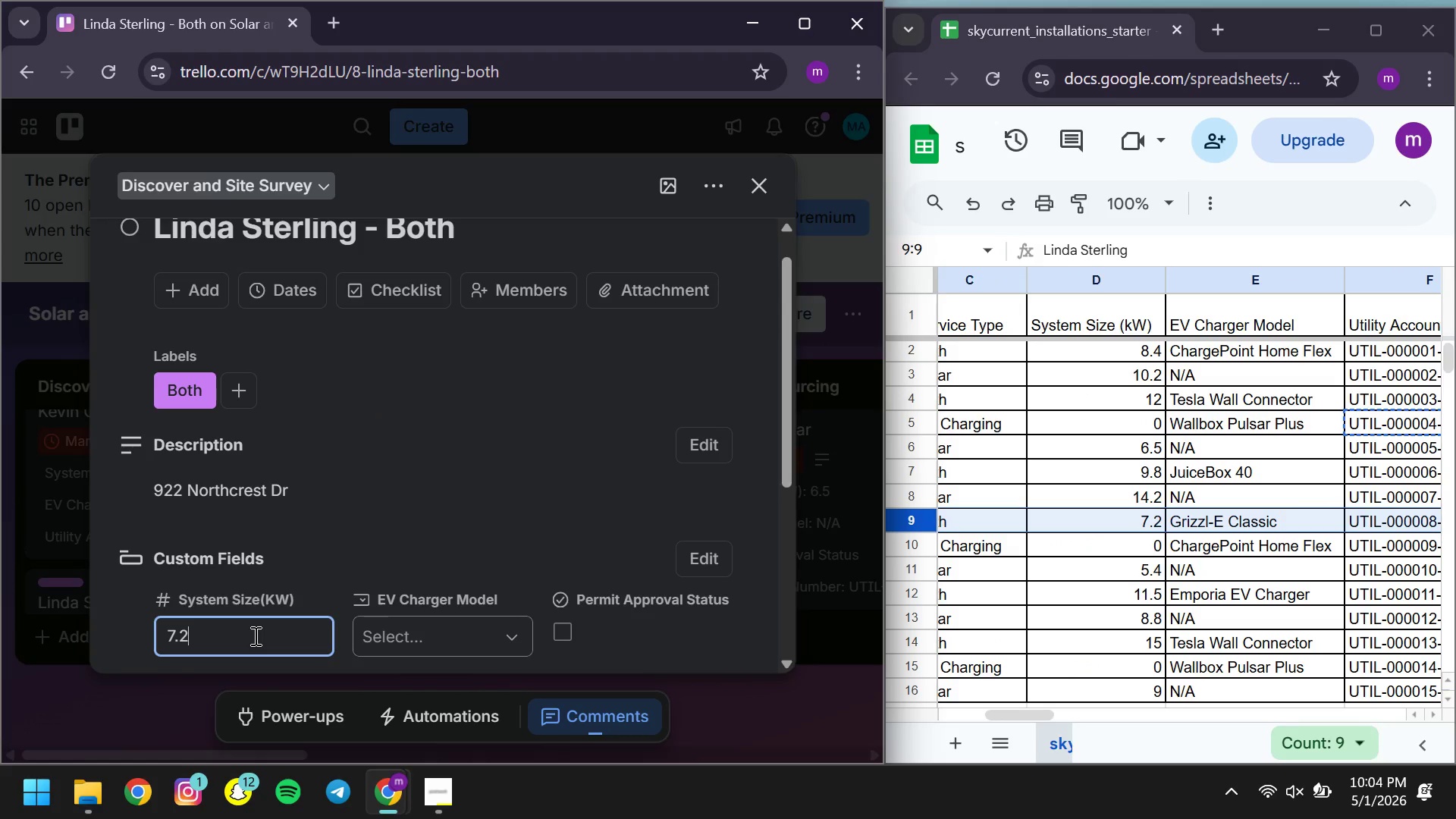 
key(2)
 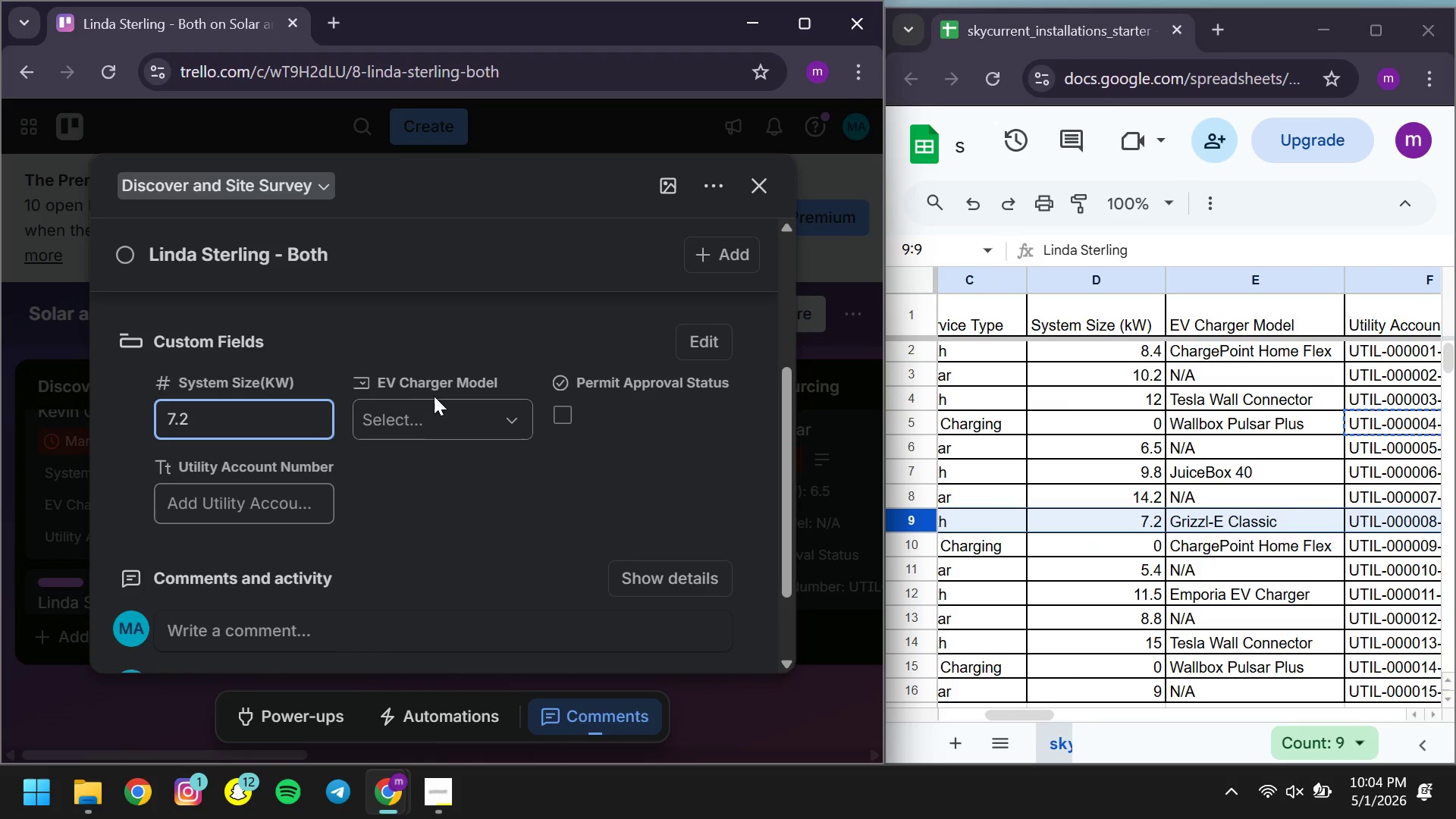 
left_click([428, 396])
 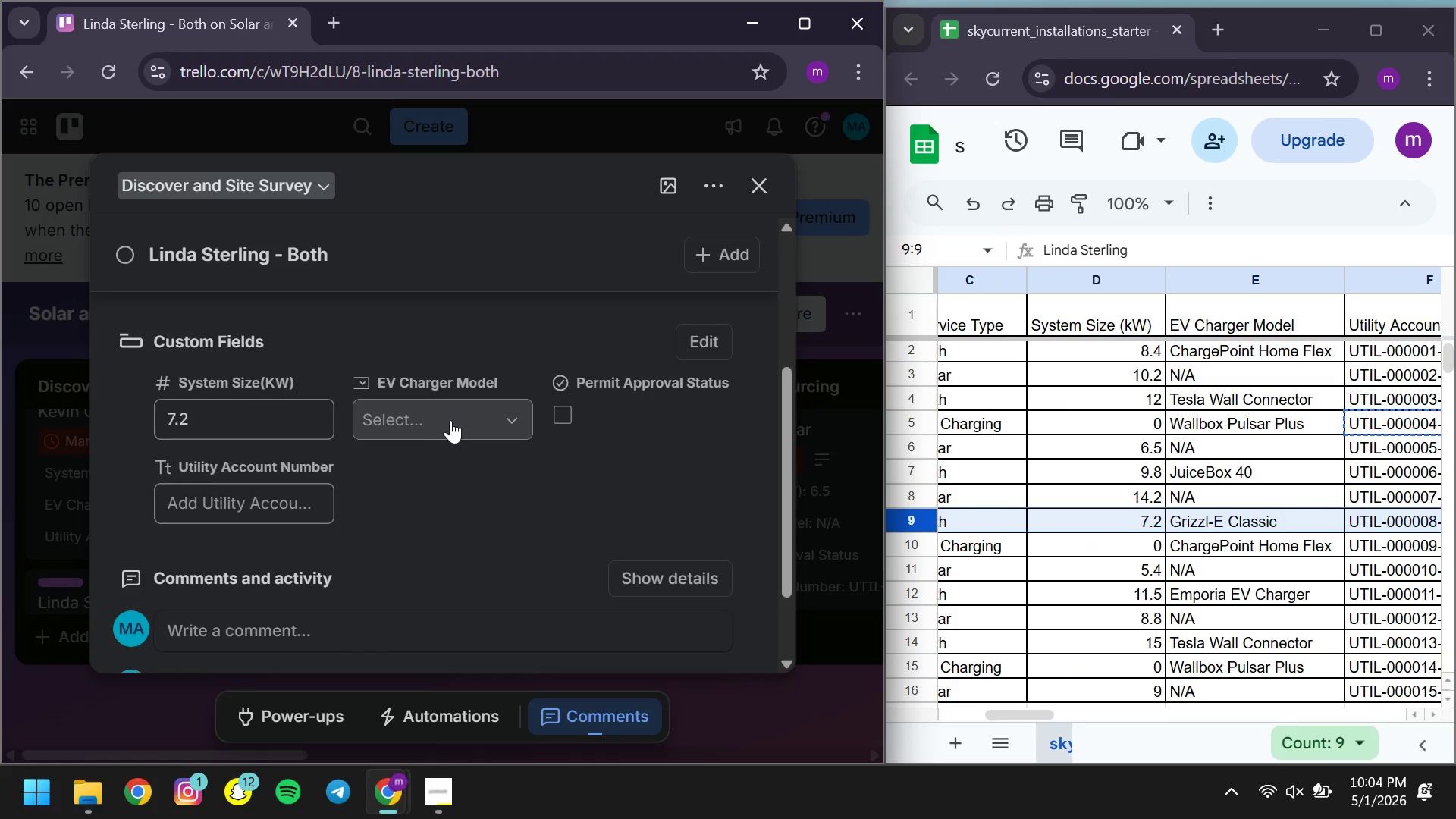 
left_click([450, 420])
 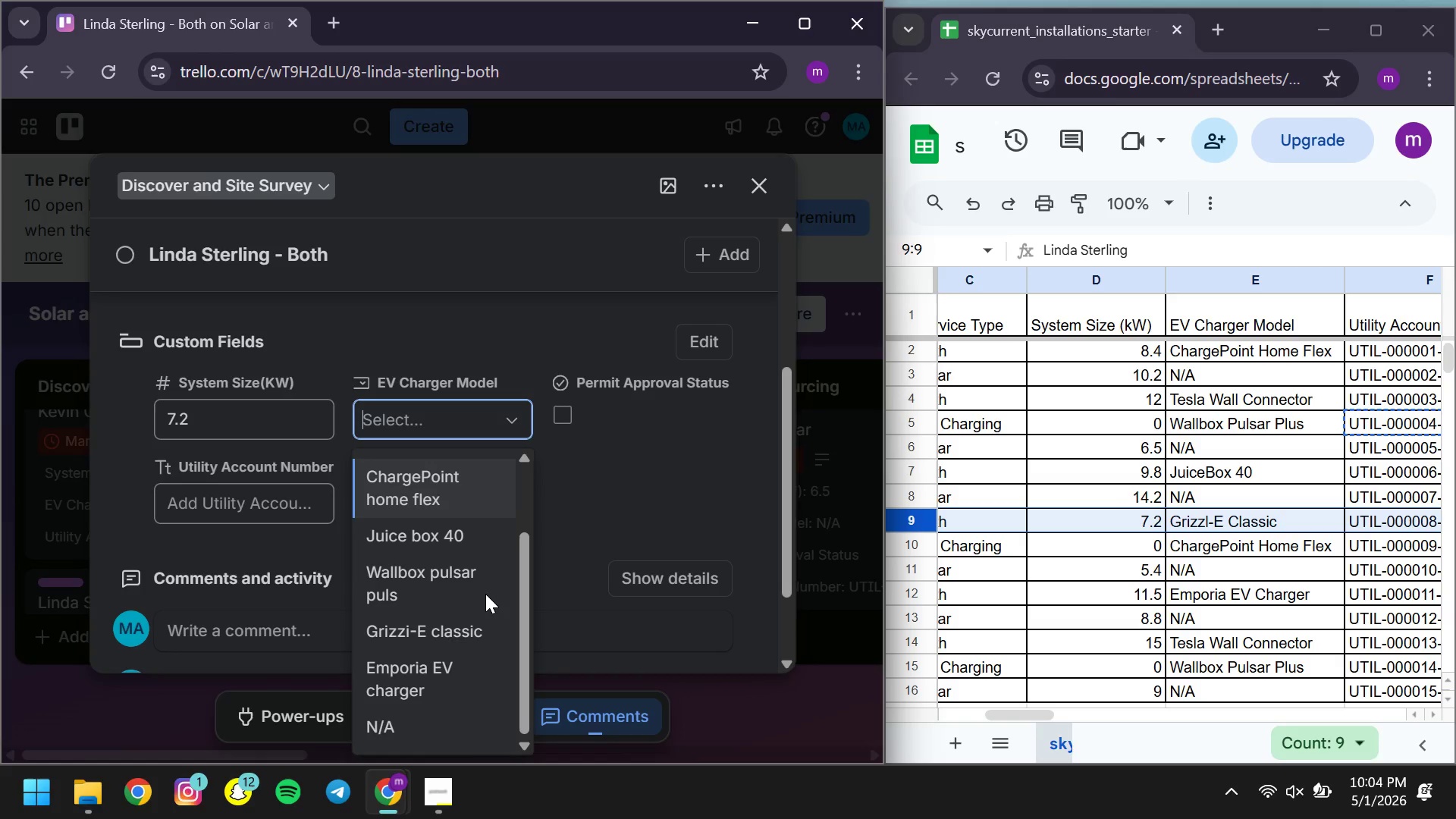 
left_click([416, 645])
 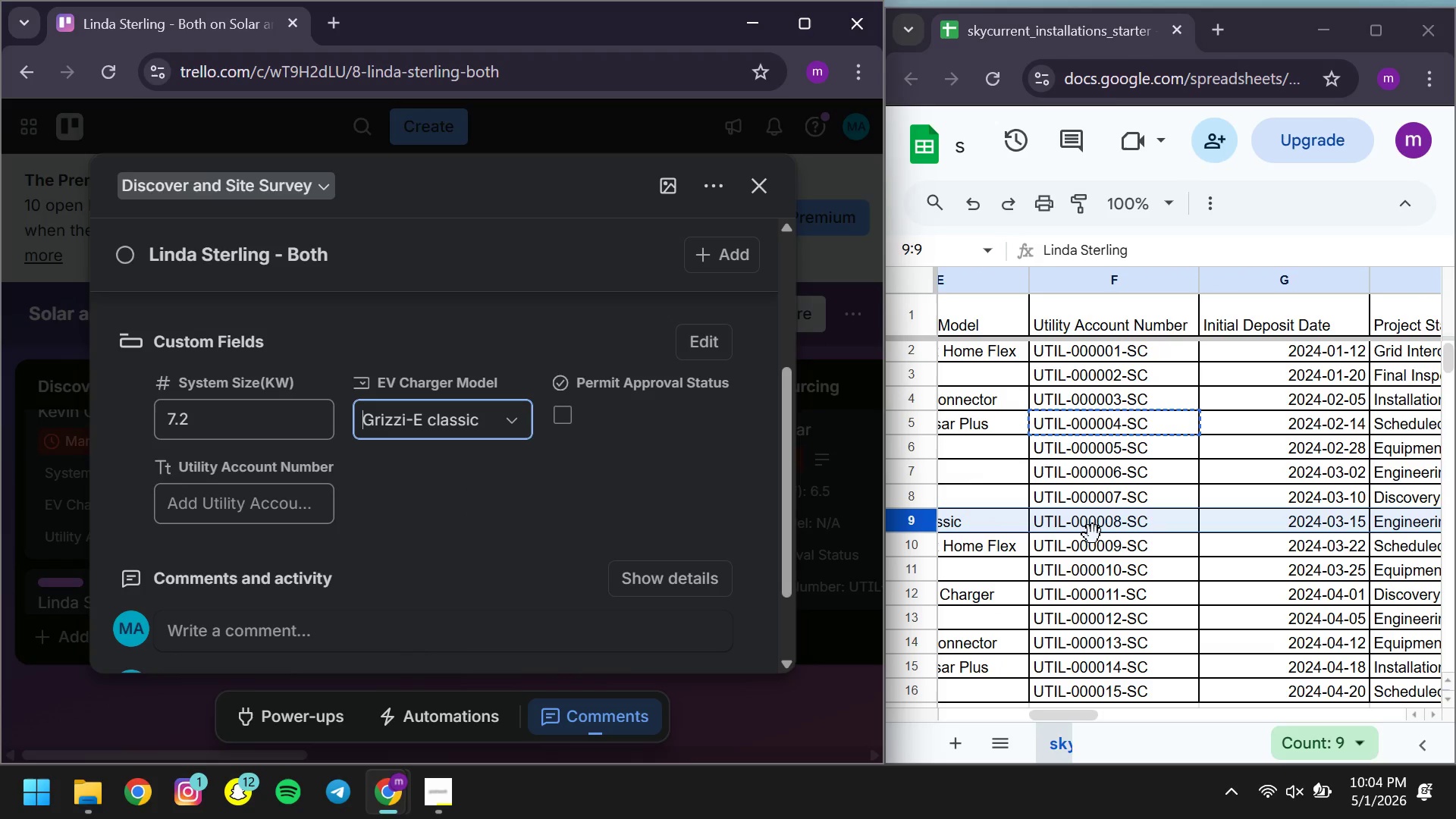 
wait(5.33)
 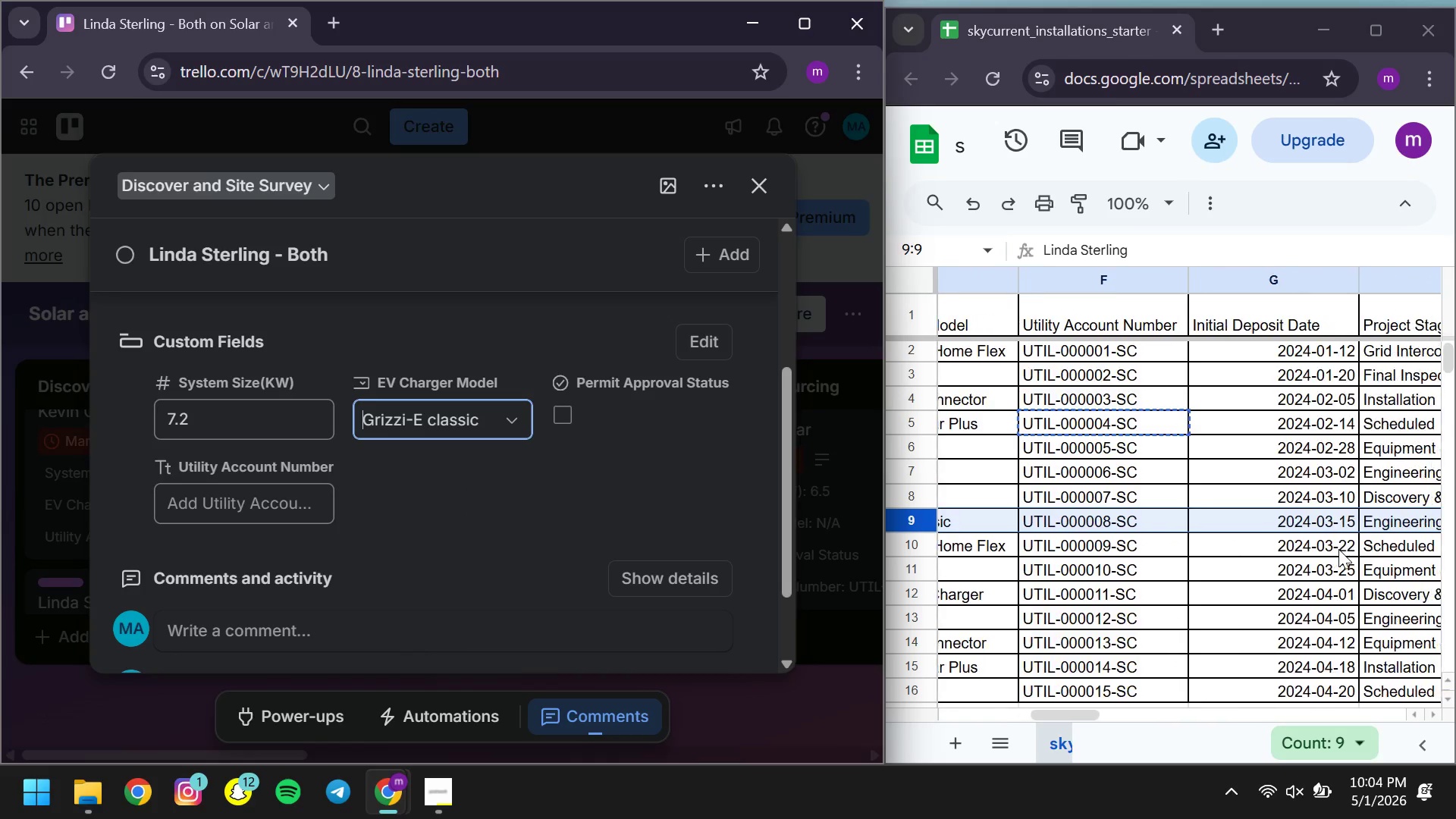 
left_click([250, 500])
 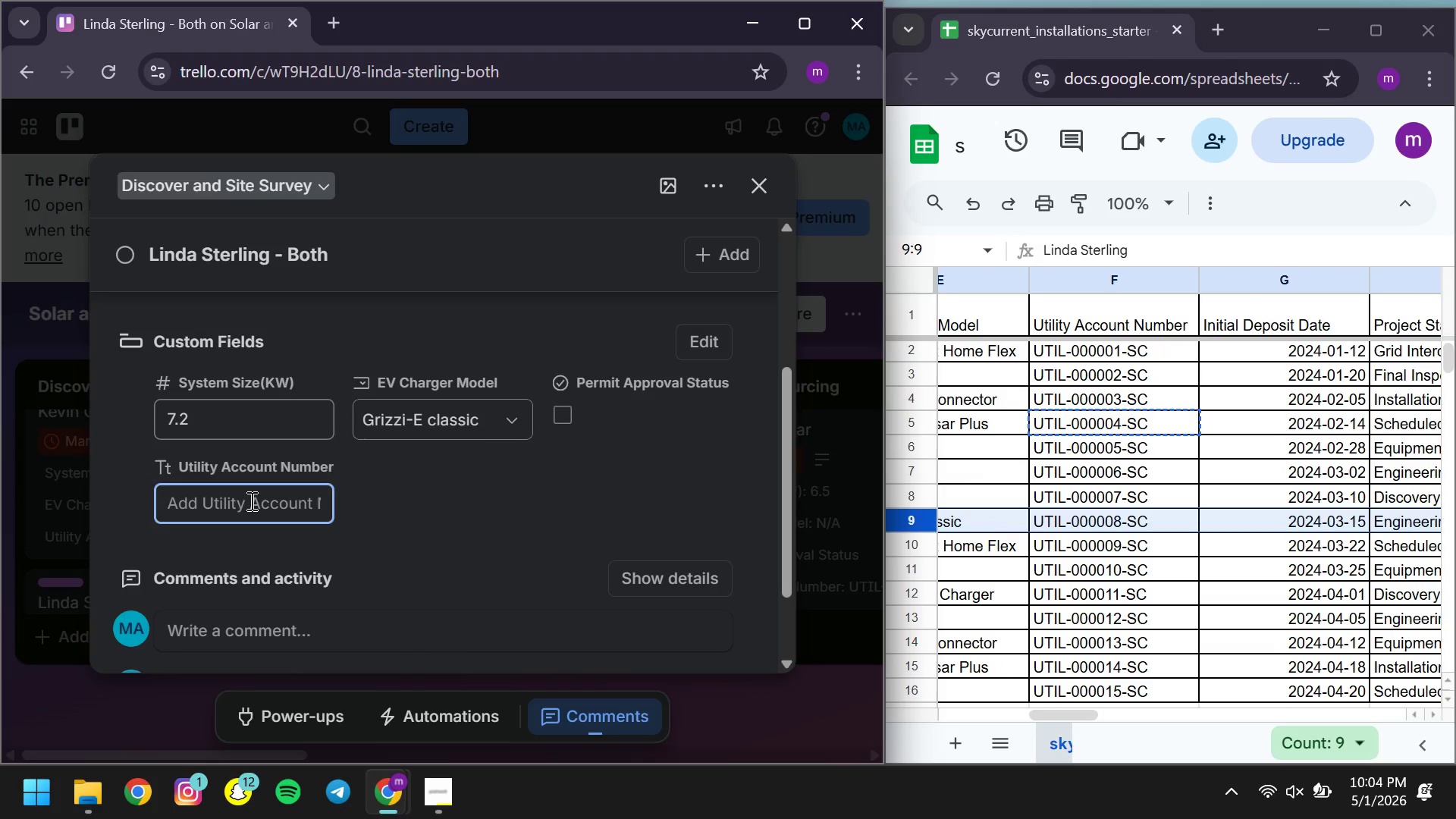 
key(Control+ControlLeft)
 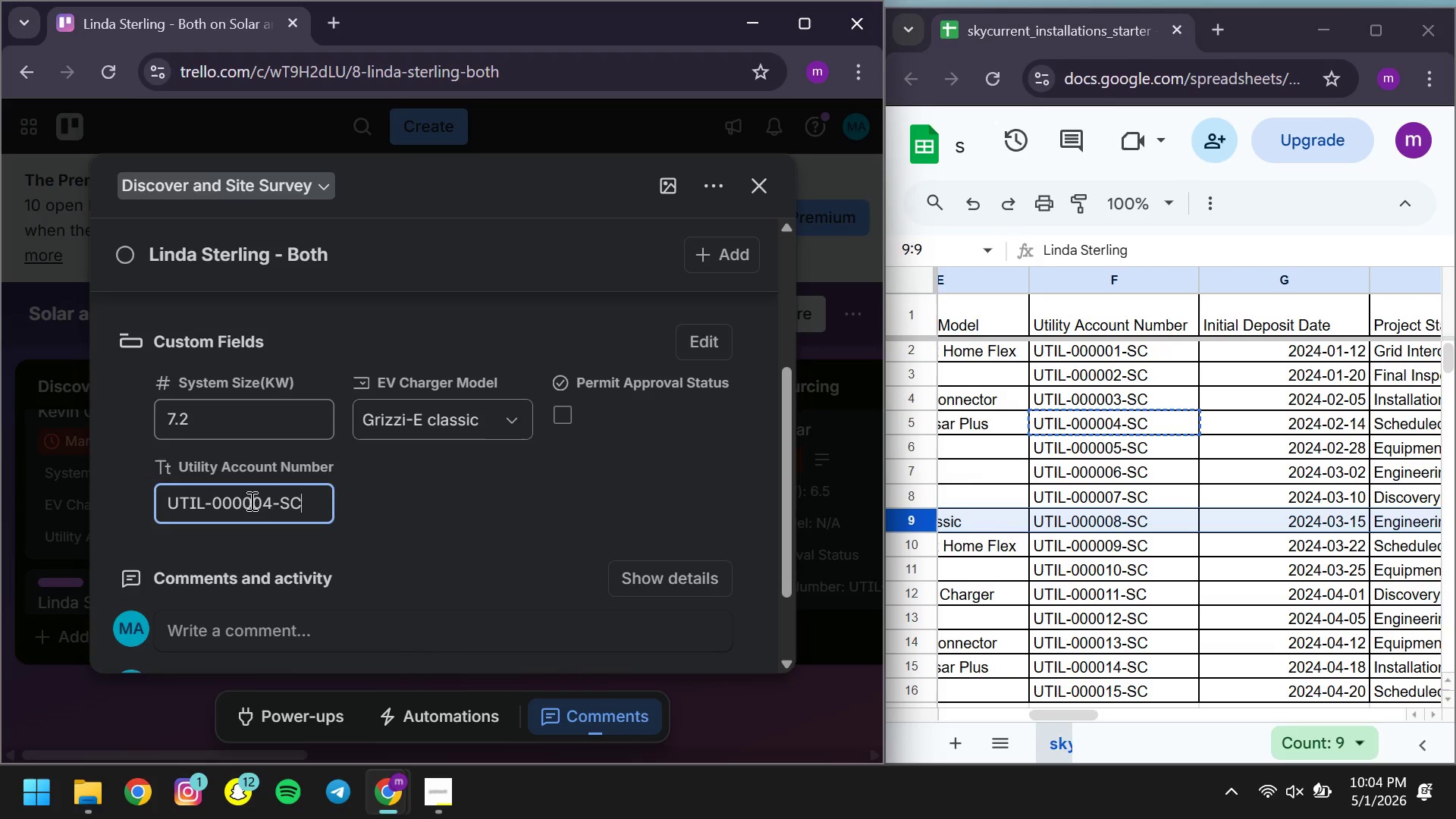 
key(Control+V)
 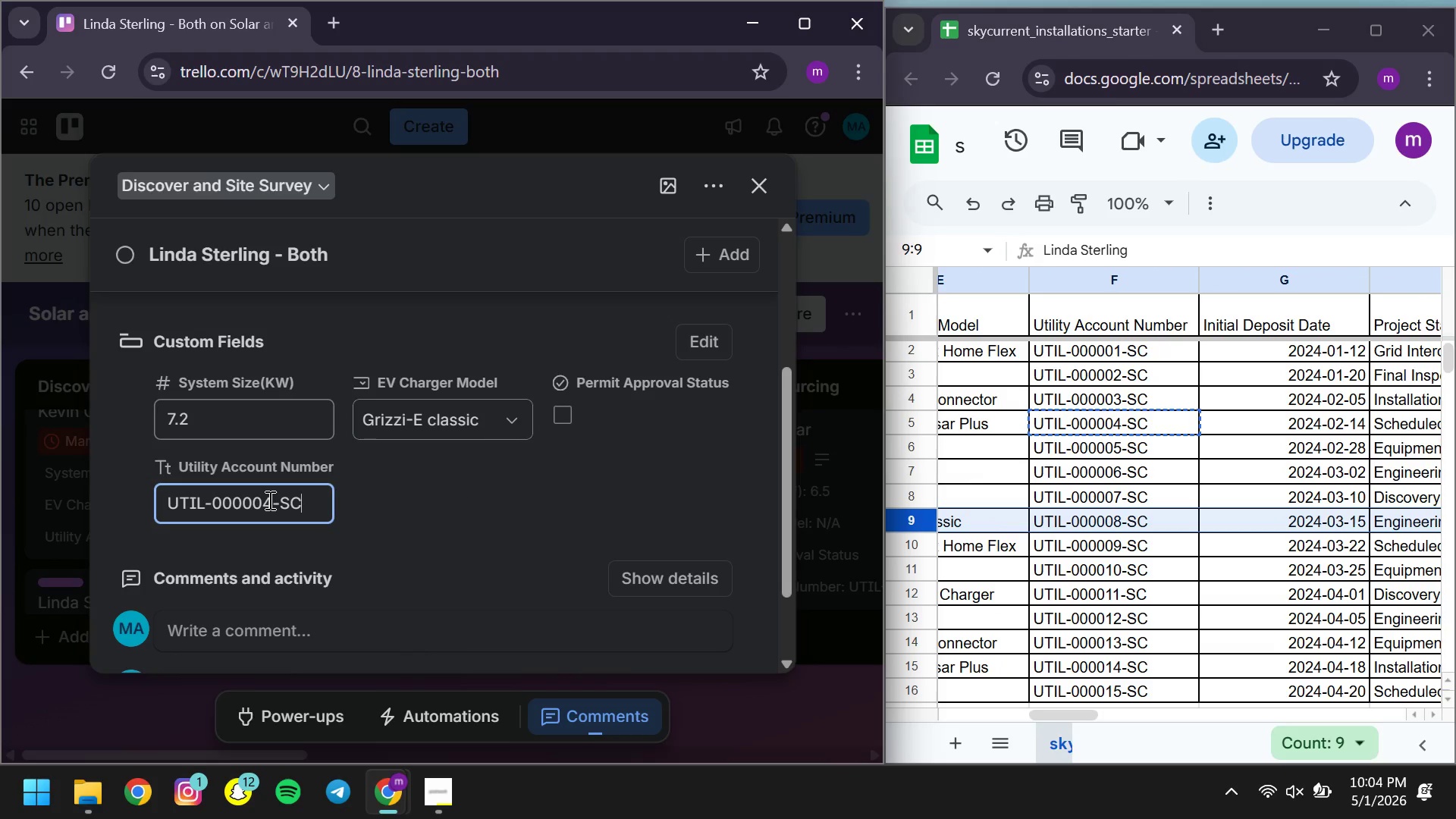 
left_click([268, 500])
 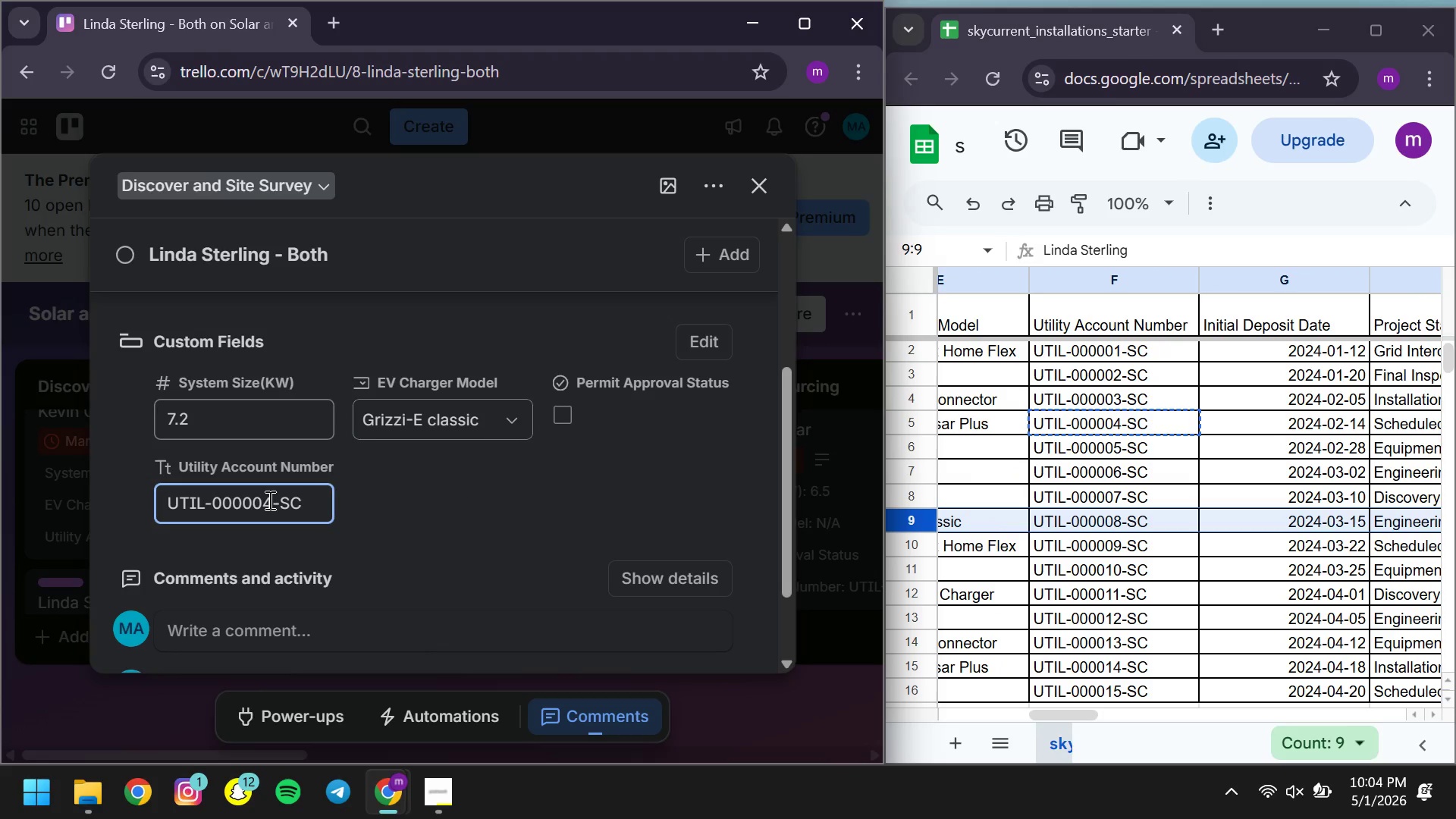 
key(Backspace)
 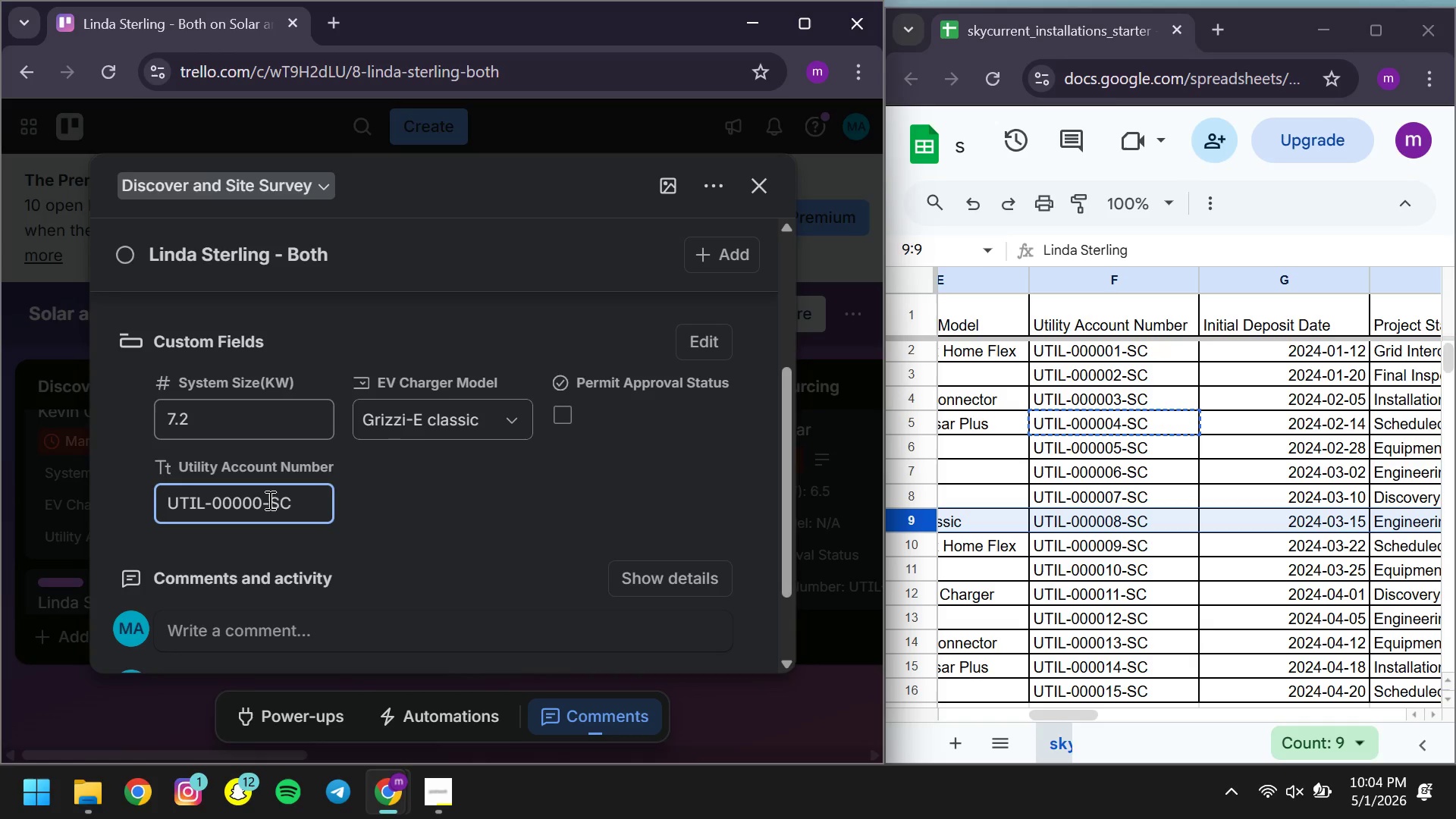 
key(8)
 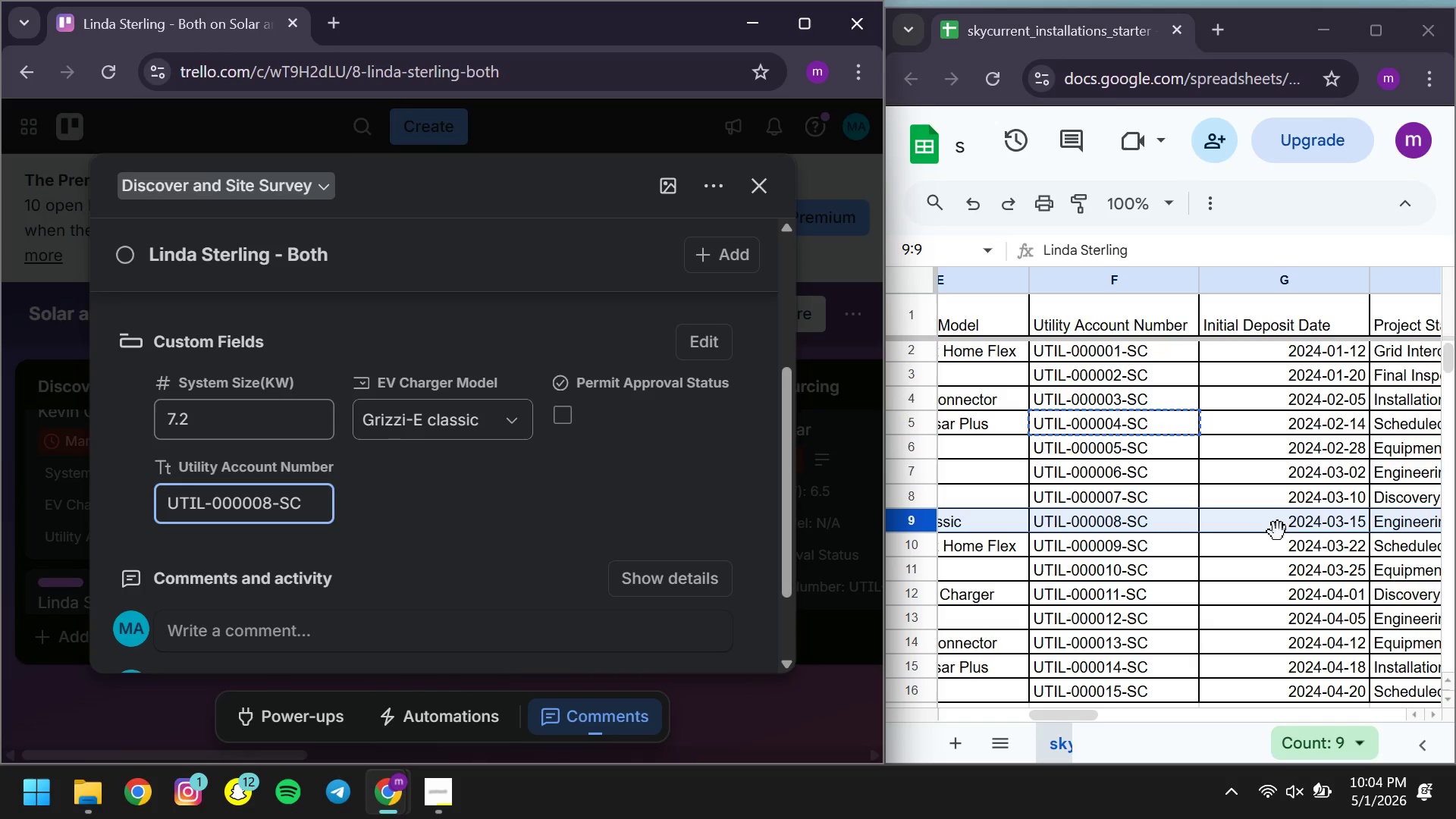 
double_click([1274, 516])
 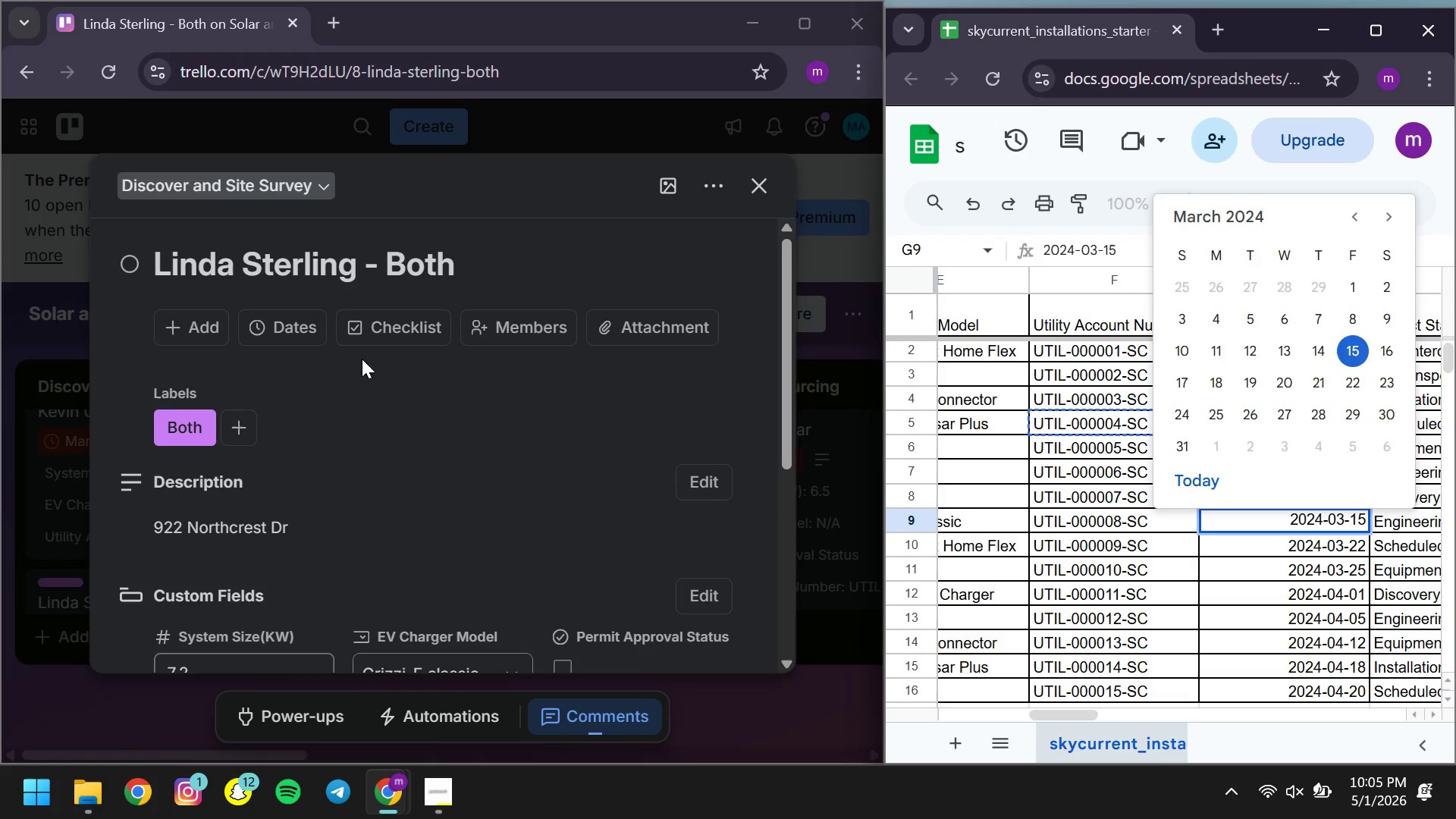 
left_click([293, 331])
 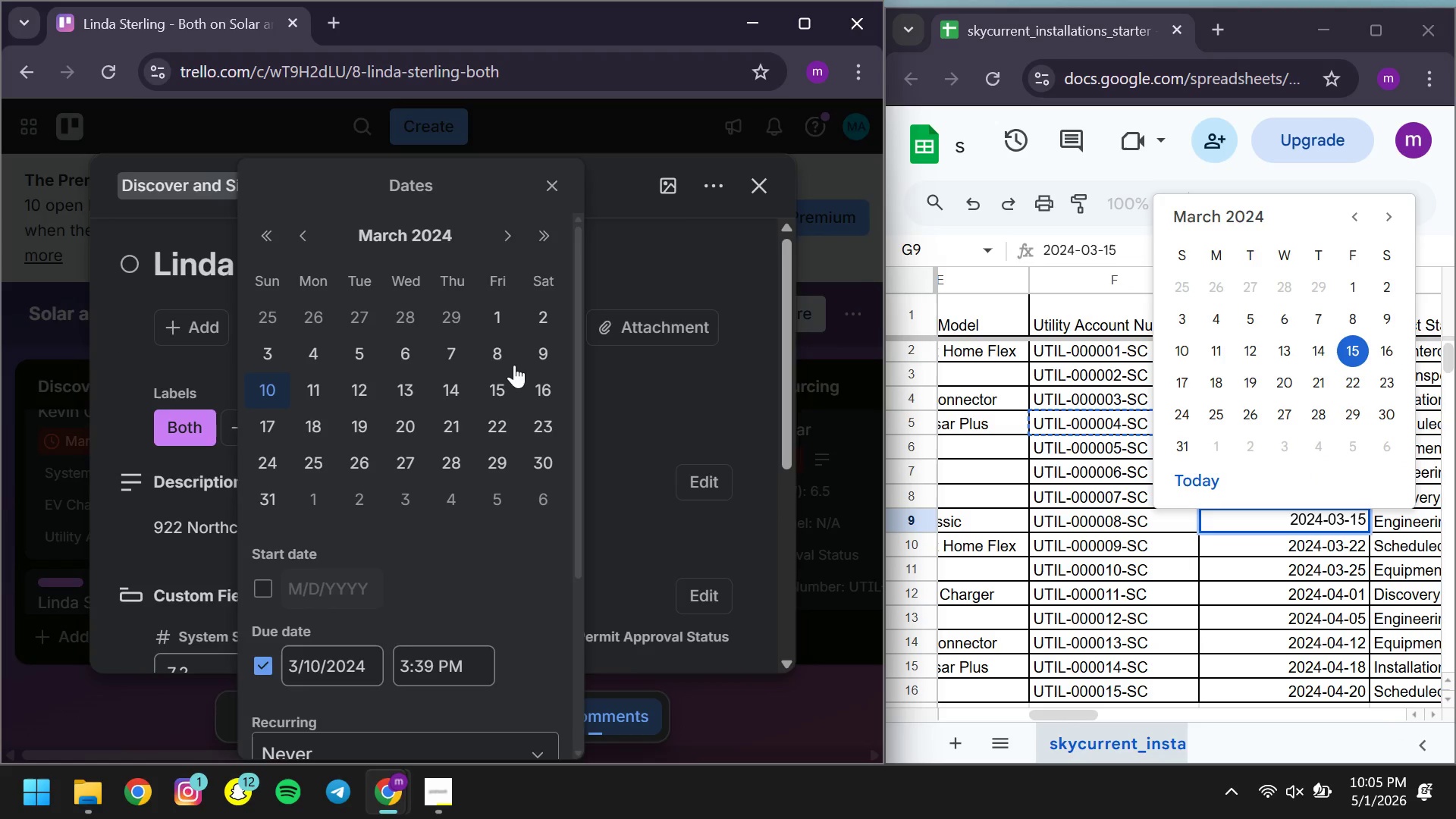 
left_click([504, 384])
 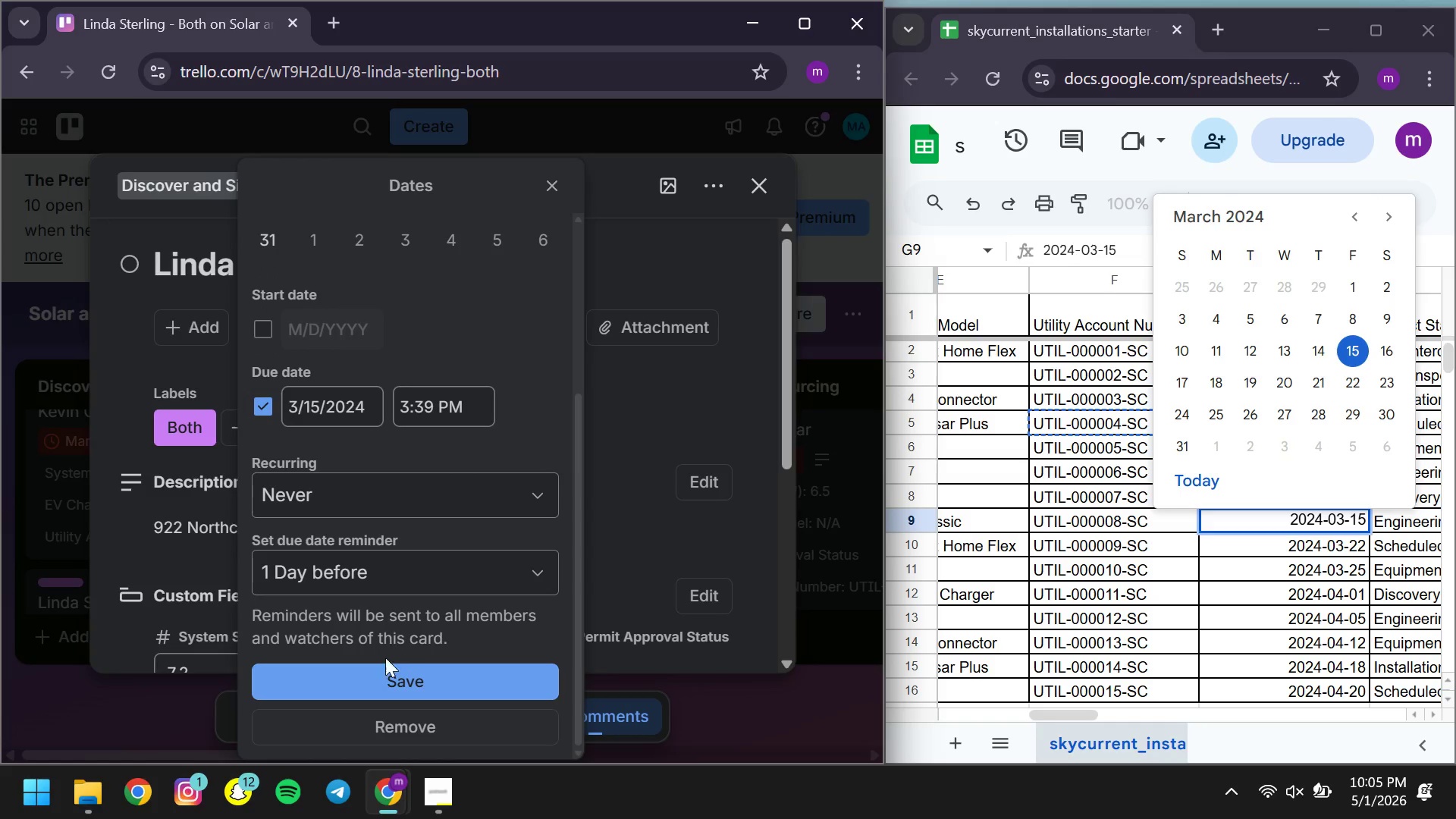 
left_click([369, 687])
 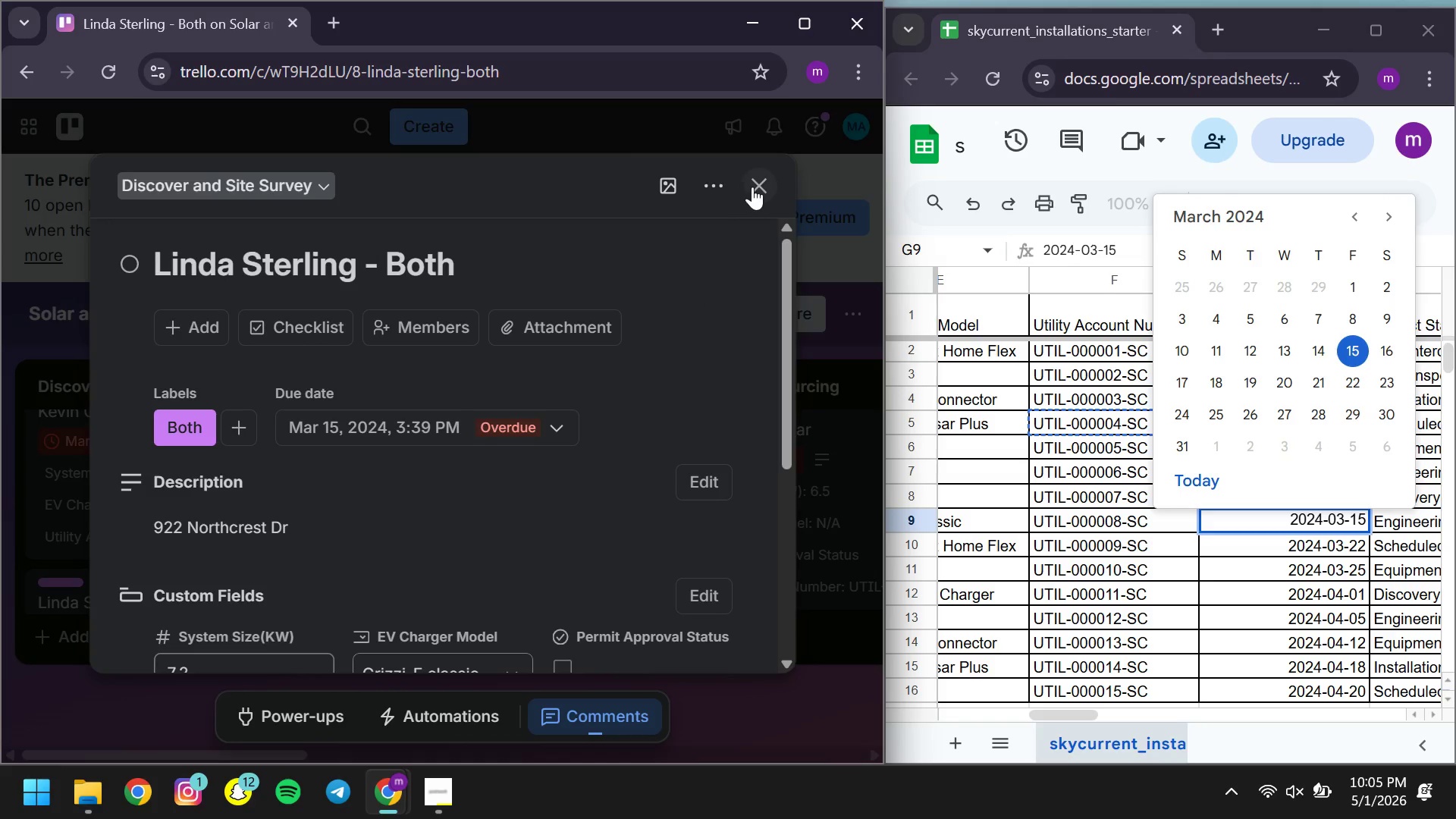 
left_click([753, 187])
 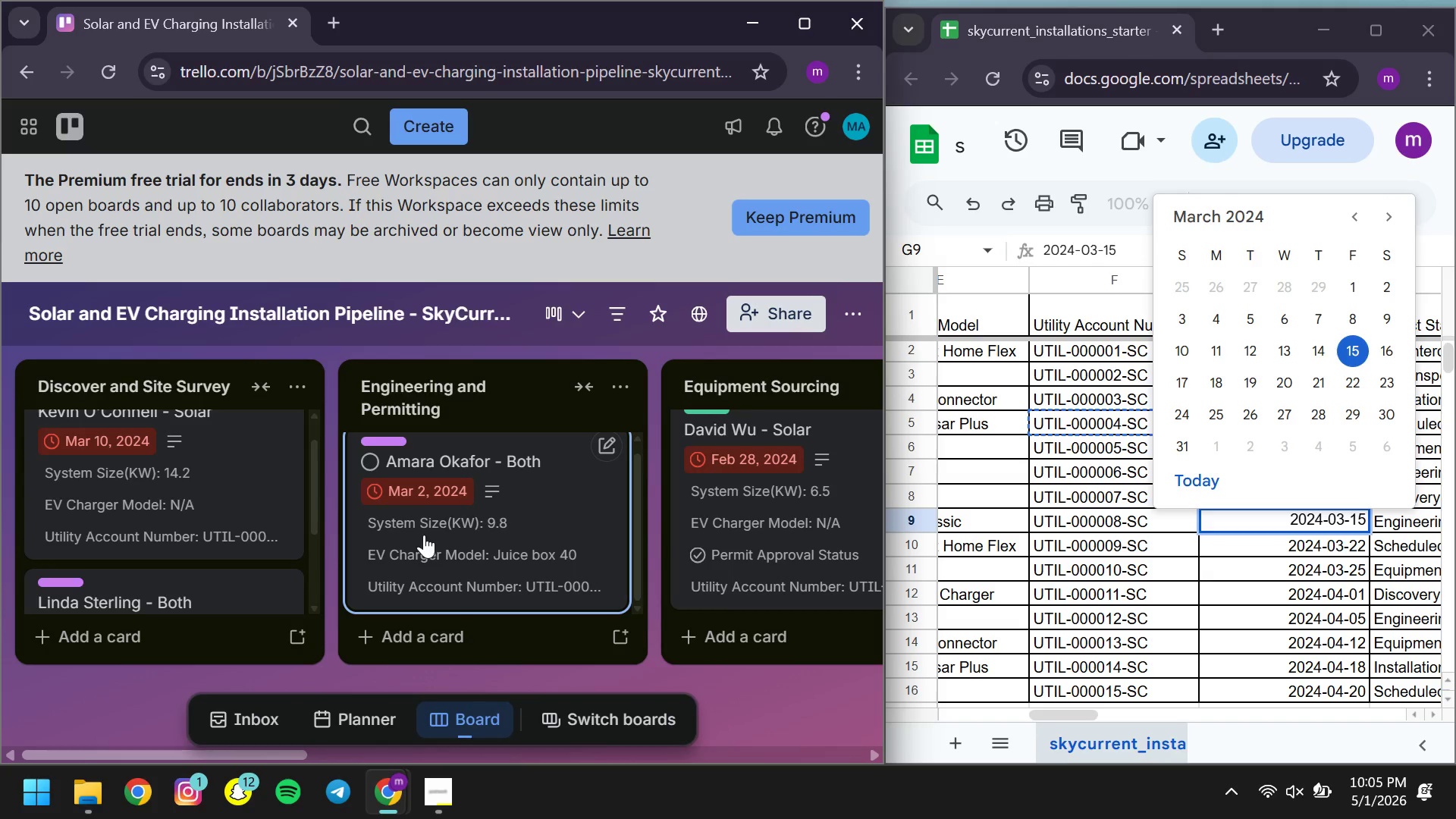 
mouse_move([312, 566])
 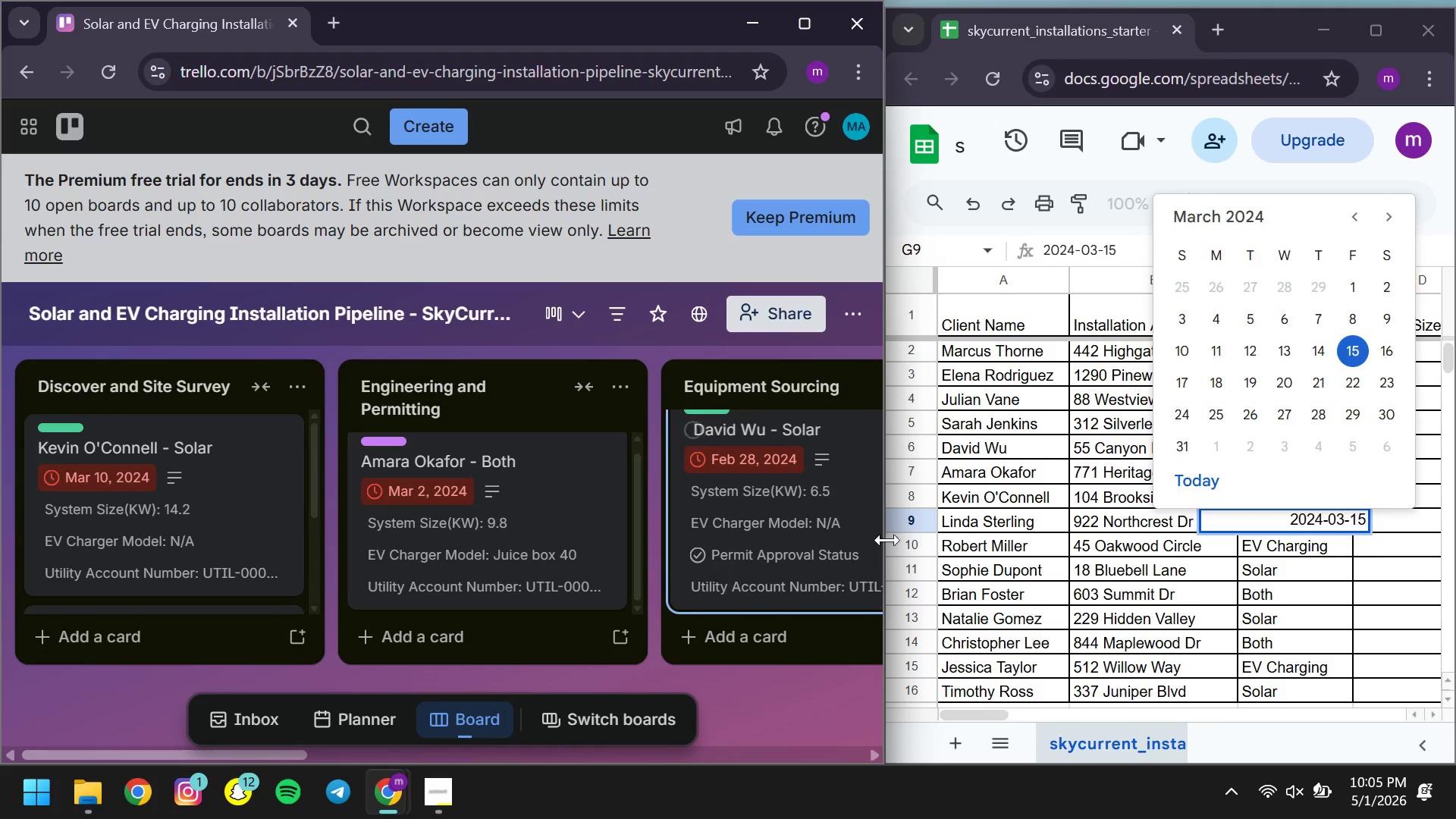 
left_click([909, 543])
 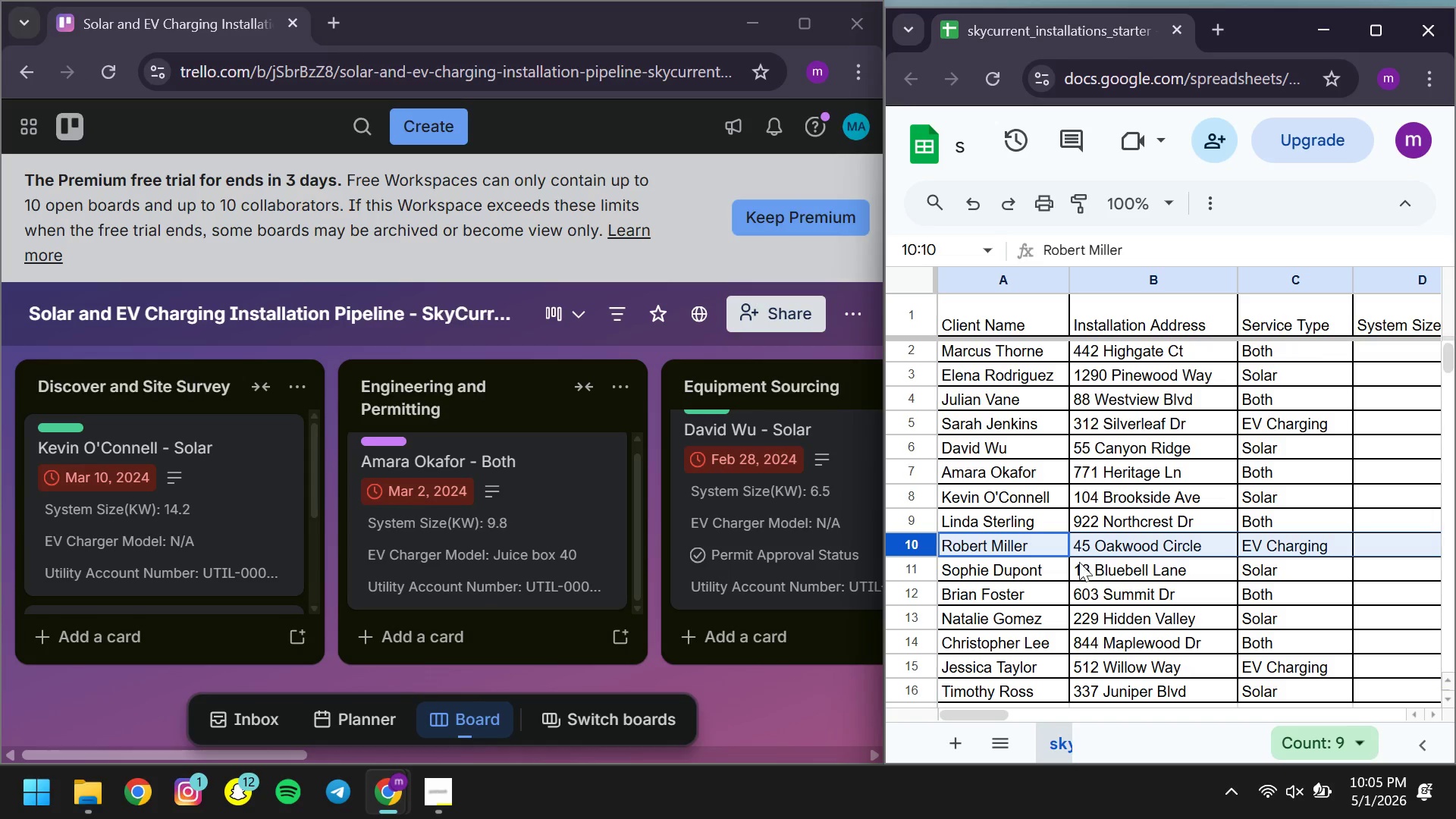 
mouse_move([1028, 553])
 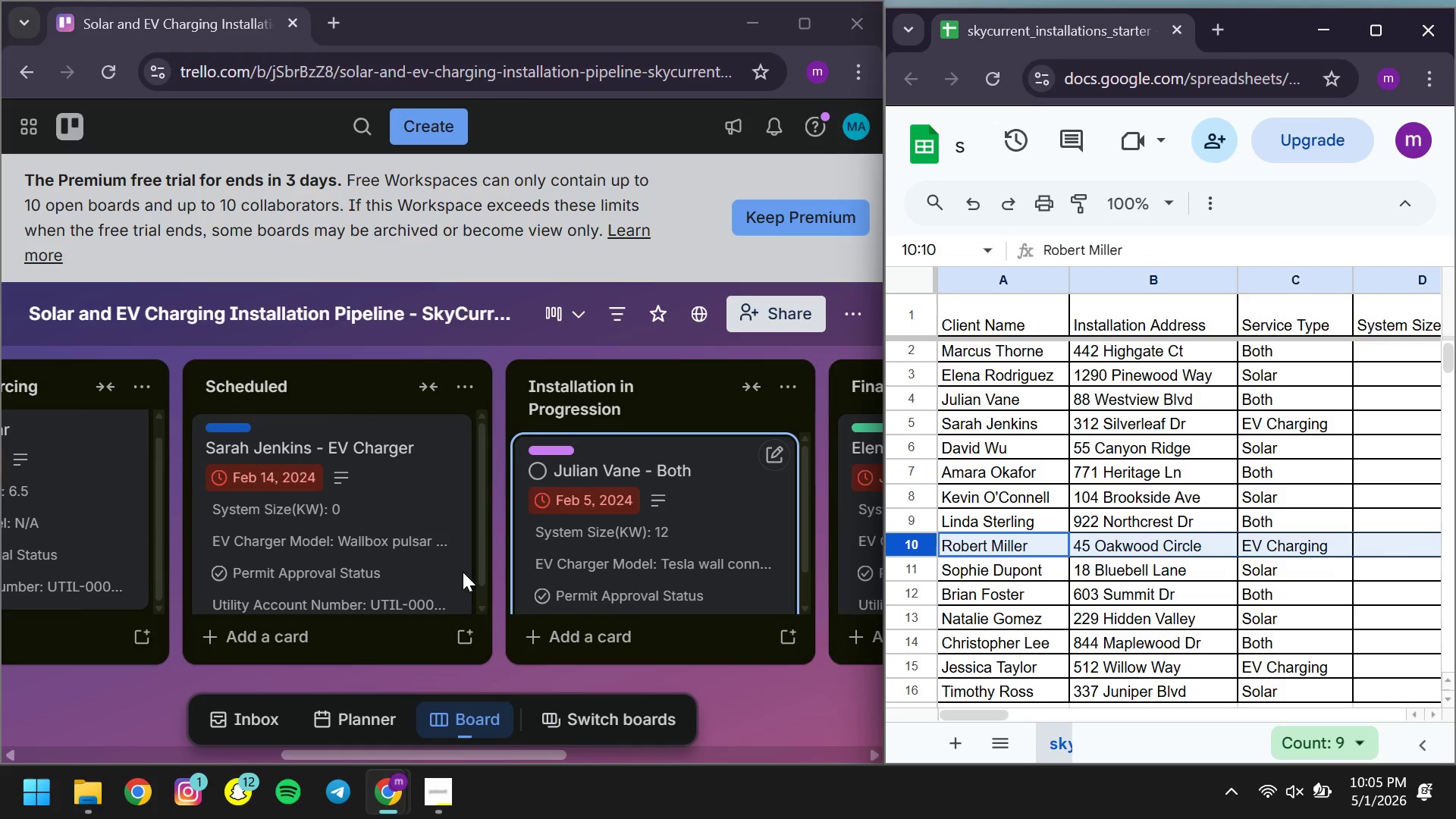 
wait(5.82)
 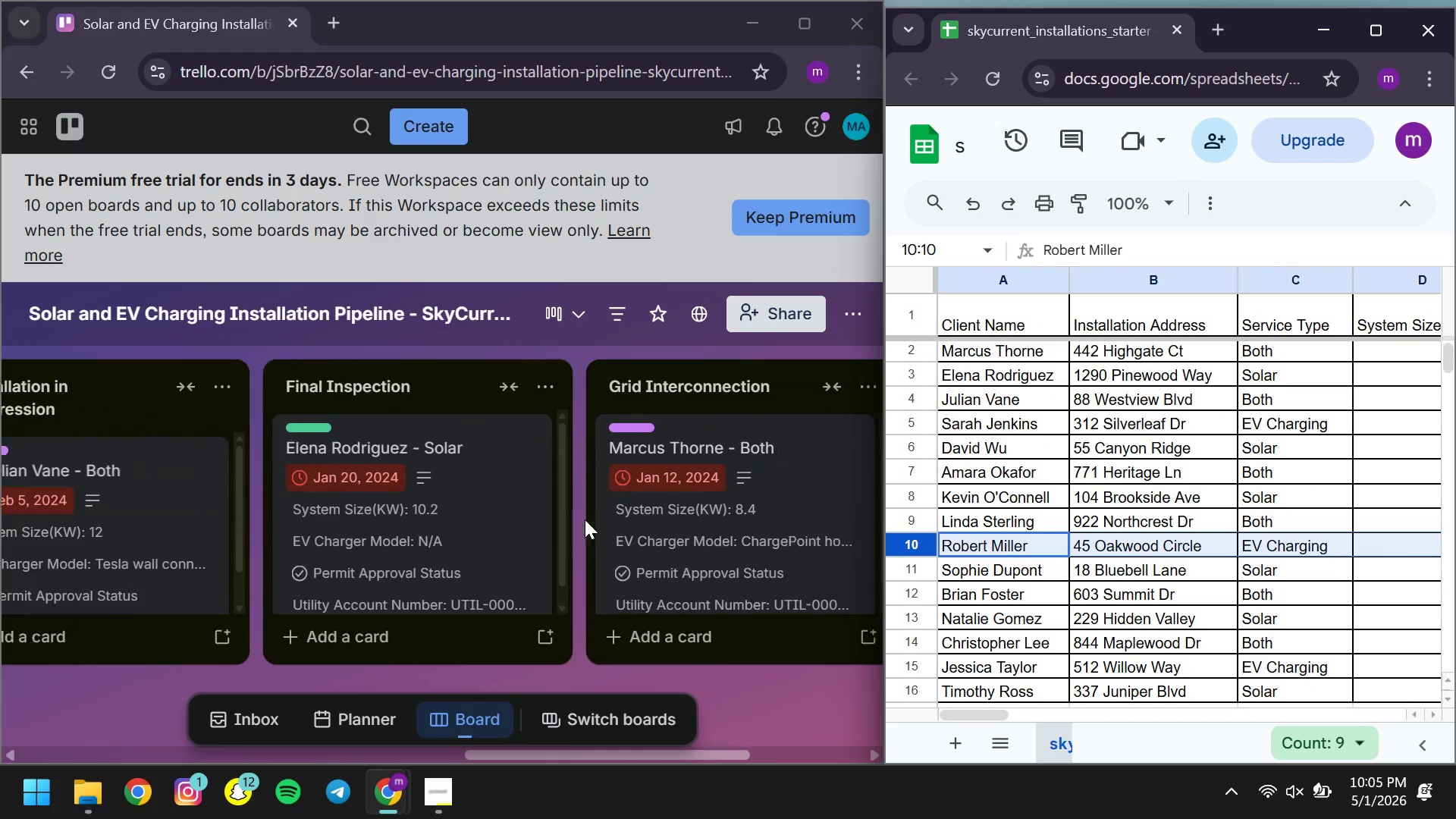 
left_click([312, 624])
 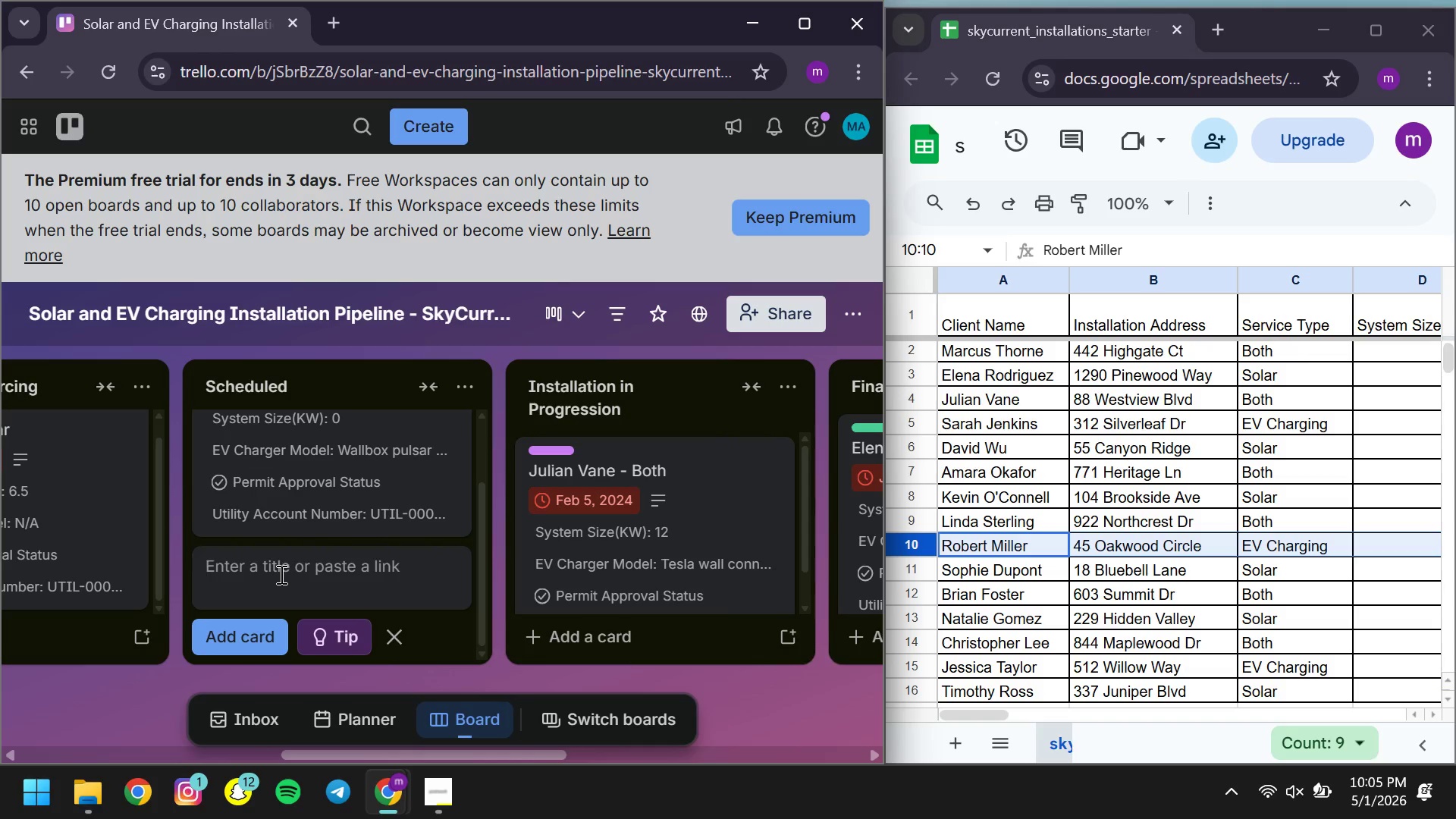 
type(Robert Miller )
 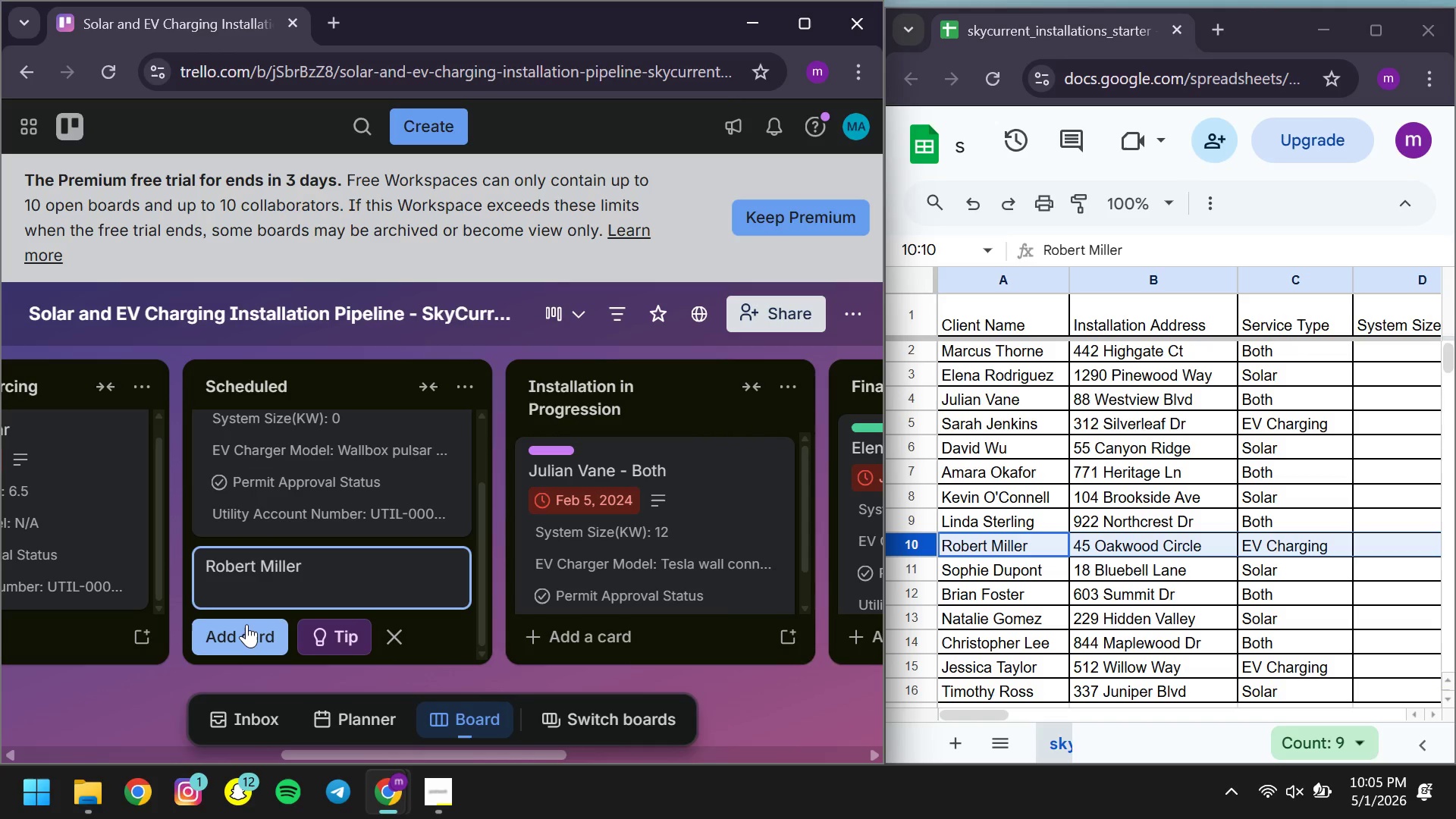 
left_click([246, 624])
 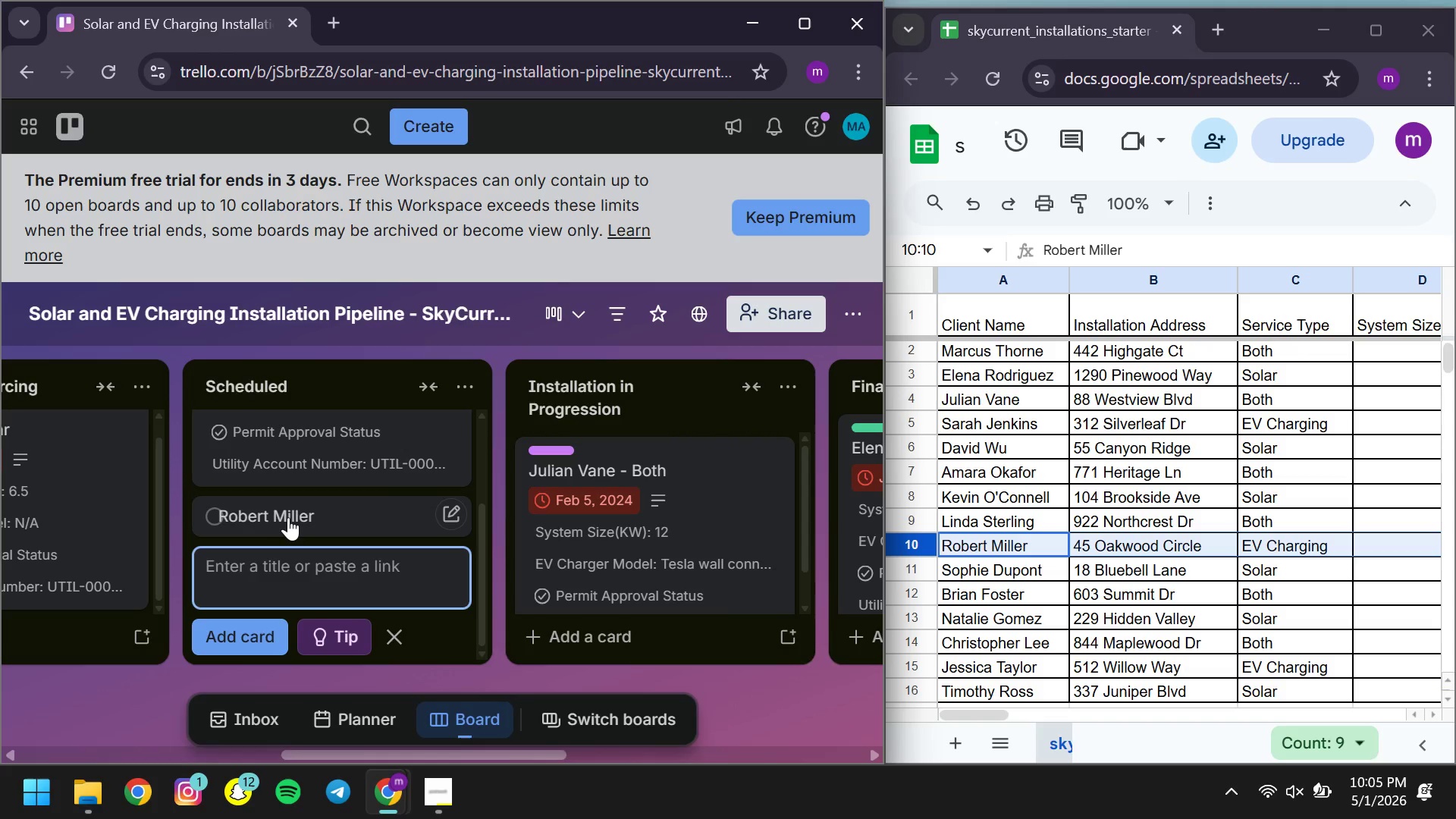 
left_click([288, 517])
 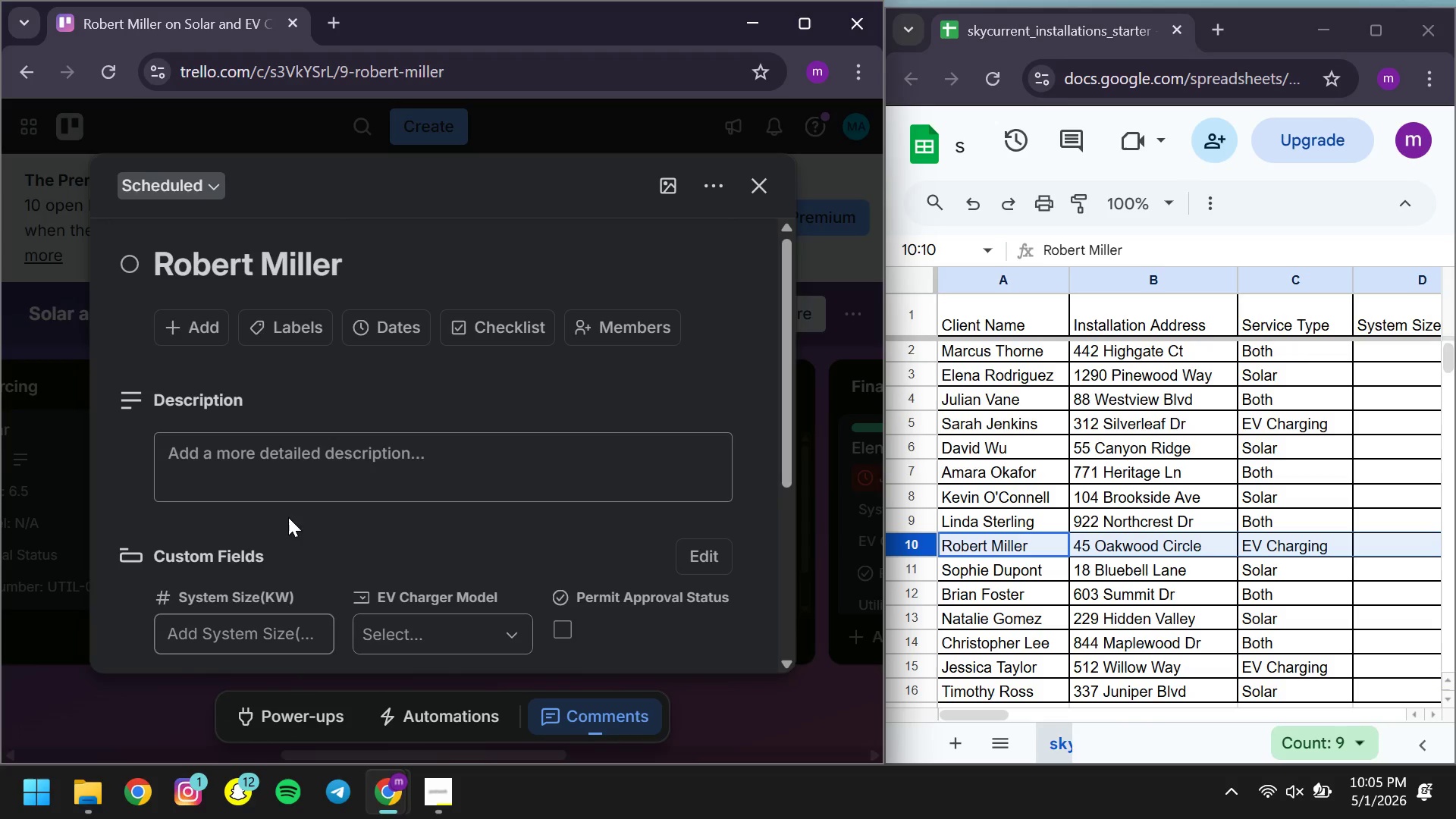 
left_click([249, 478])
 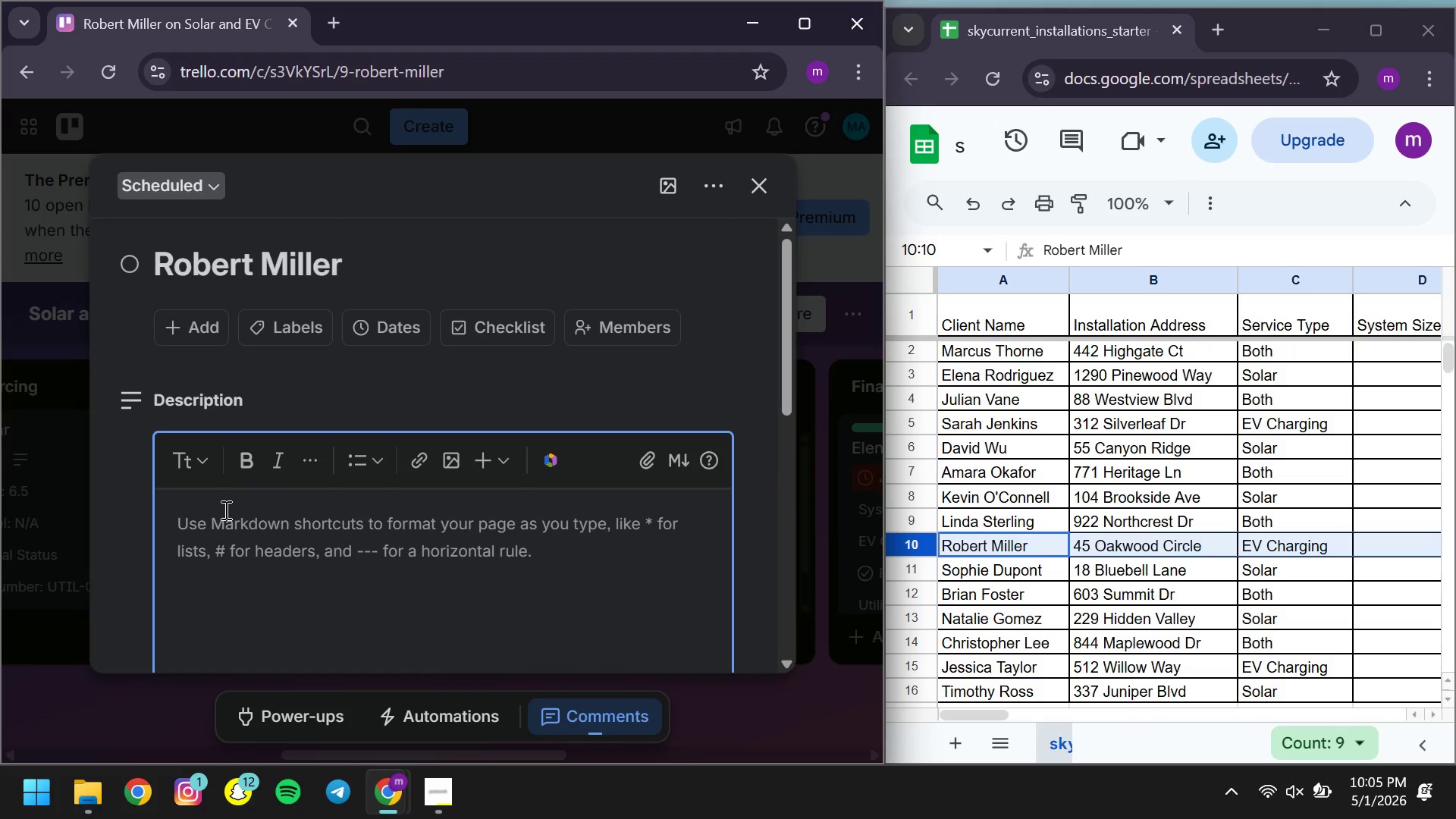 
type(45 Oakwood Circle )
 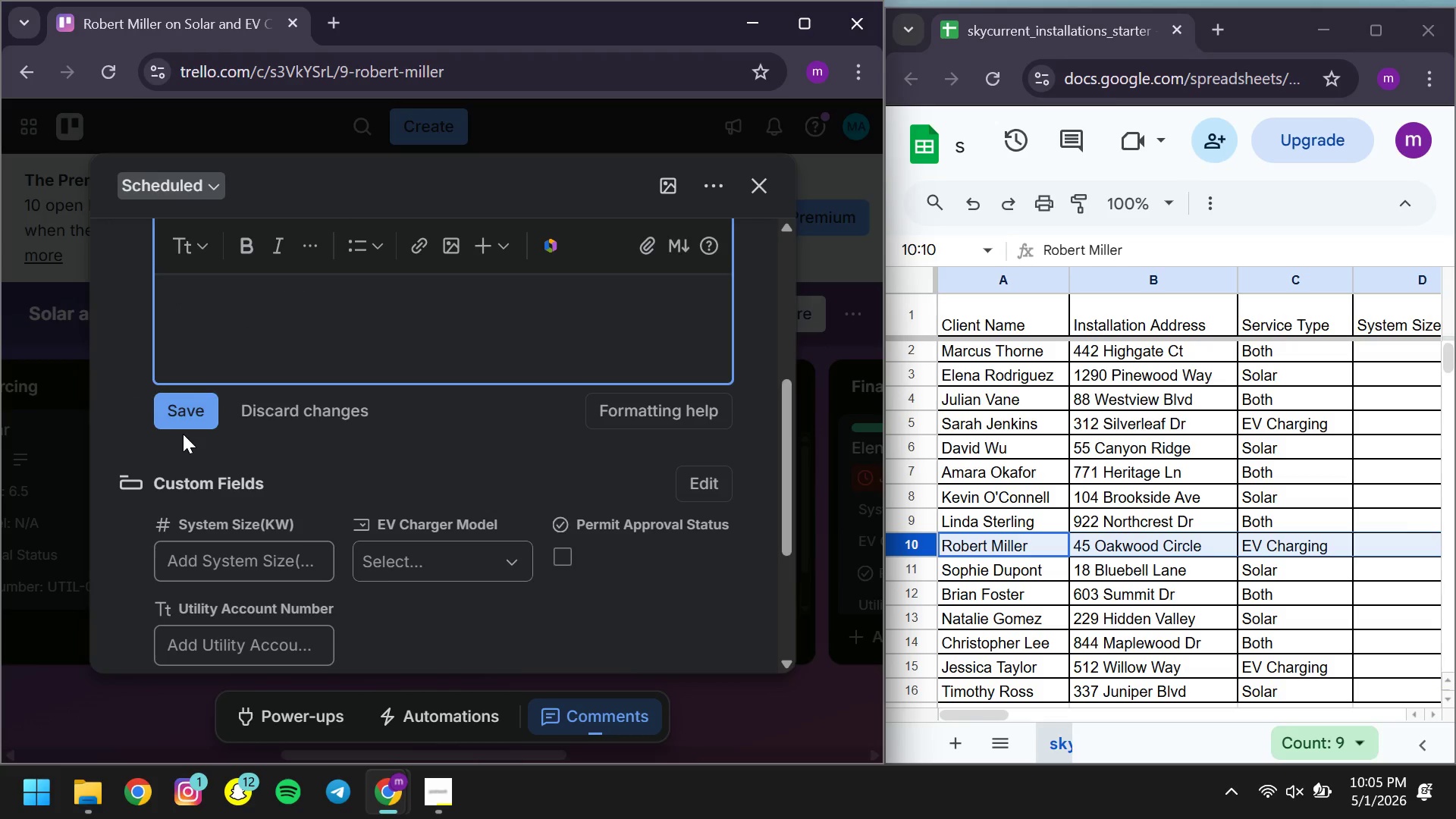 
left_click([181, 425])
 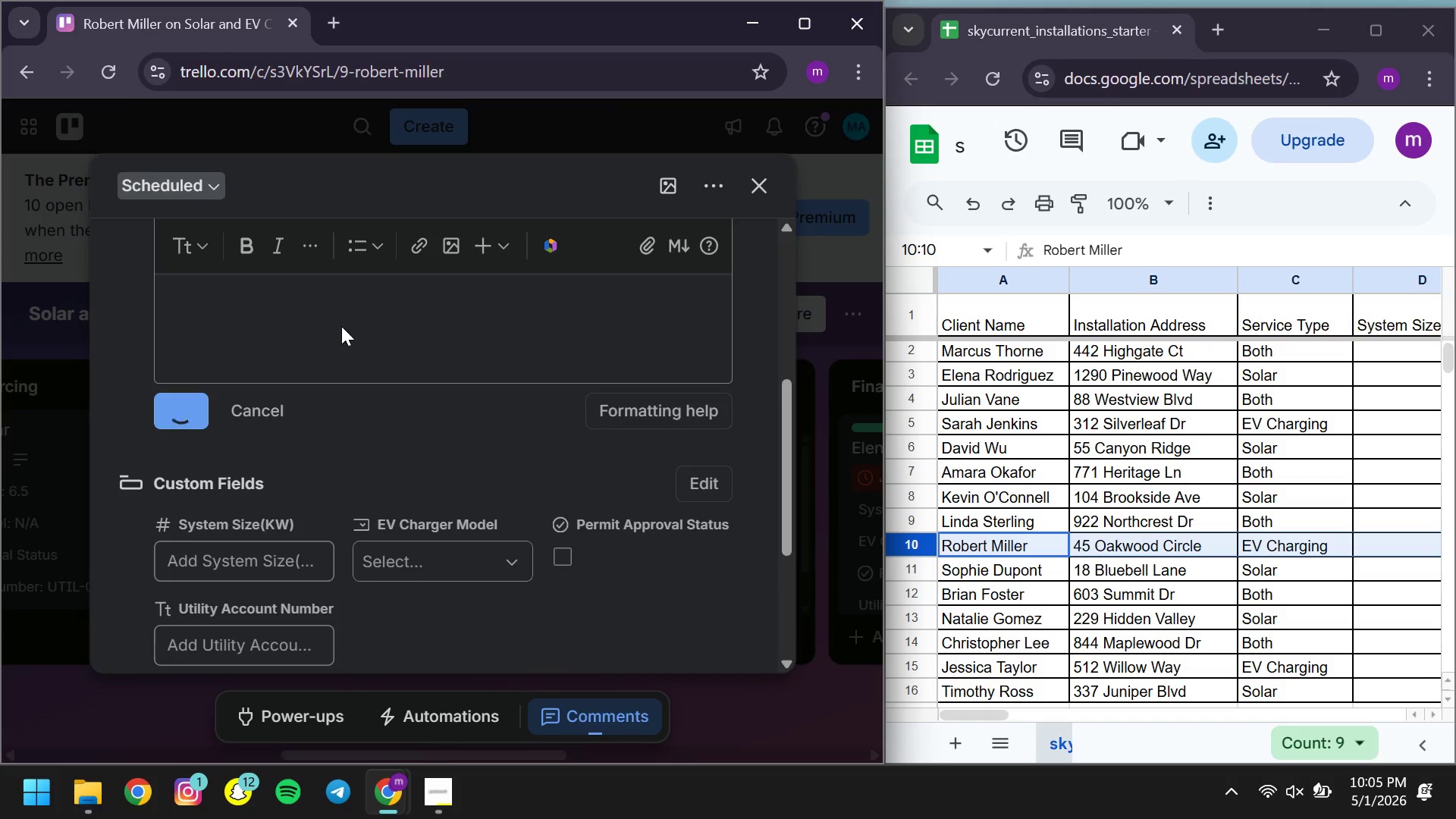 
wait(7.79)
 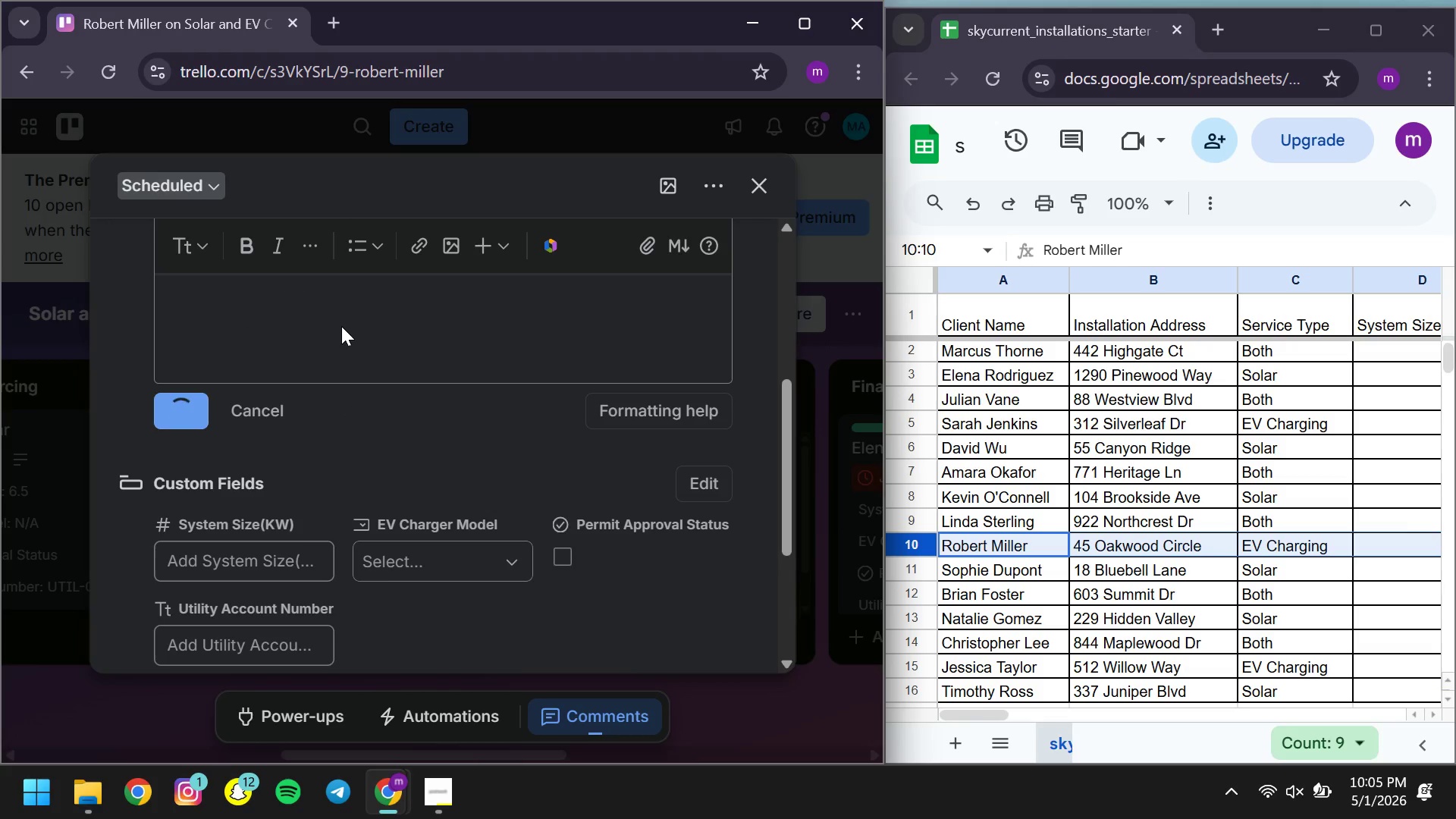 
mouse_move([320, 312])
 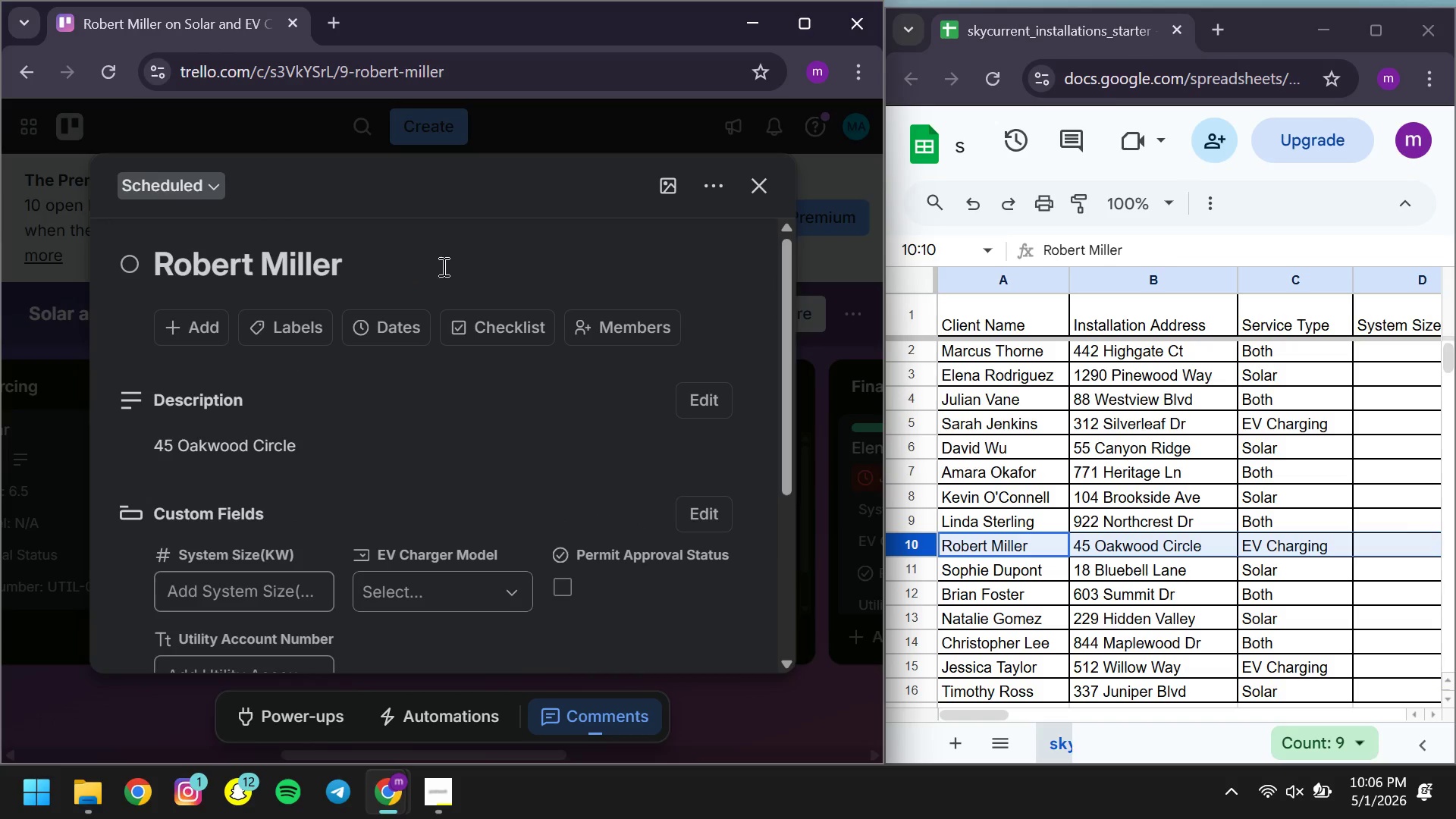 
left_click([442, 266])
 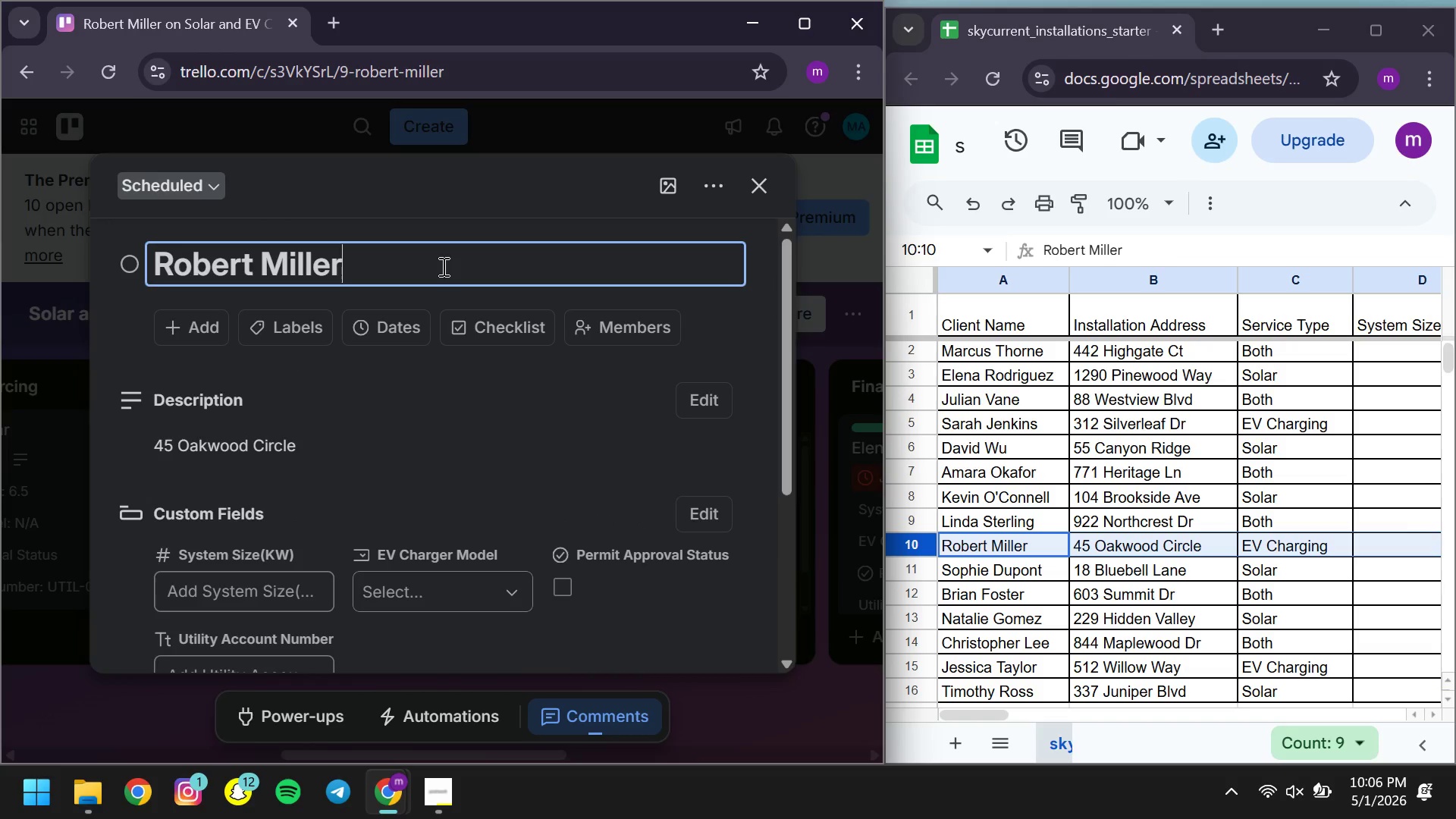 
type( - EV Charging )
 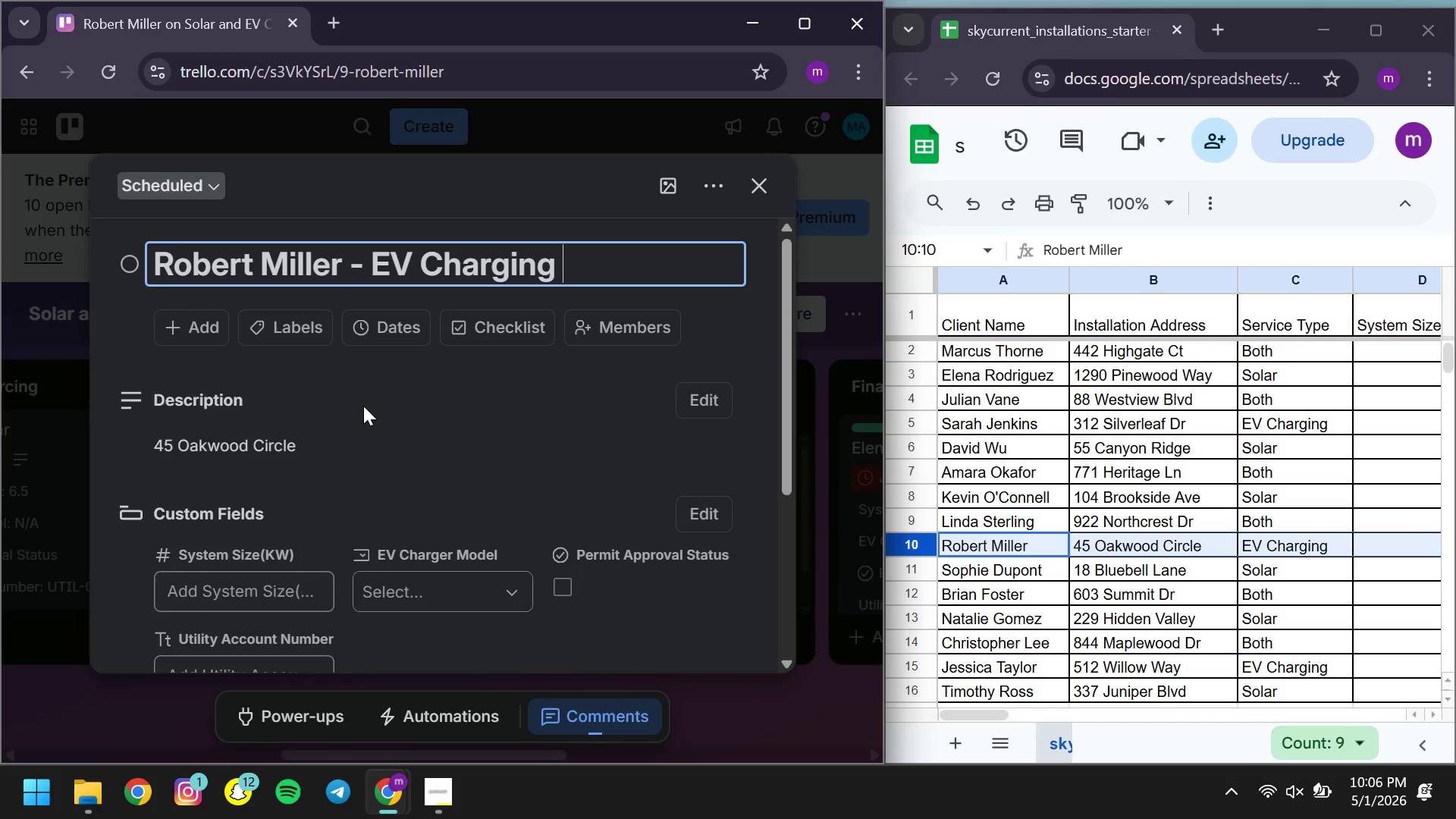 
left_click([363, 406])
 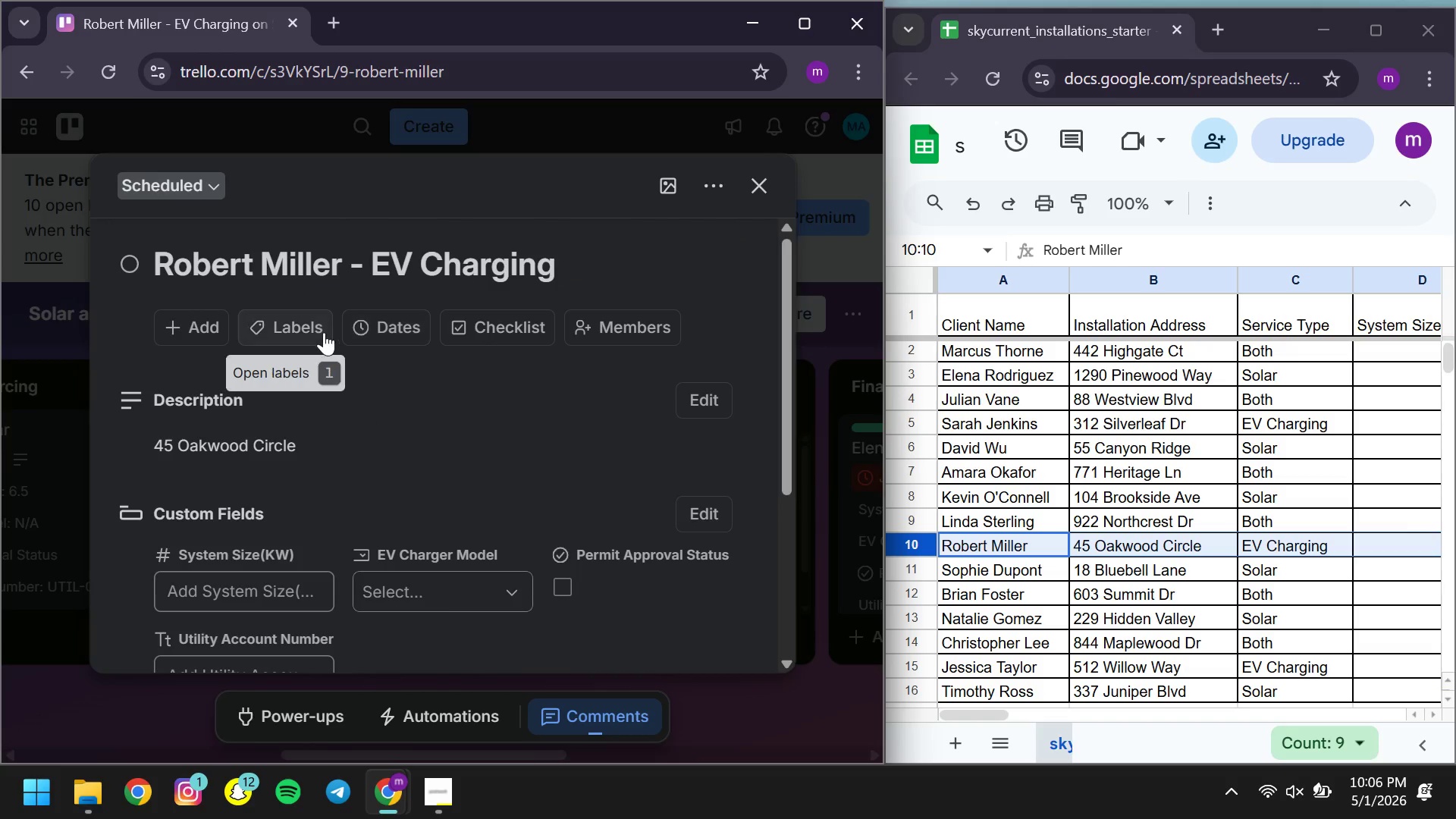 
left_click([322, 332])
 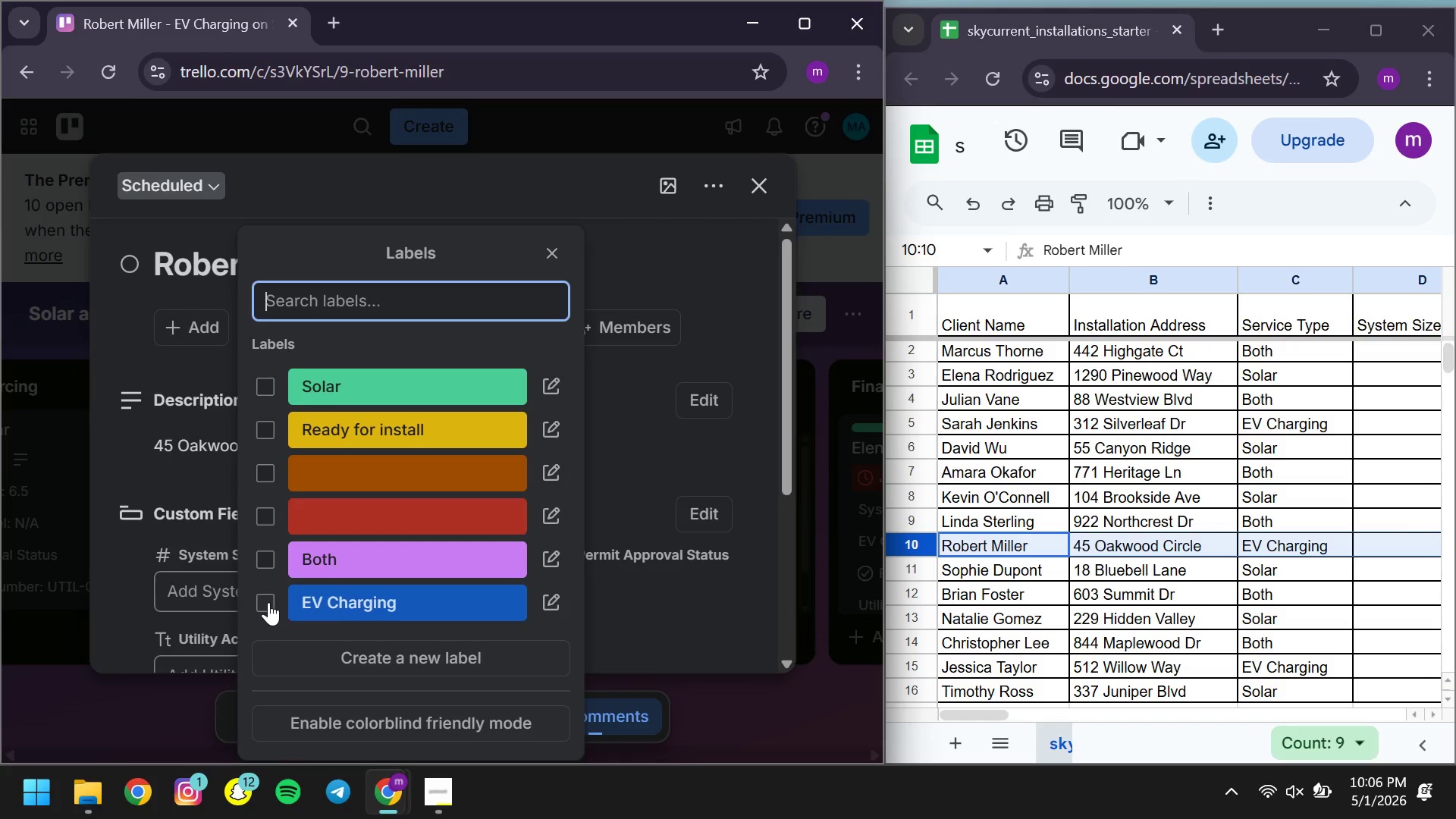 
left_click([268, 603])
 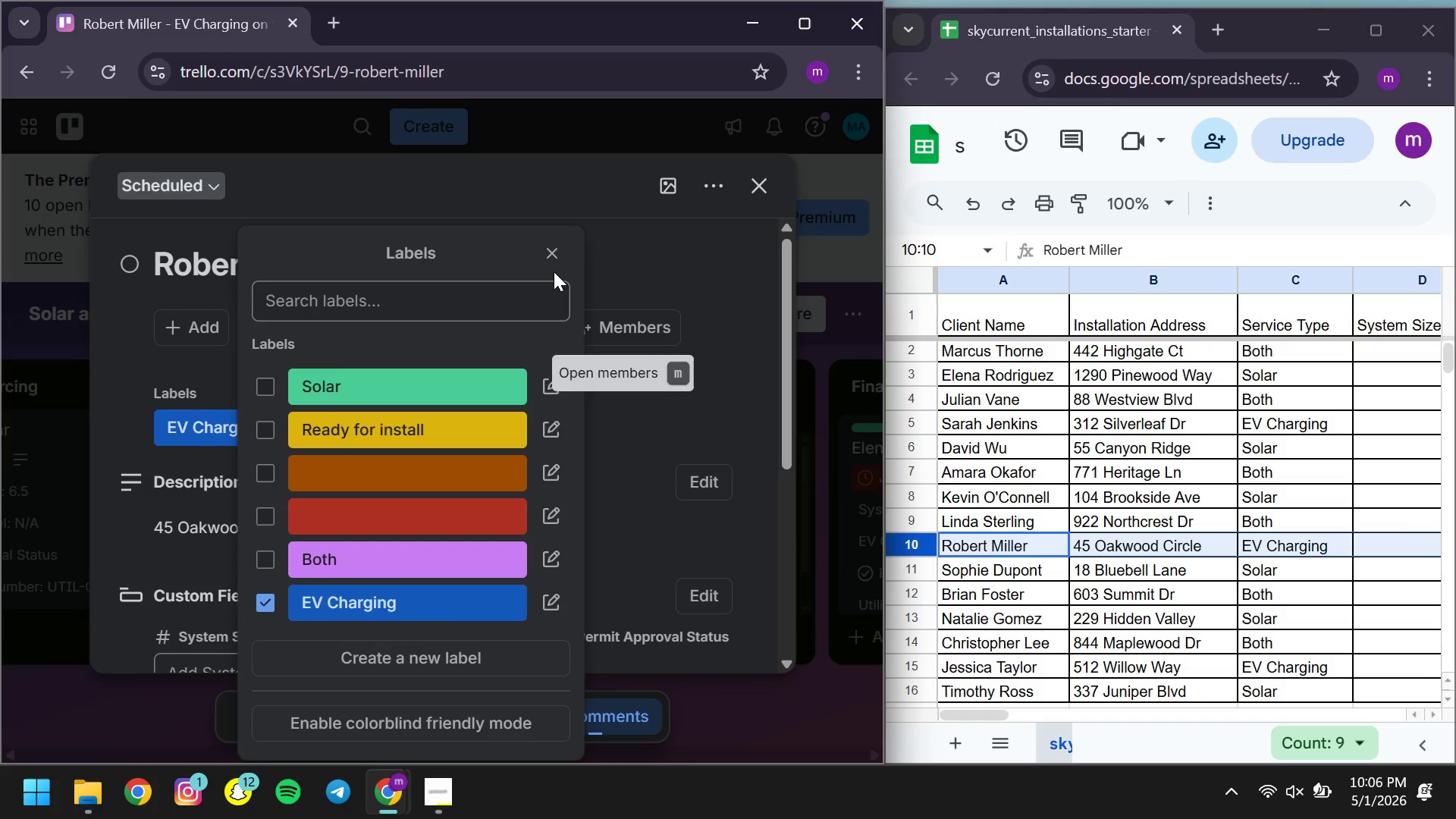 
left_click([551, 258])
 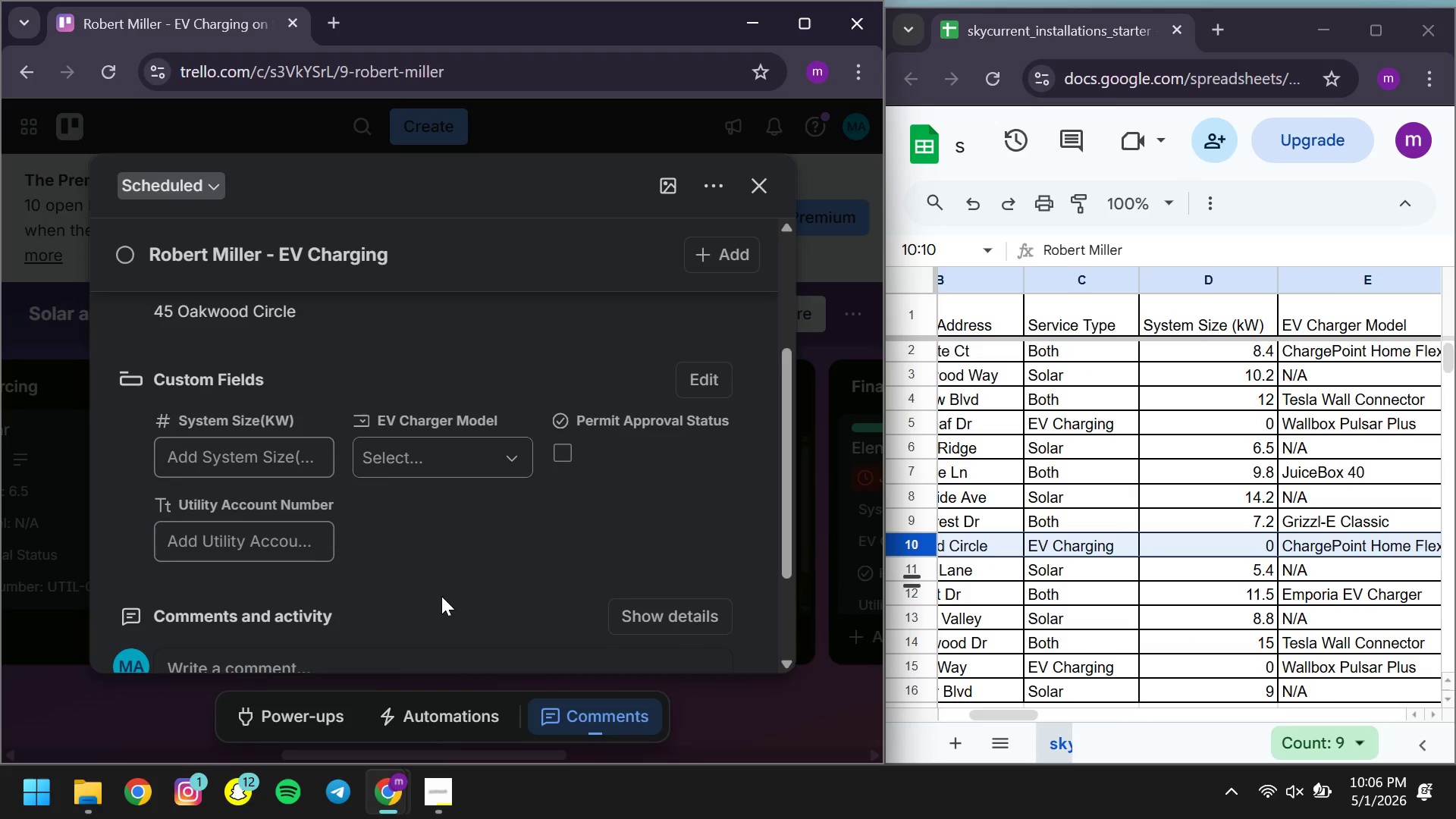 
wait(5.09)
 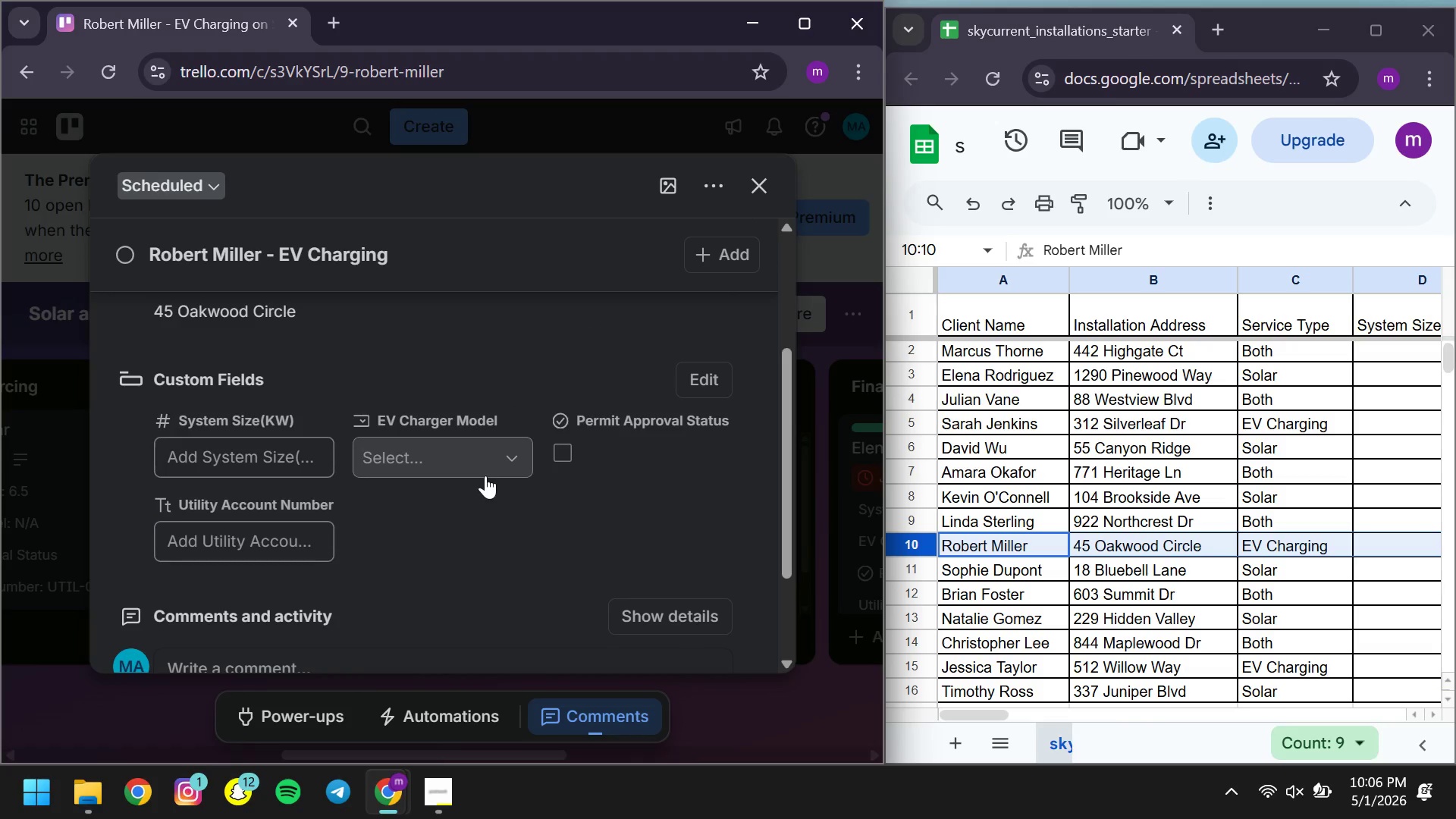 
left_click([287, 467])
 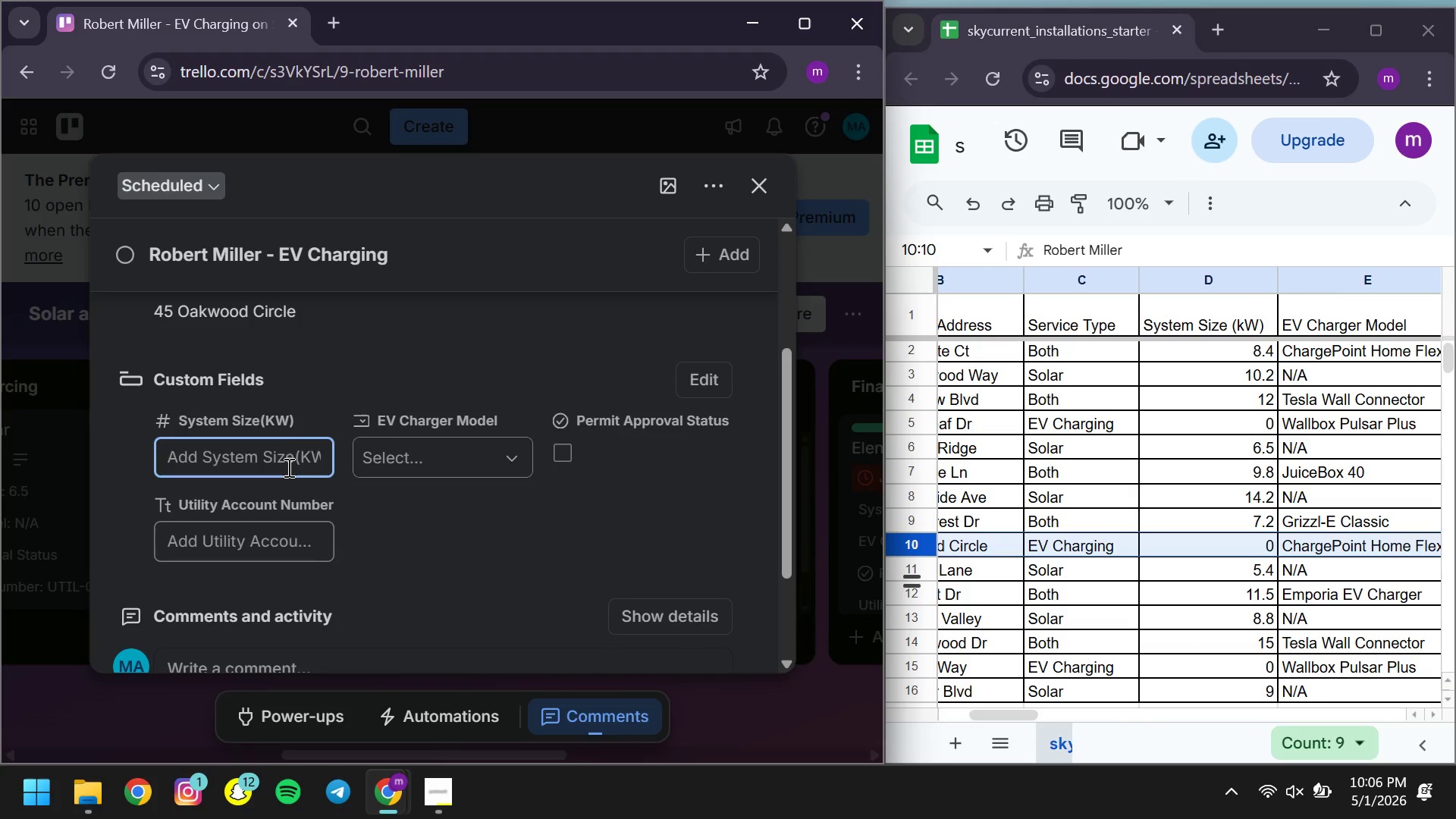 
key(0)
 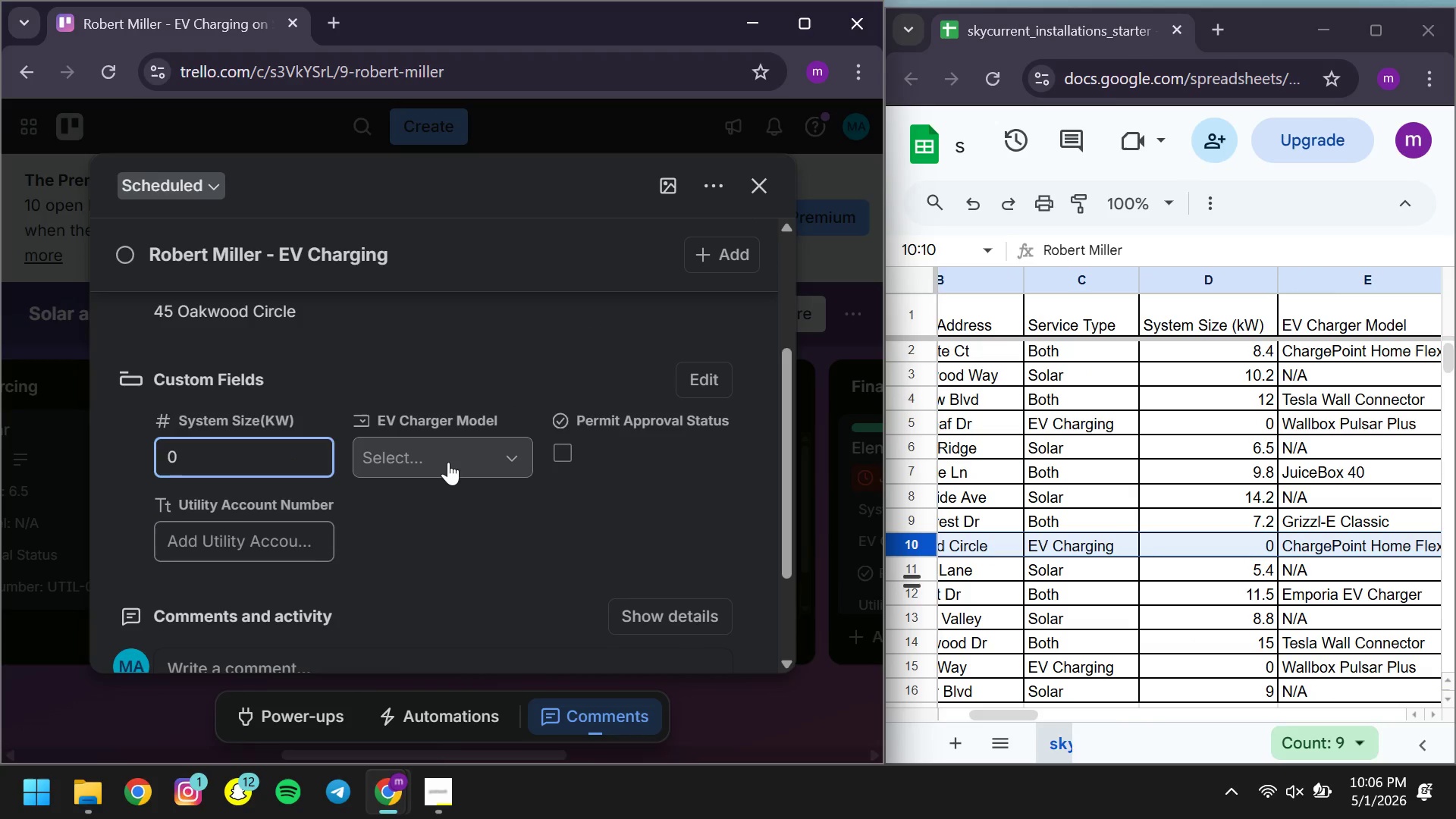 
left_click([448, 462])
 